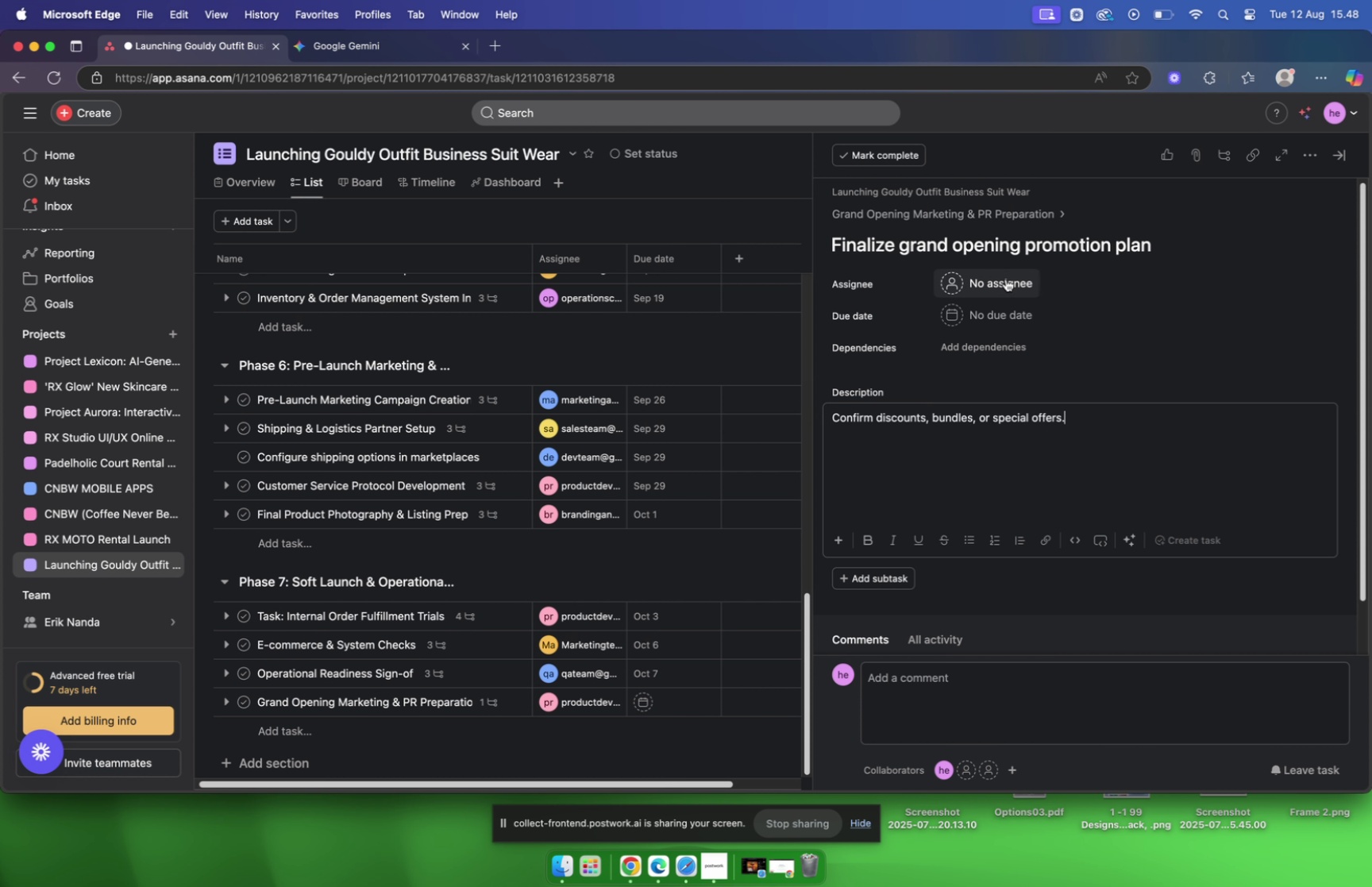 
type(mar)
 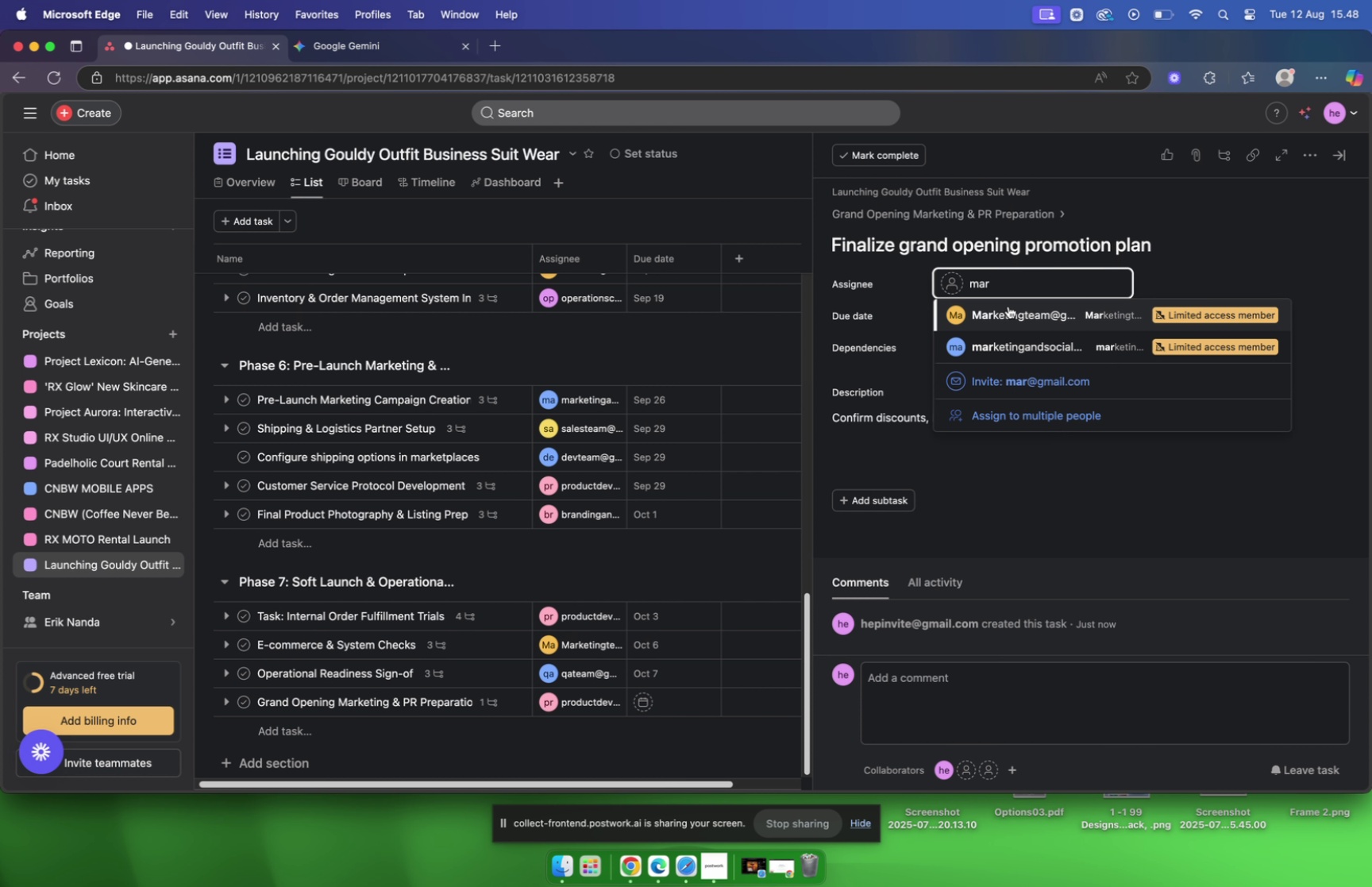 
left_click([1012, 313])
 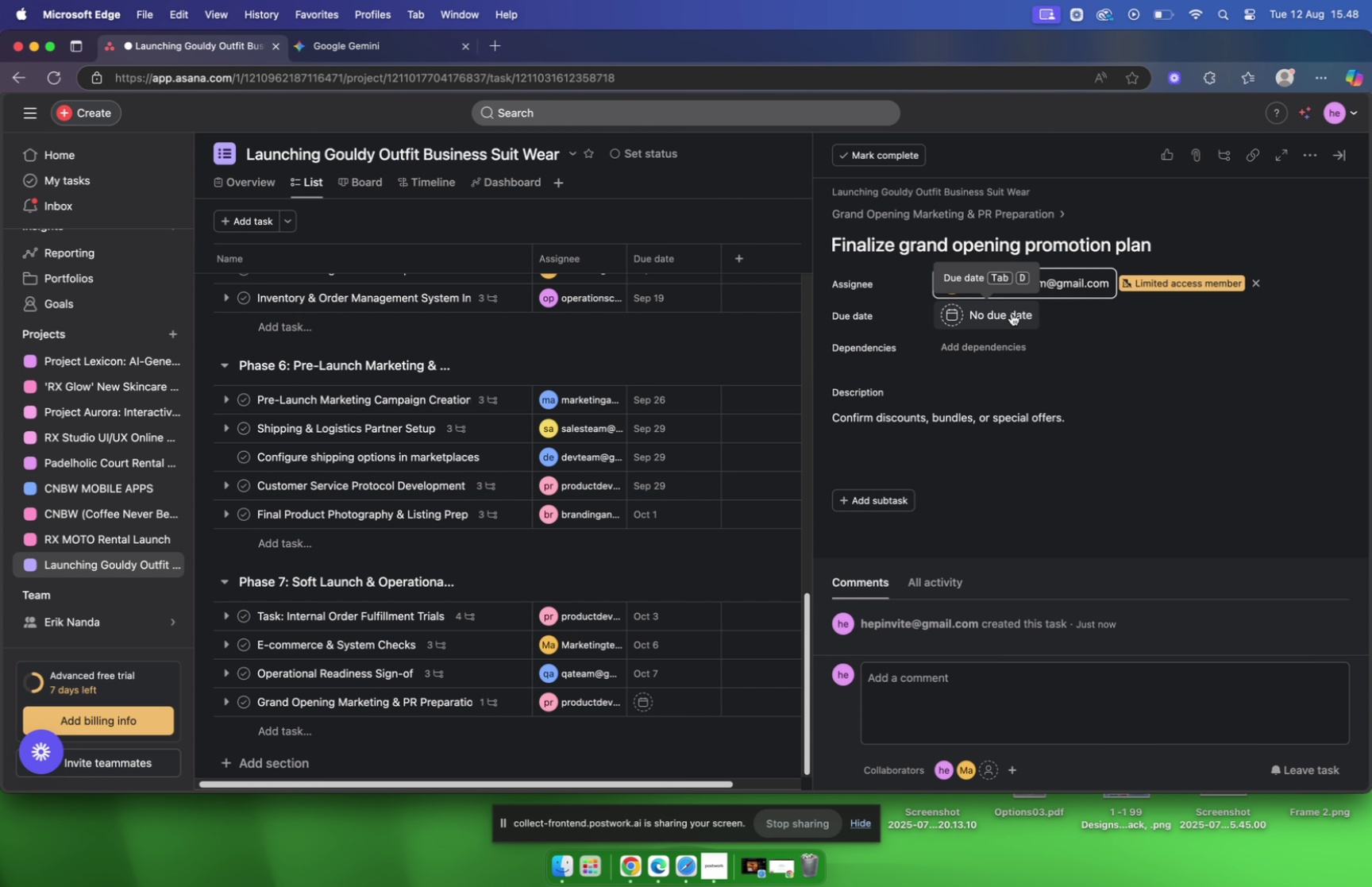 
left_click([1012, 313])
 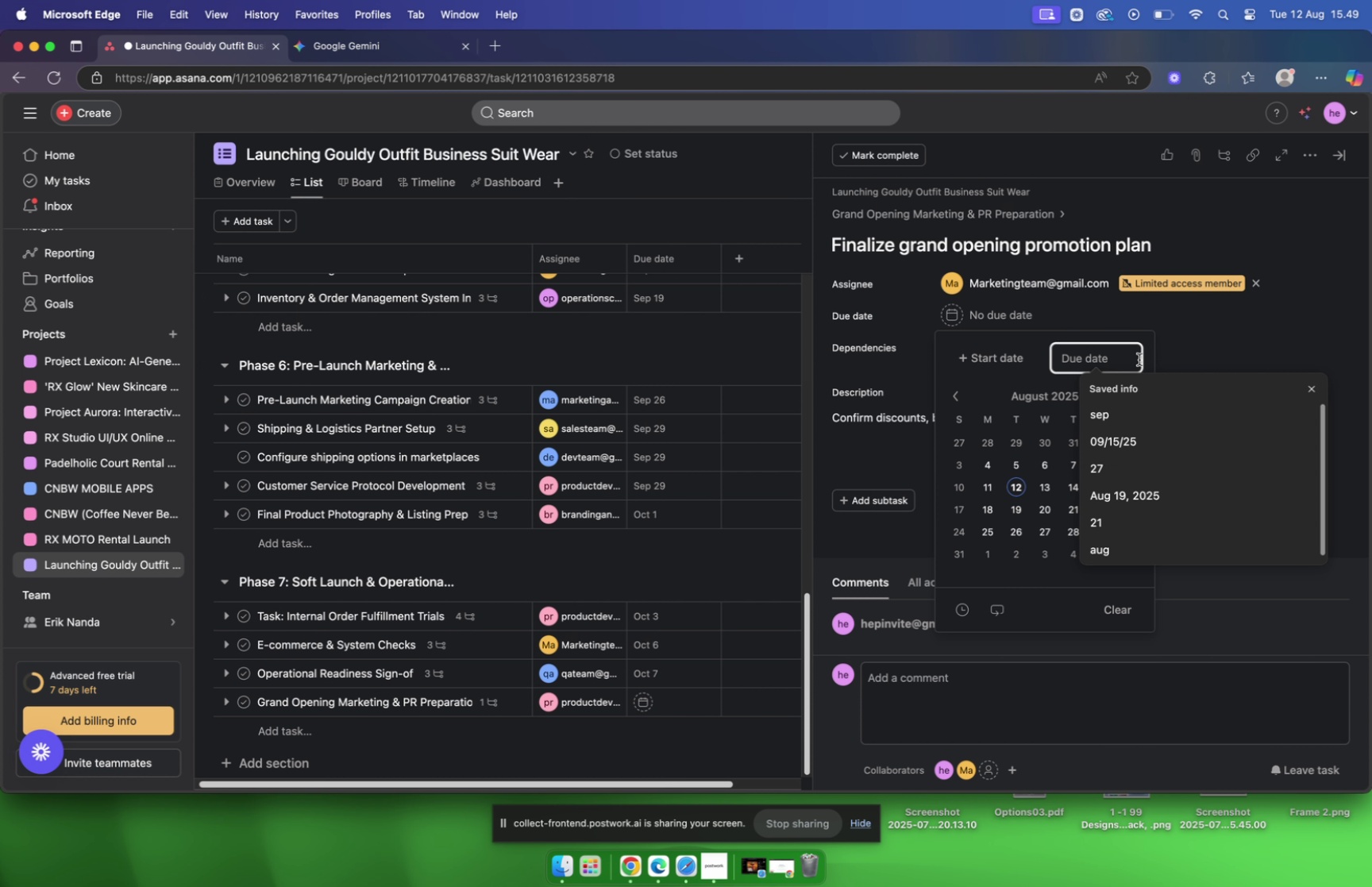 
wait(50.79)
 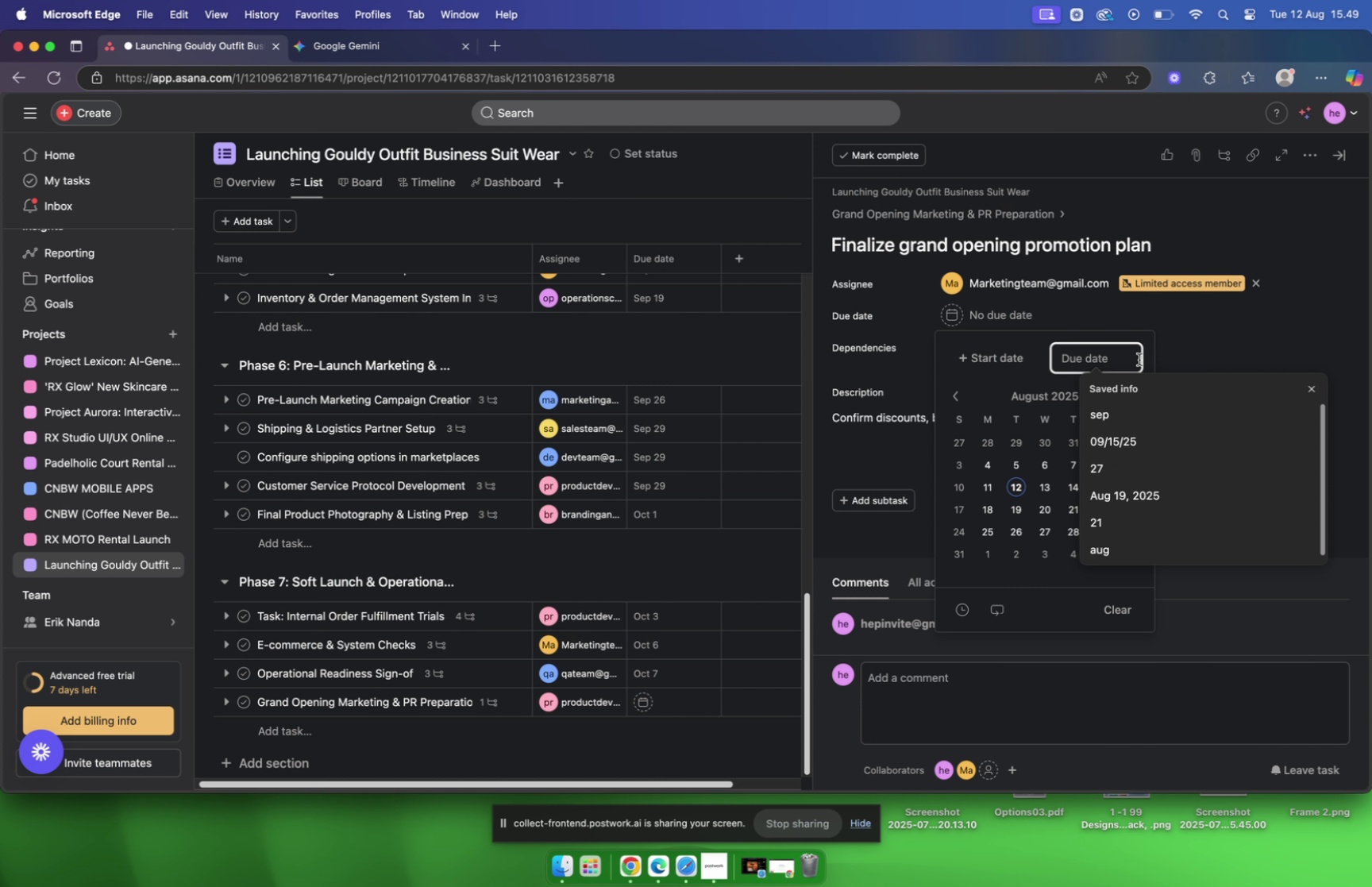 
left_click([1066, 361])
 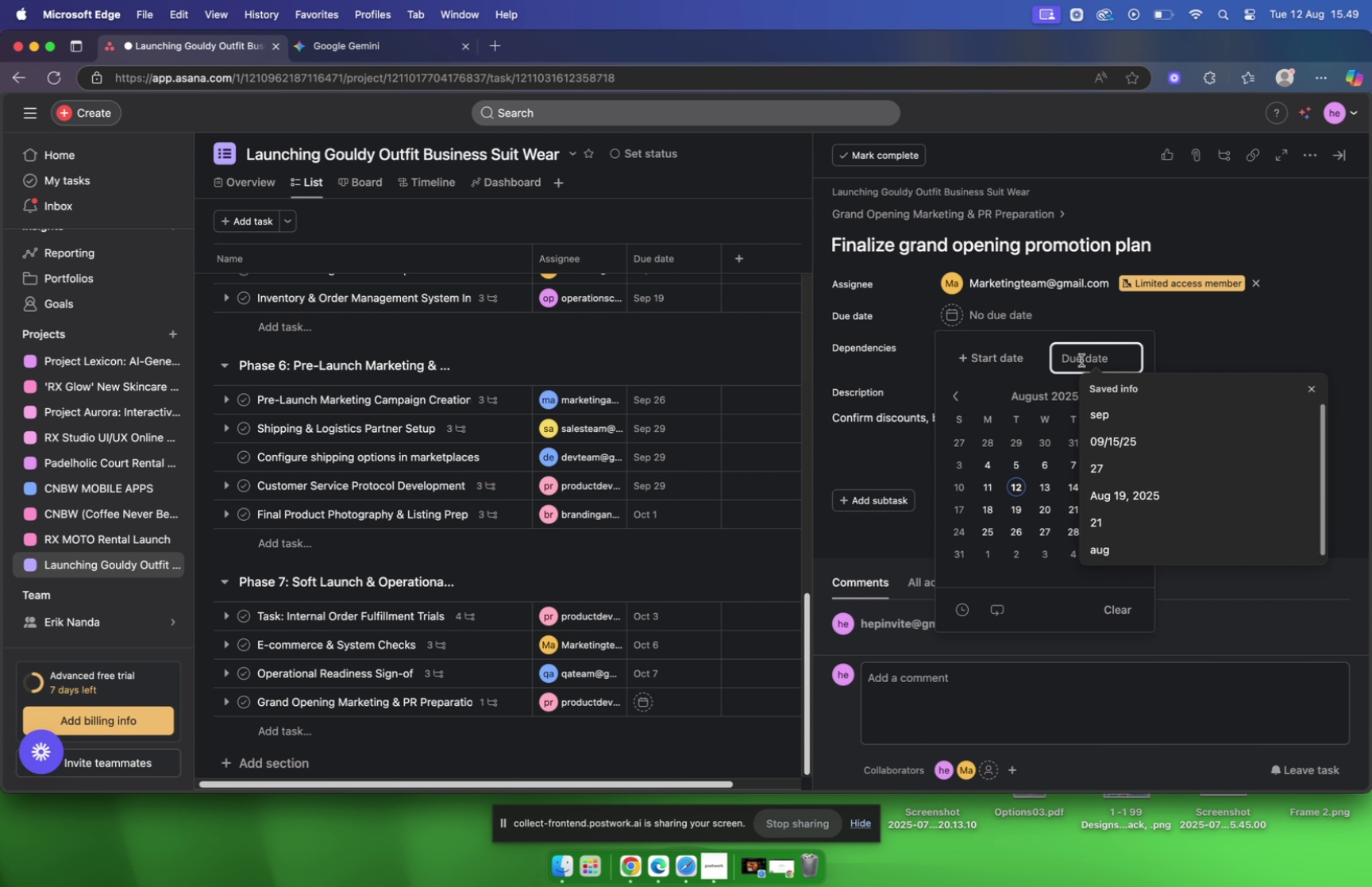 
left_click([1081, 357])
 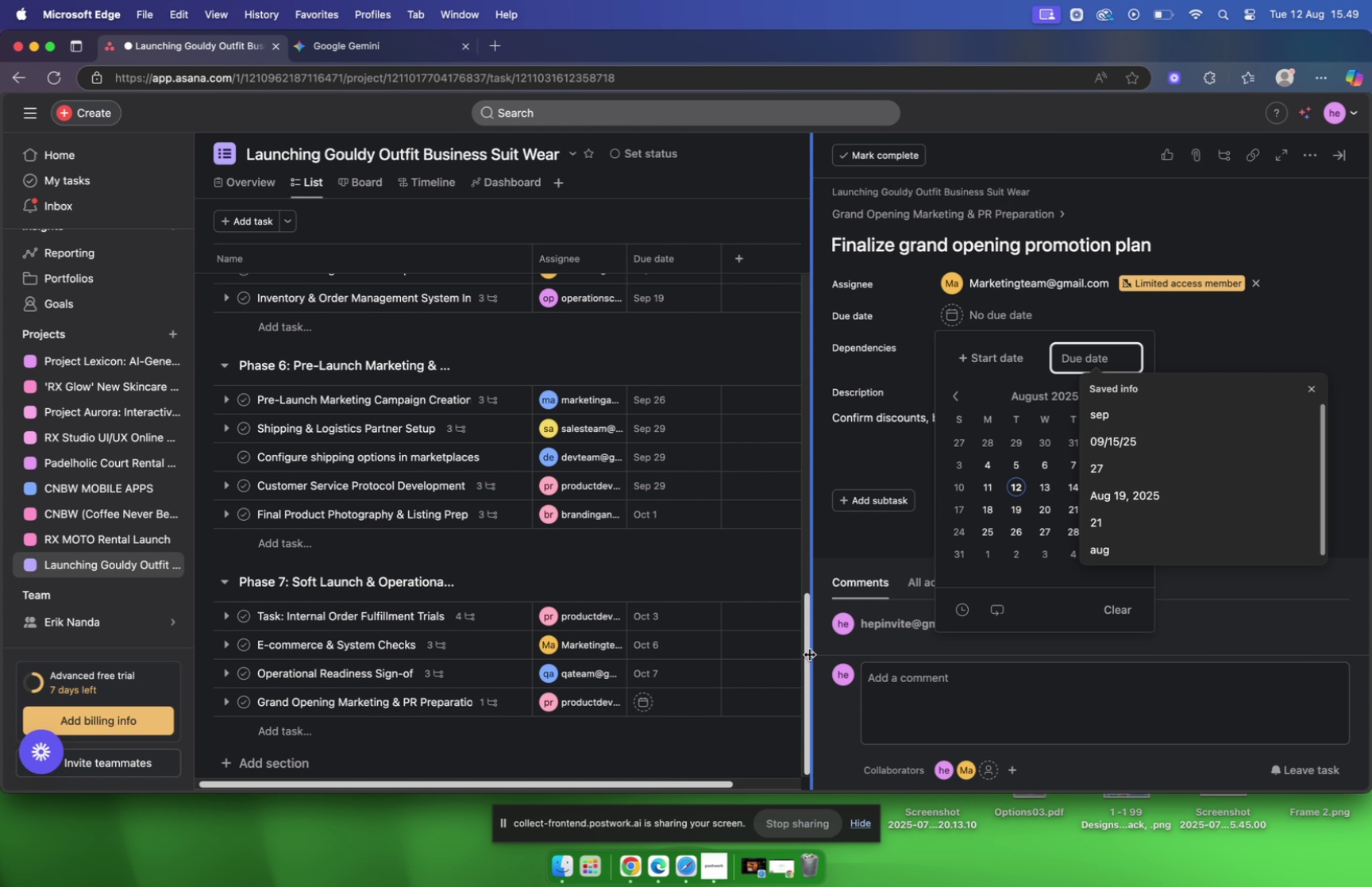 
wait(7.51)
 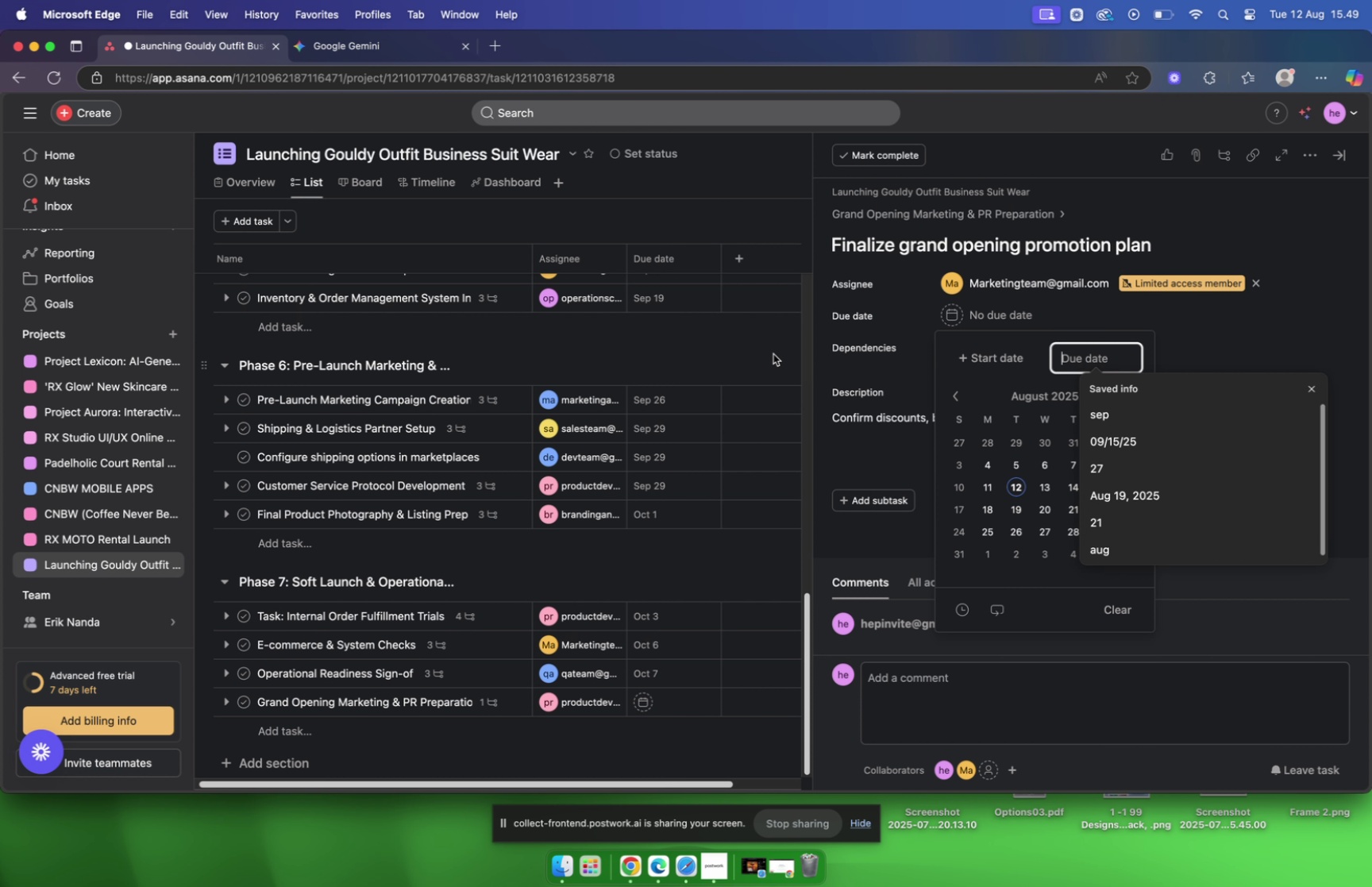 
left_click([994, 318])
 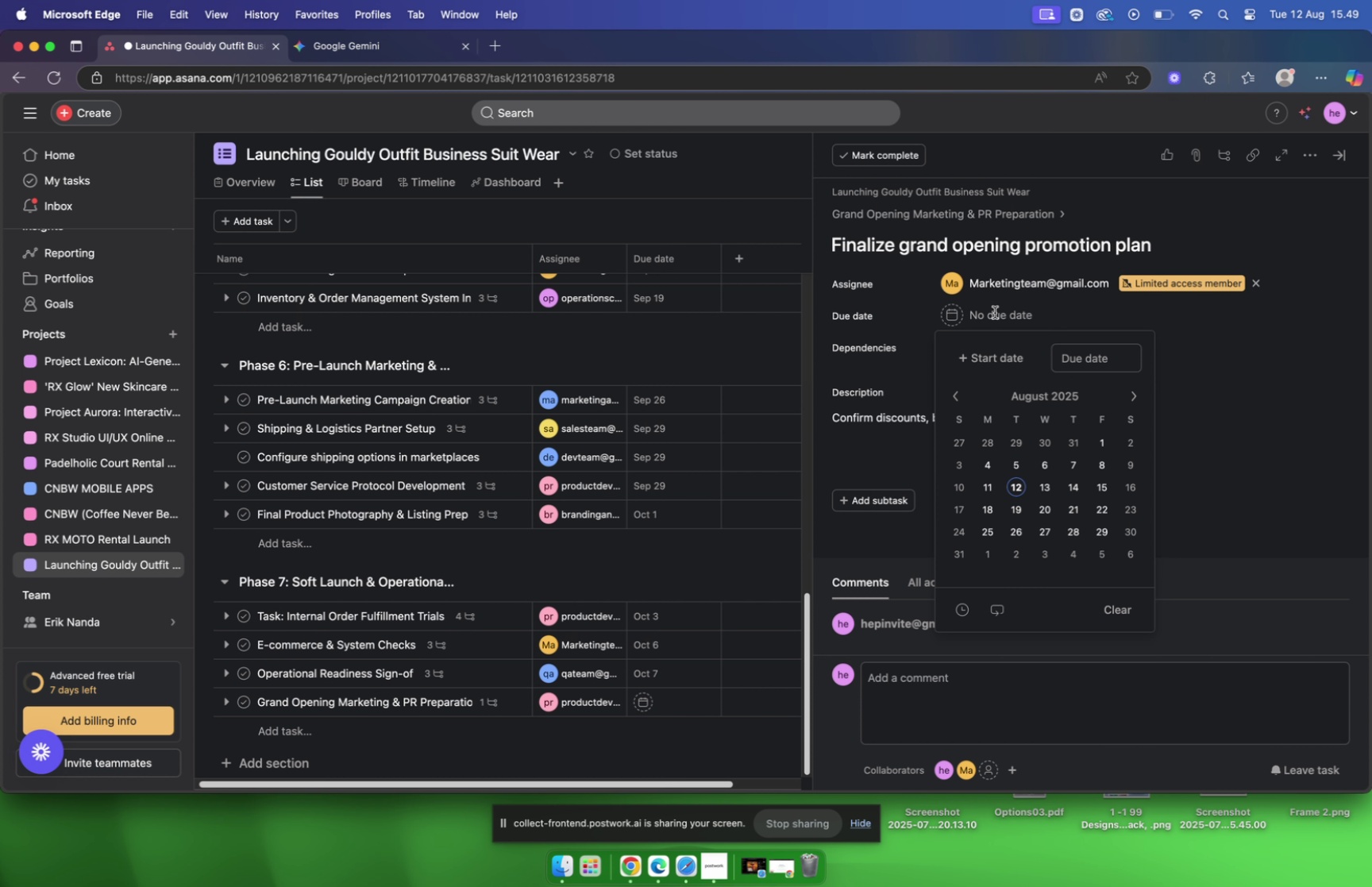 
left_click([995, 312])
 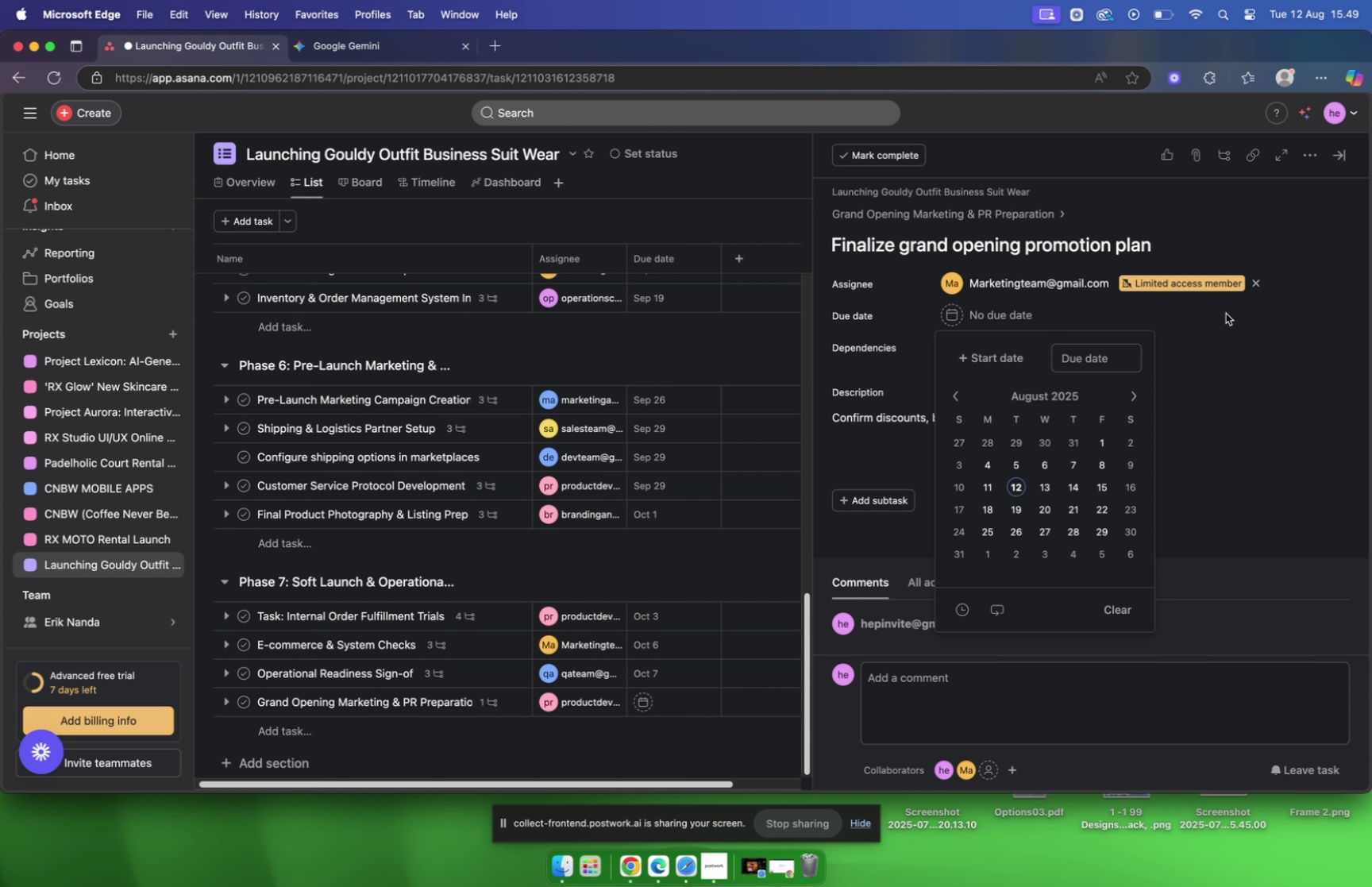 
left_click([1226, 312])
 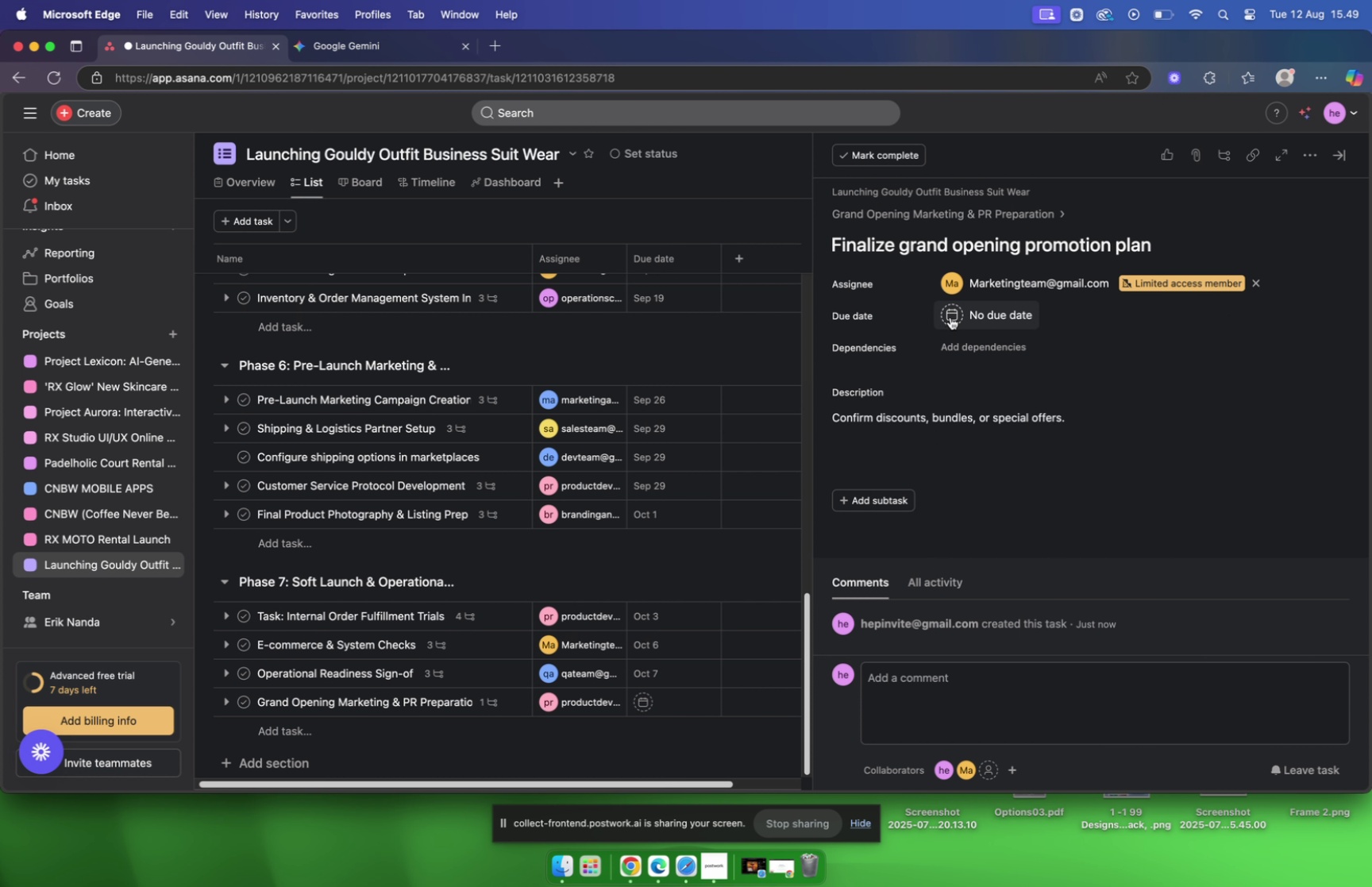 
left_click([961, 311])
 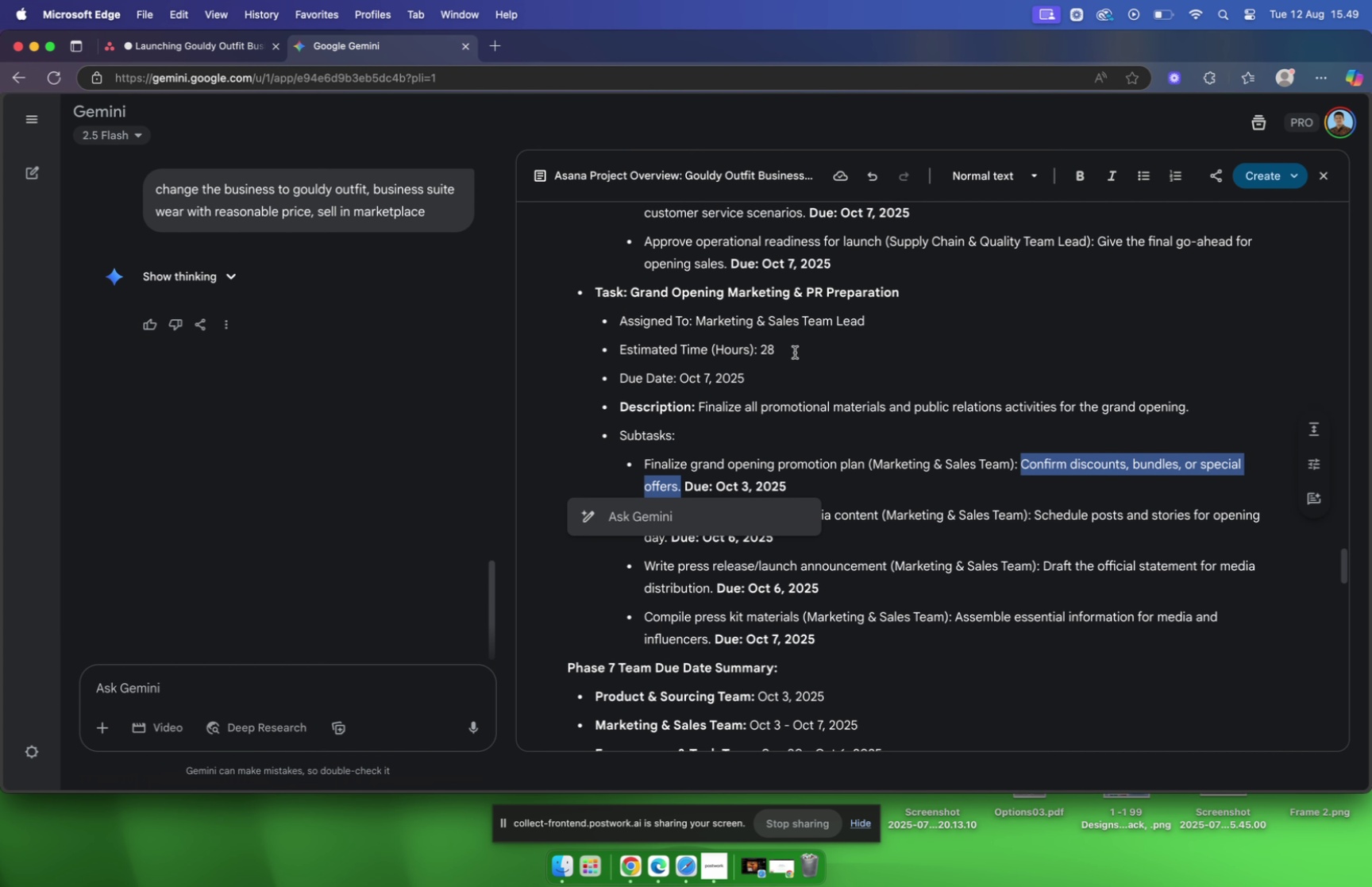 
wait(6.0)
 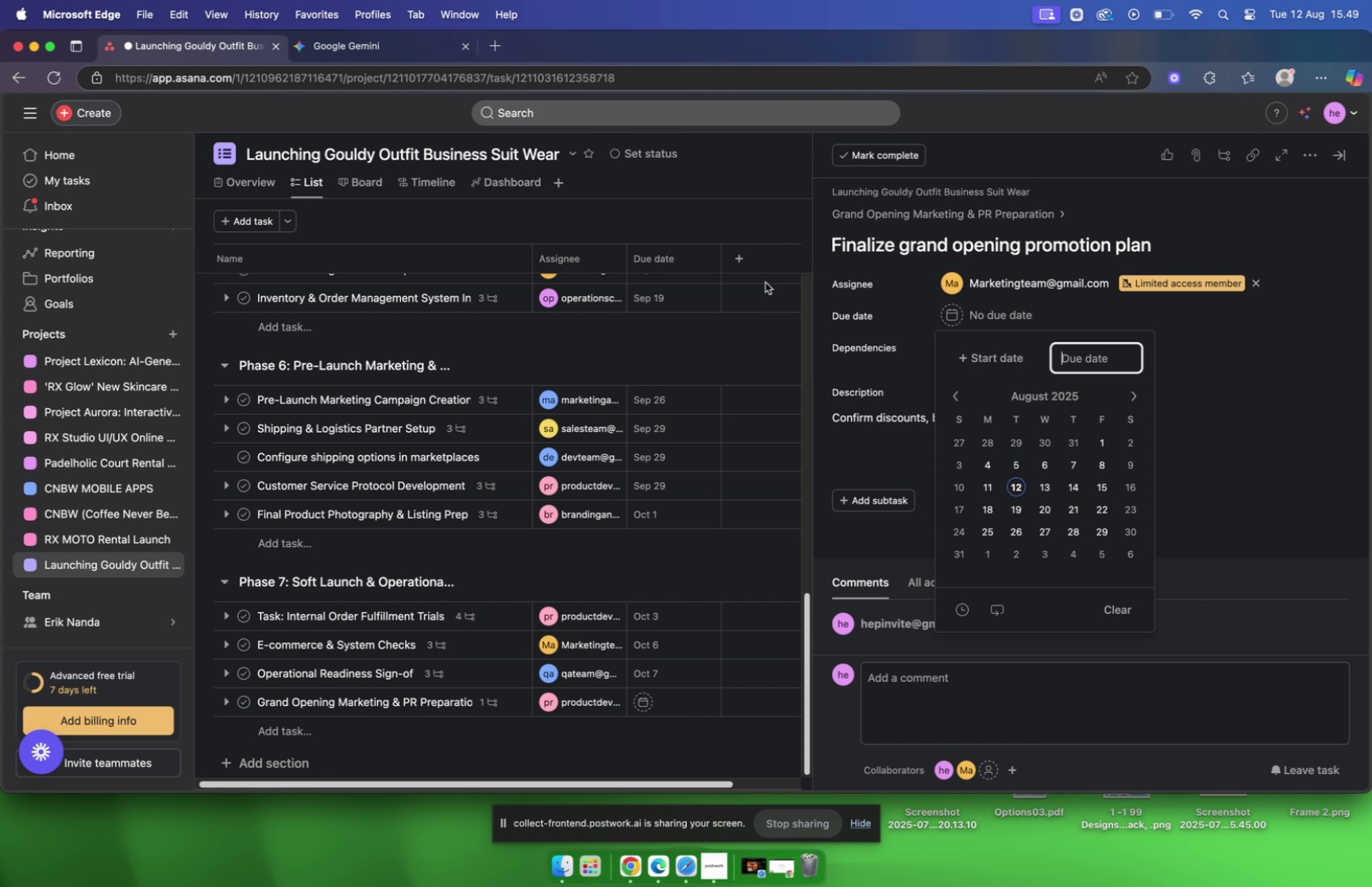 
left_click_drag(start_coordinate=[642, 515], to_coordinate=[883, 511])
 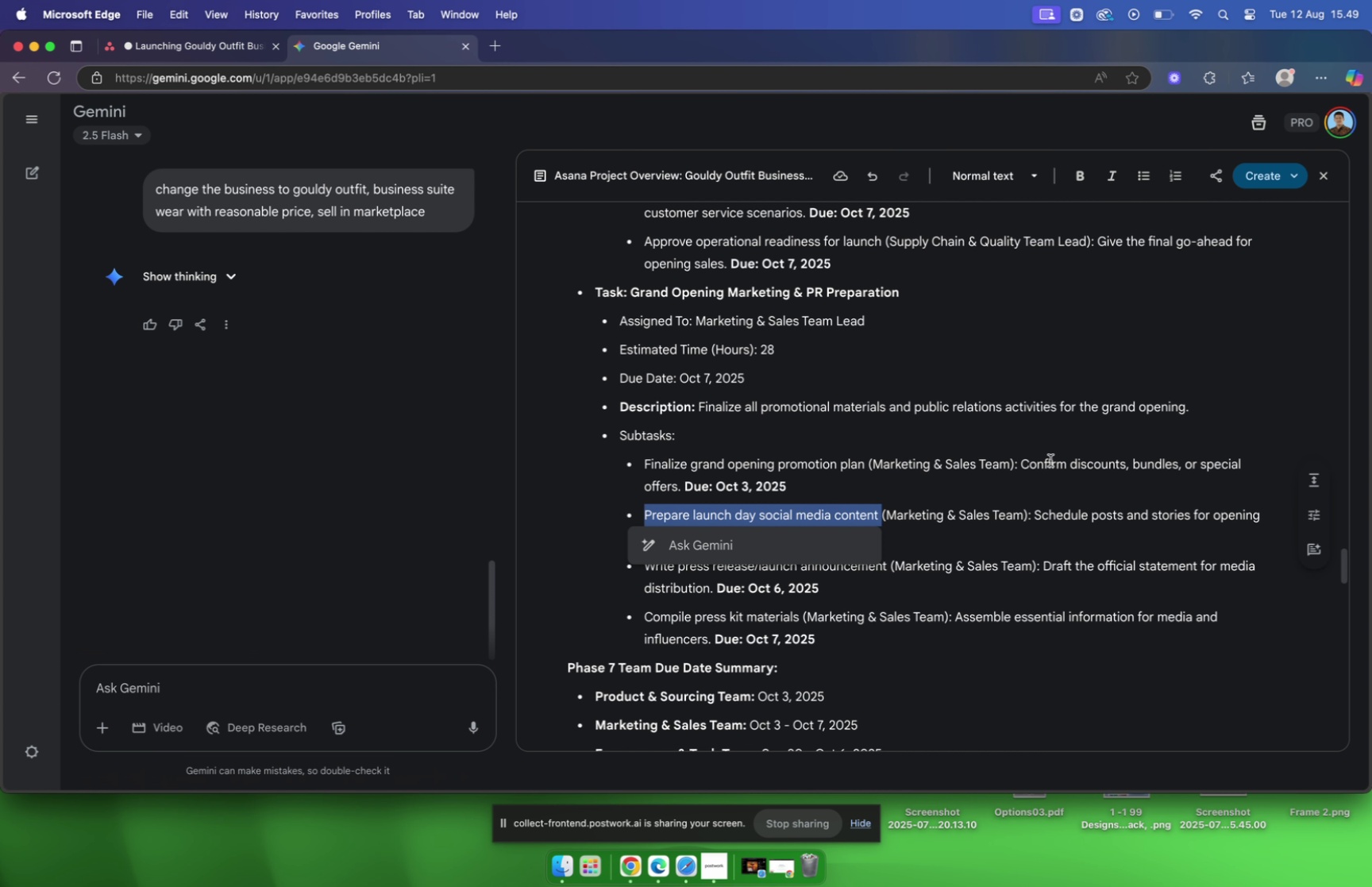 
key(Meta+C)
 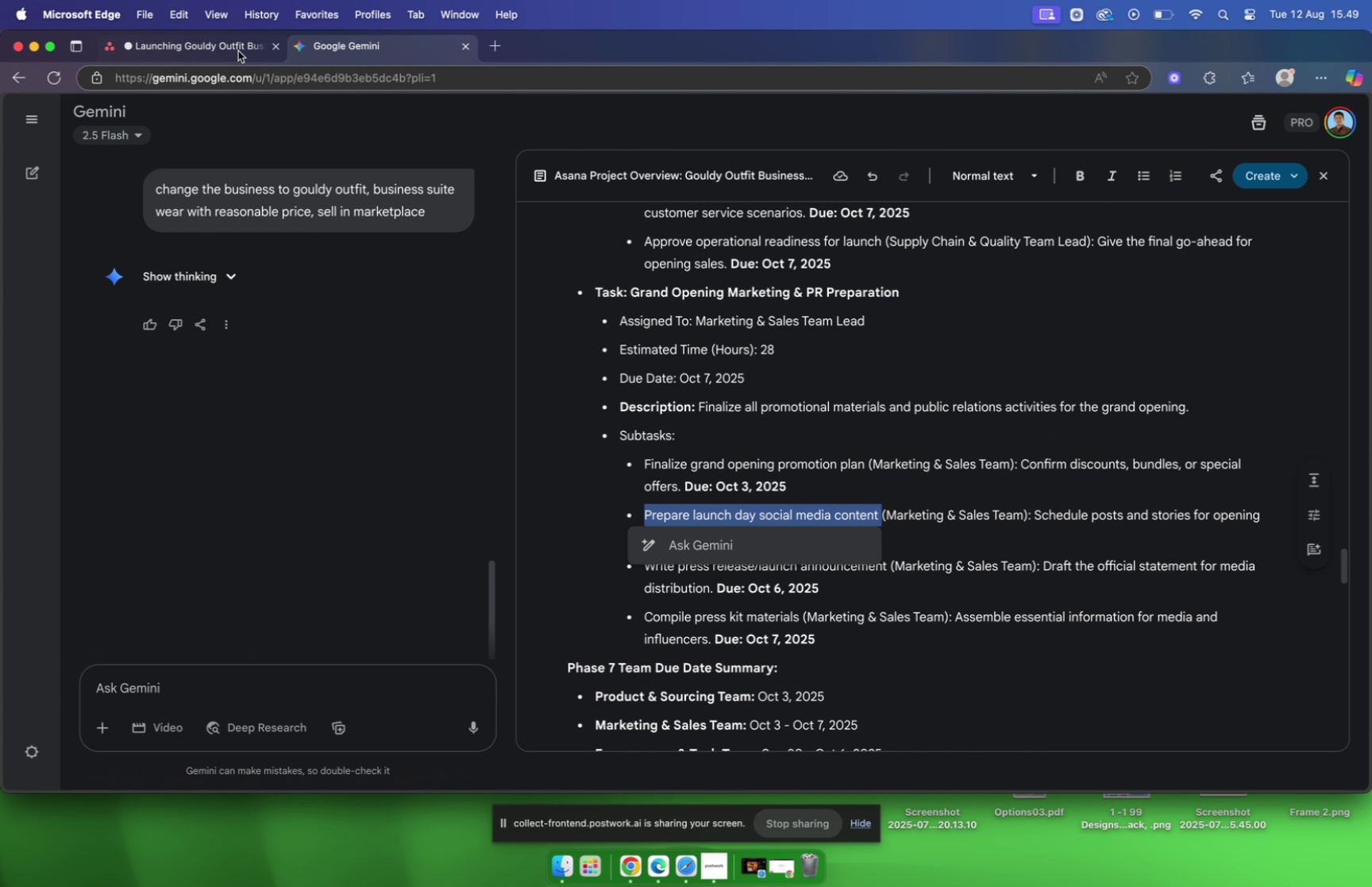 
left_click([237, 49])
 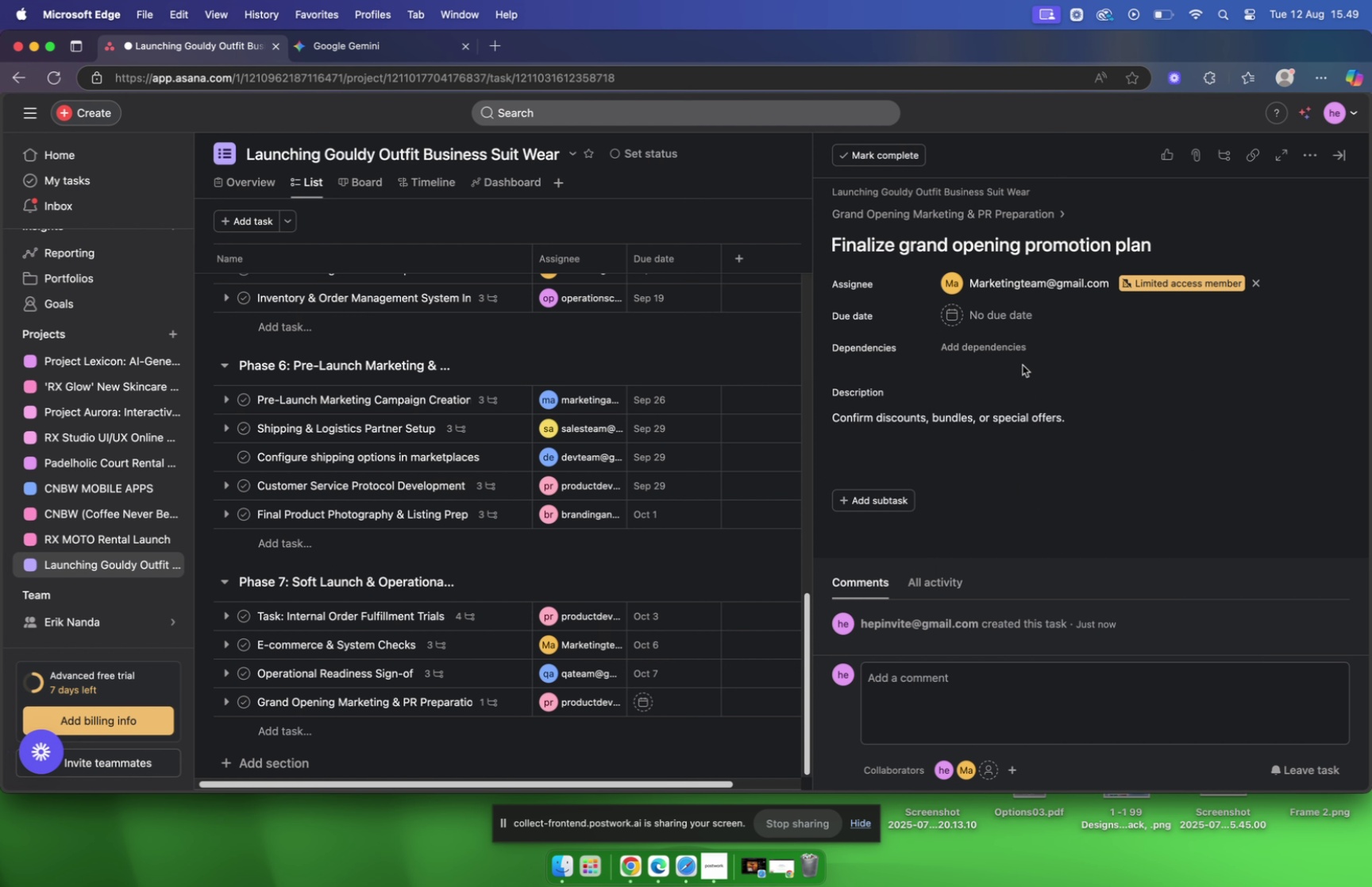 
left_click([1016, 353])
 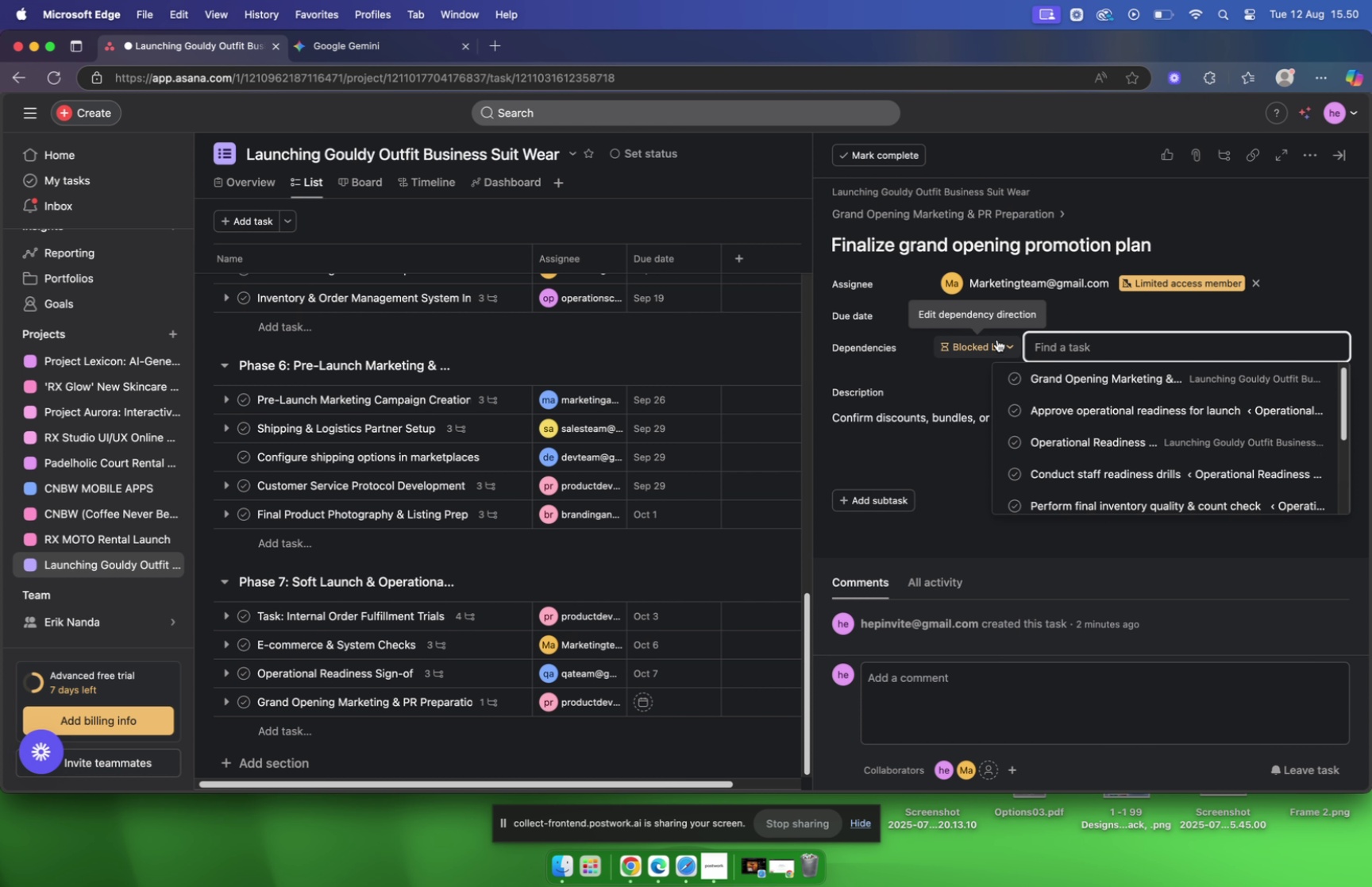 
left_click([1084, 314])
 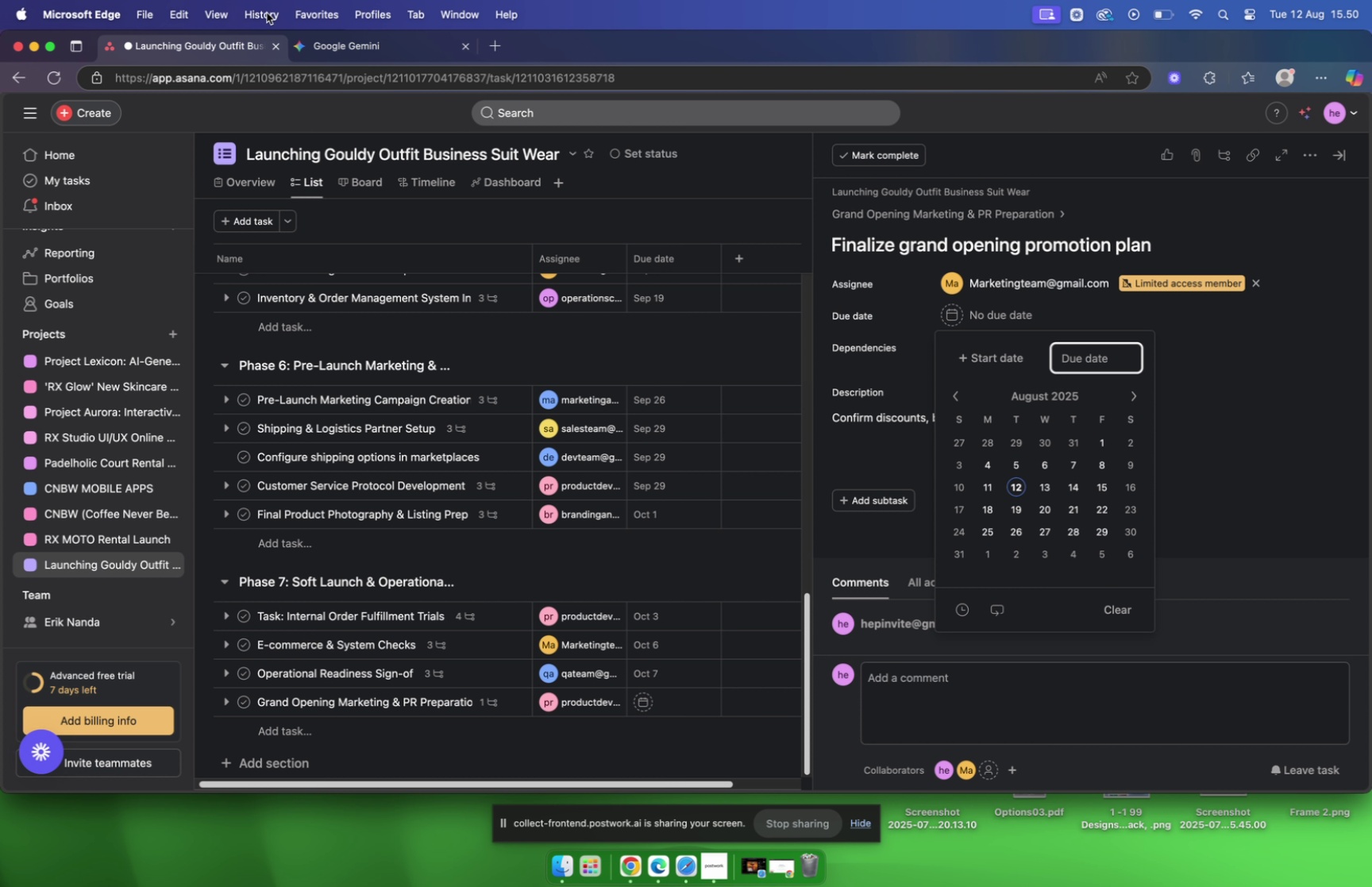 
left_click([356, 45])
 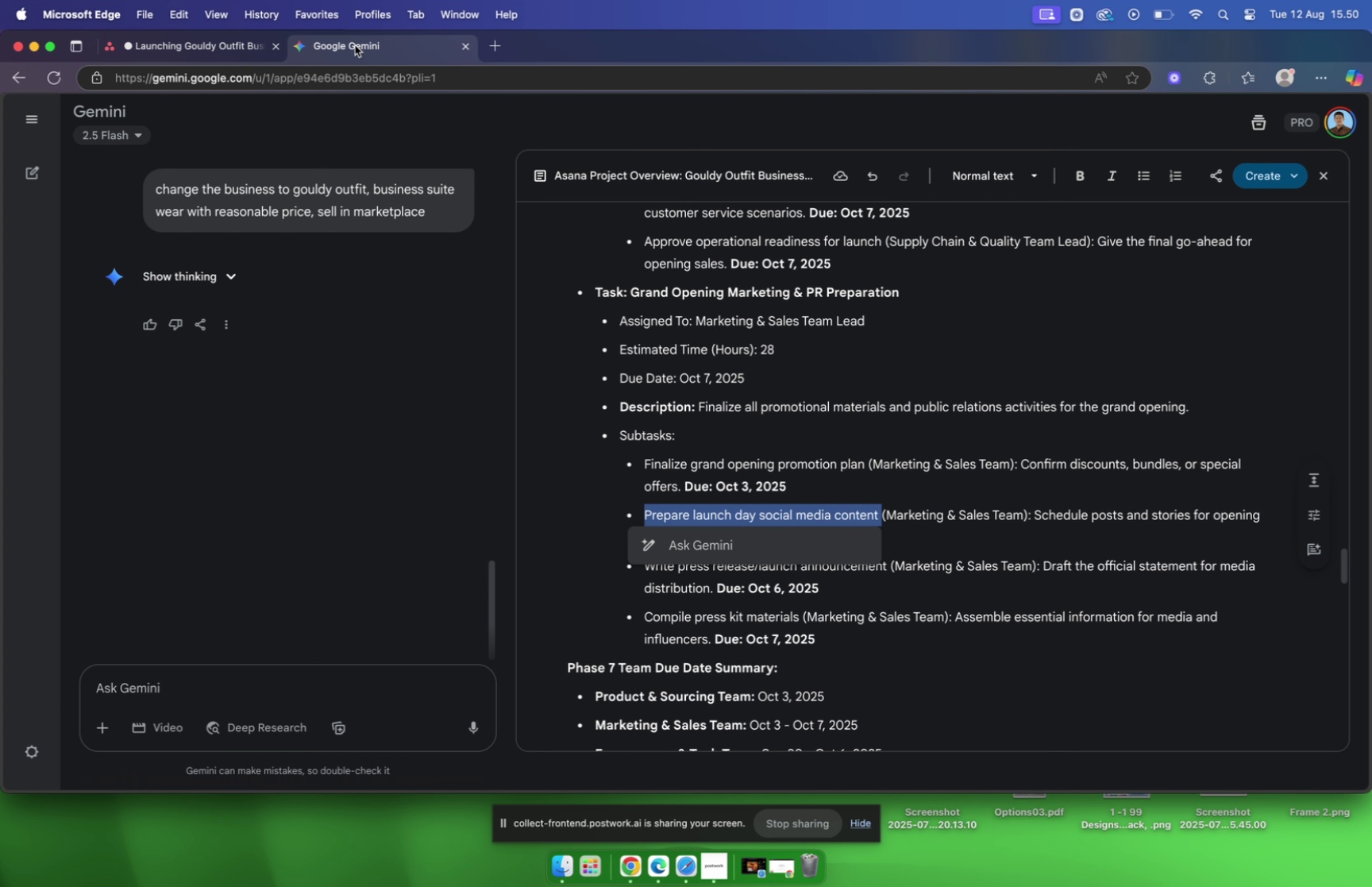 
key(Meta+C)
 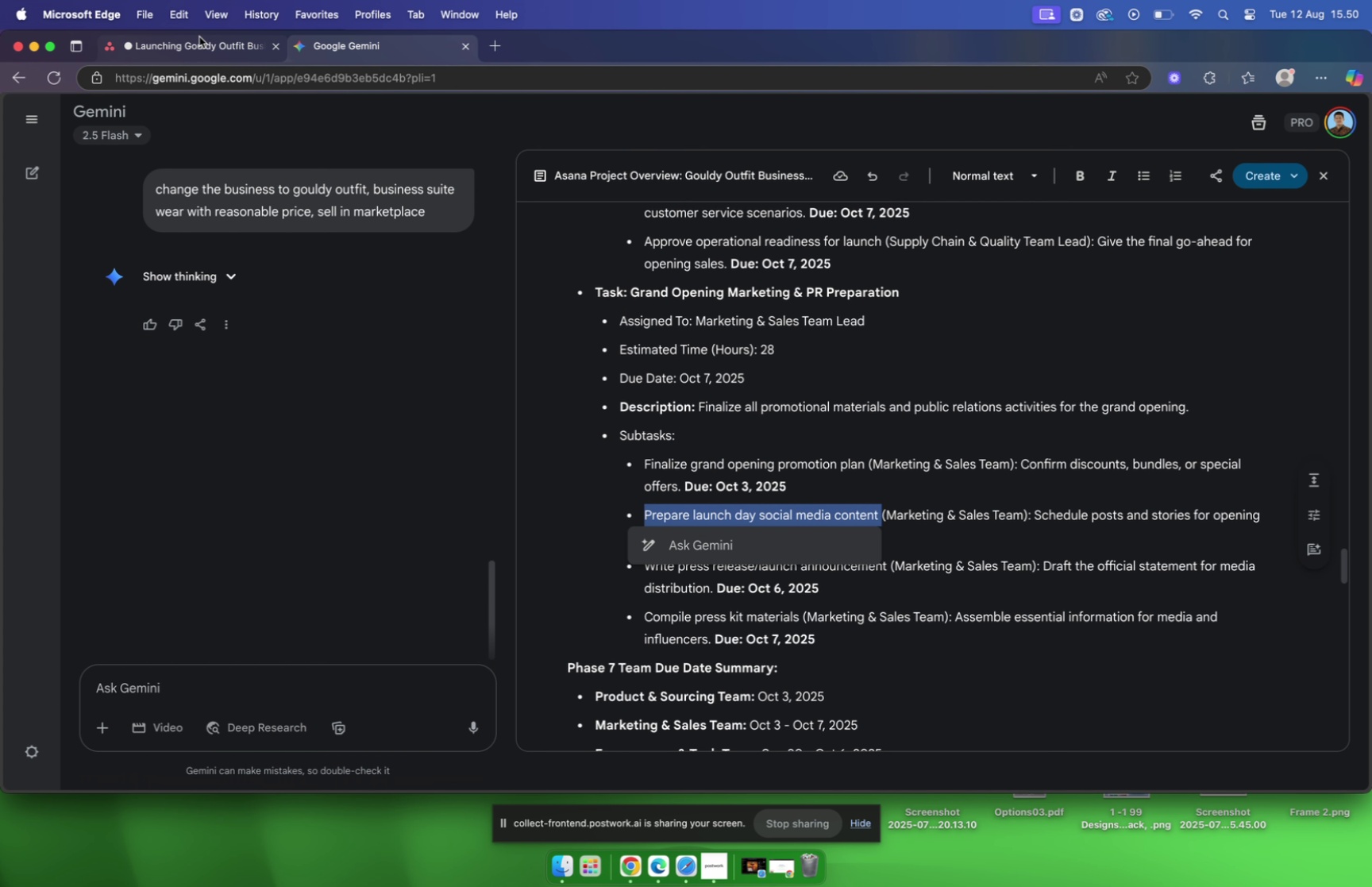 
left_click([205, 48])
 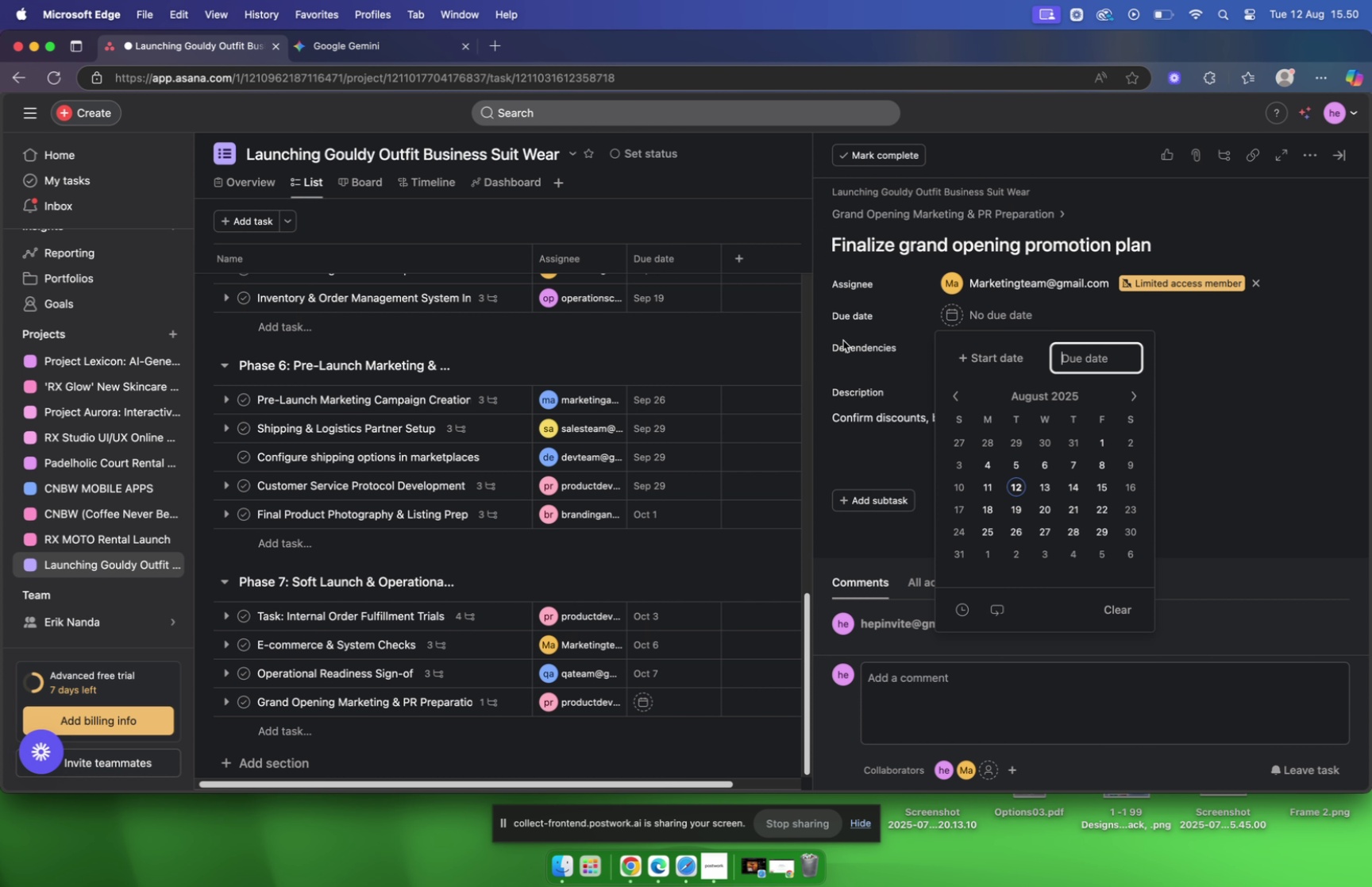 
left_click([874, 456])
 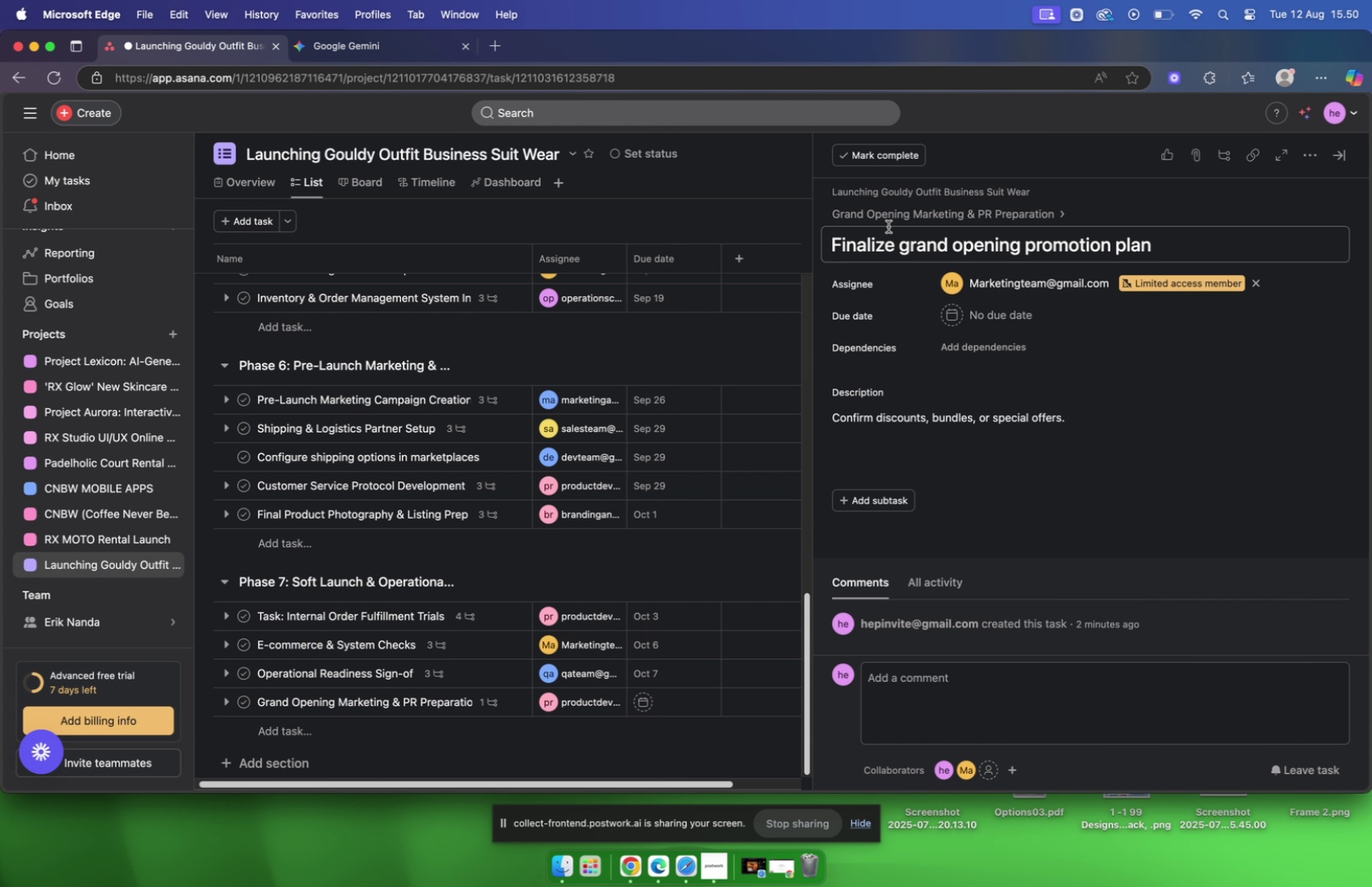 
left_click([888, 217])
 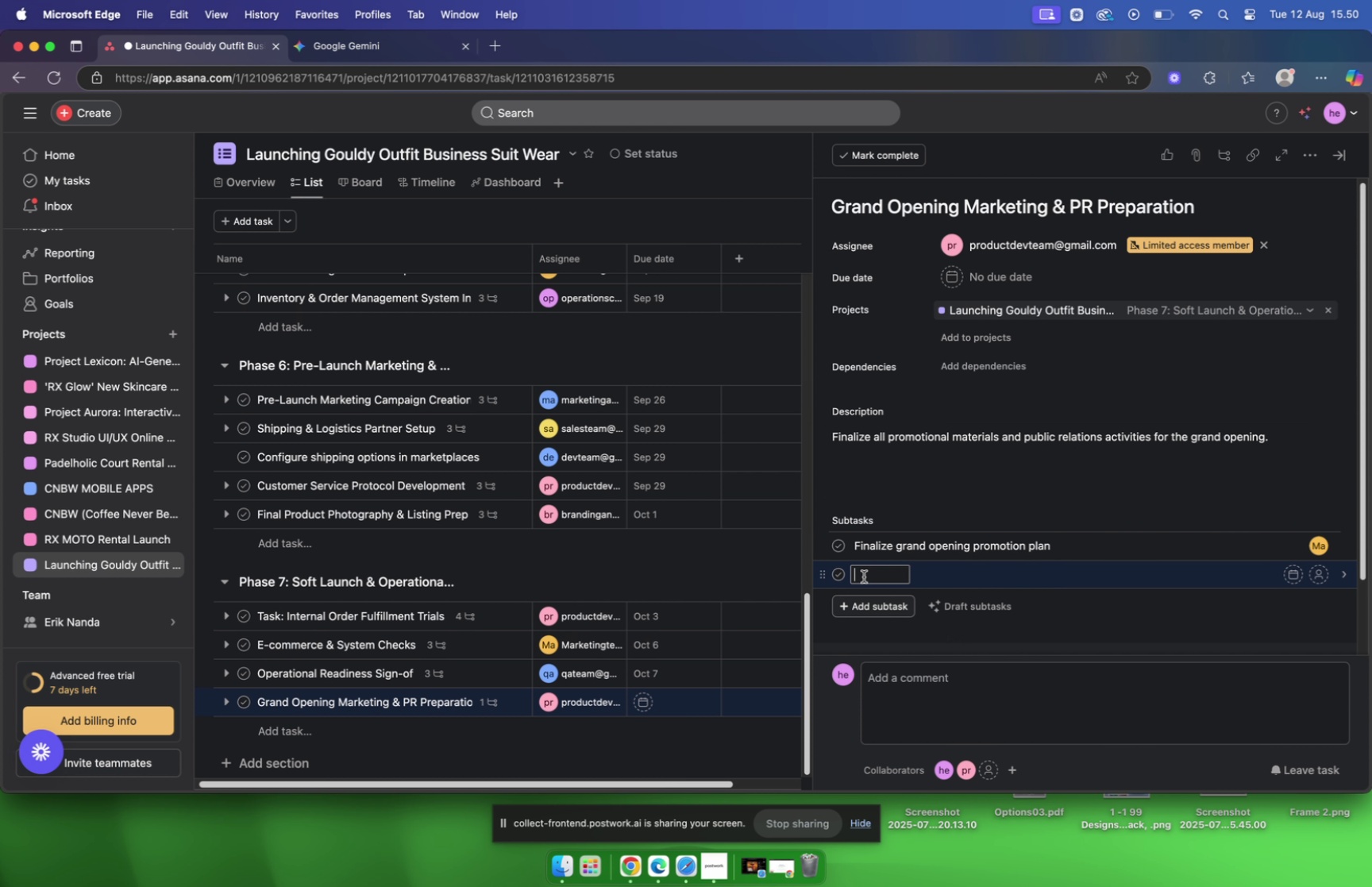 
key(Meta+V)
 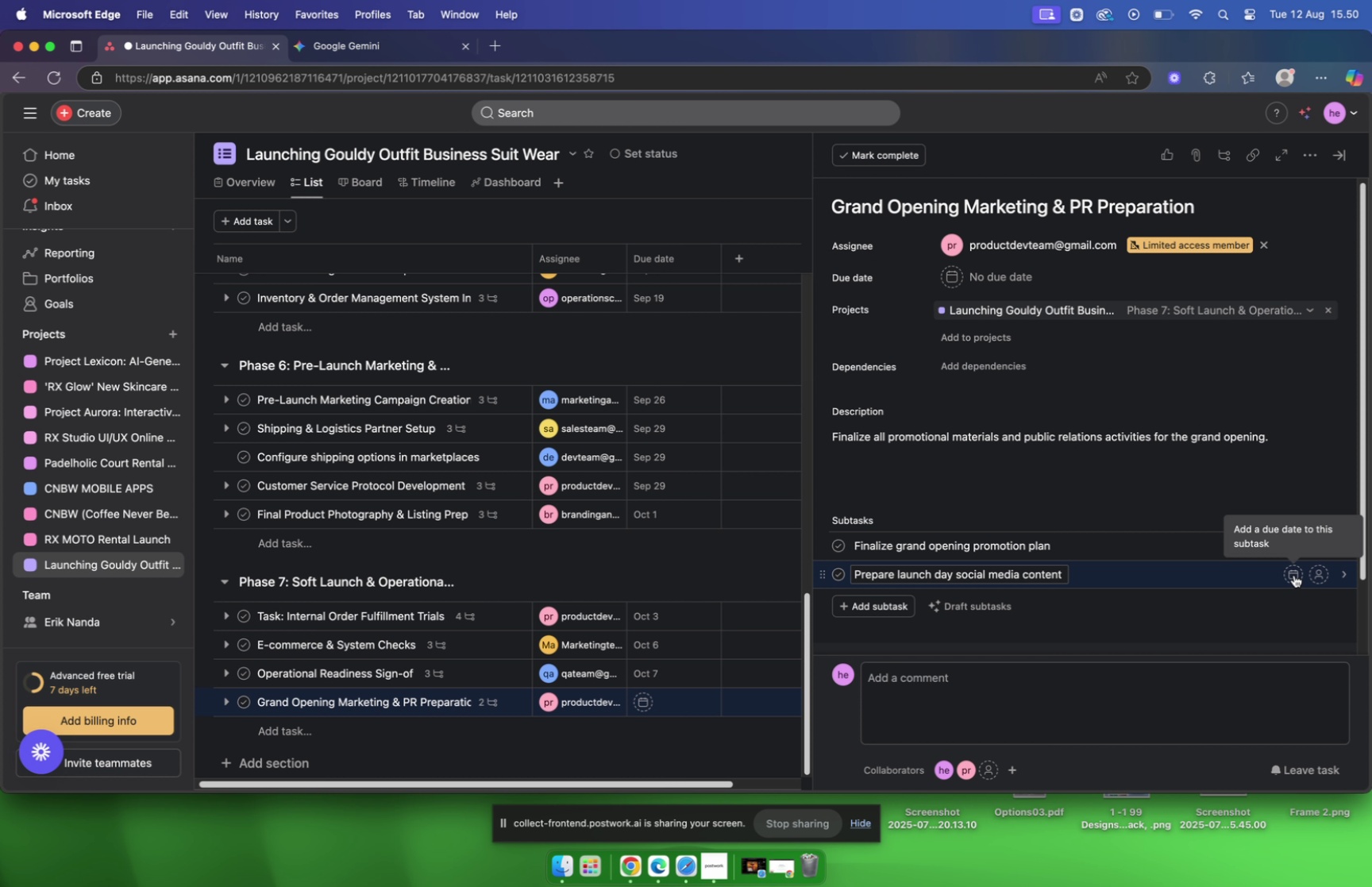 
left_click([1295, 544])
 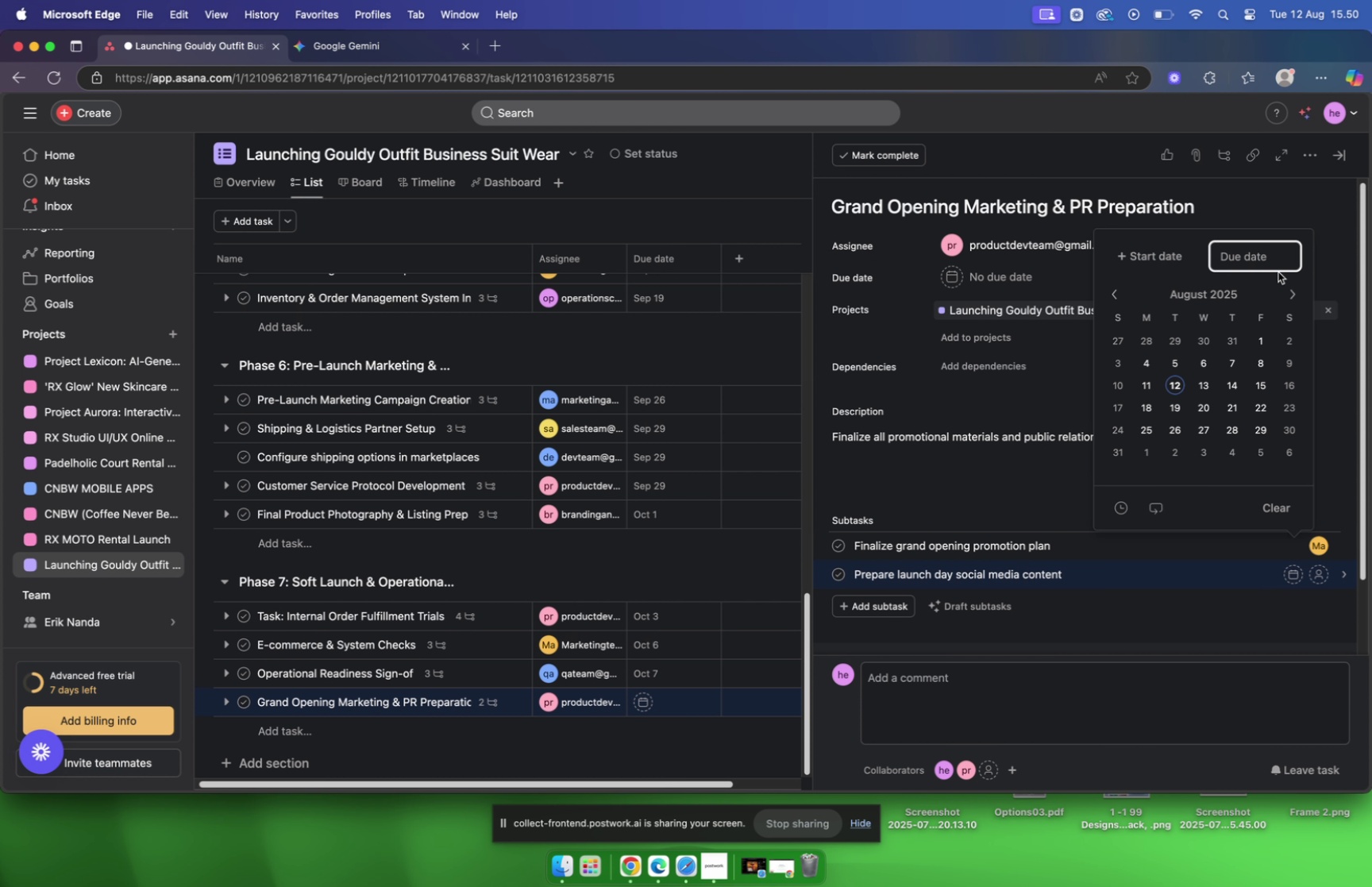 
left_click([1291, 289])
 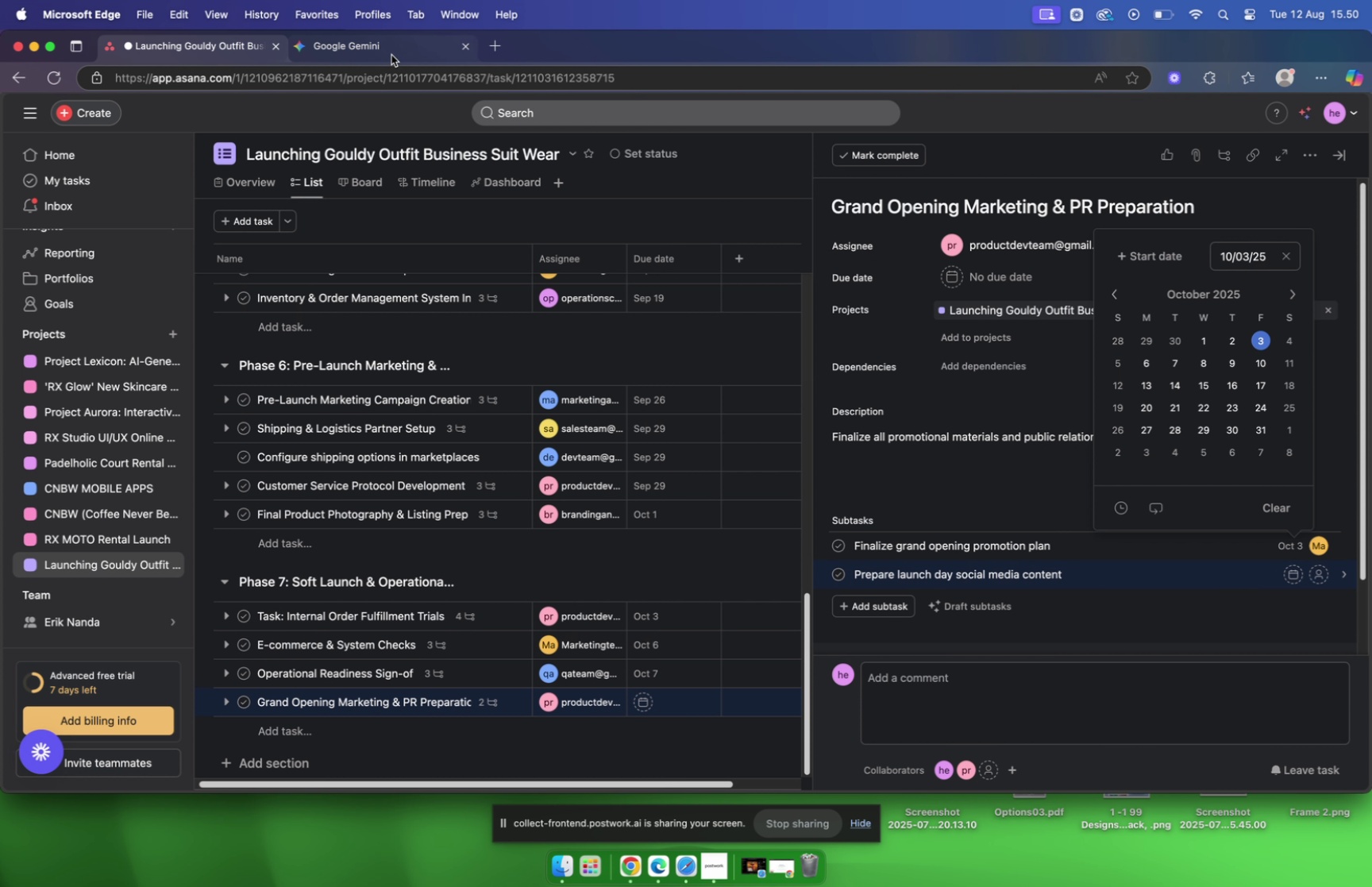 
wait(7.12)
 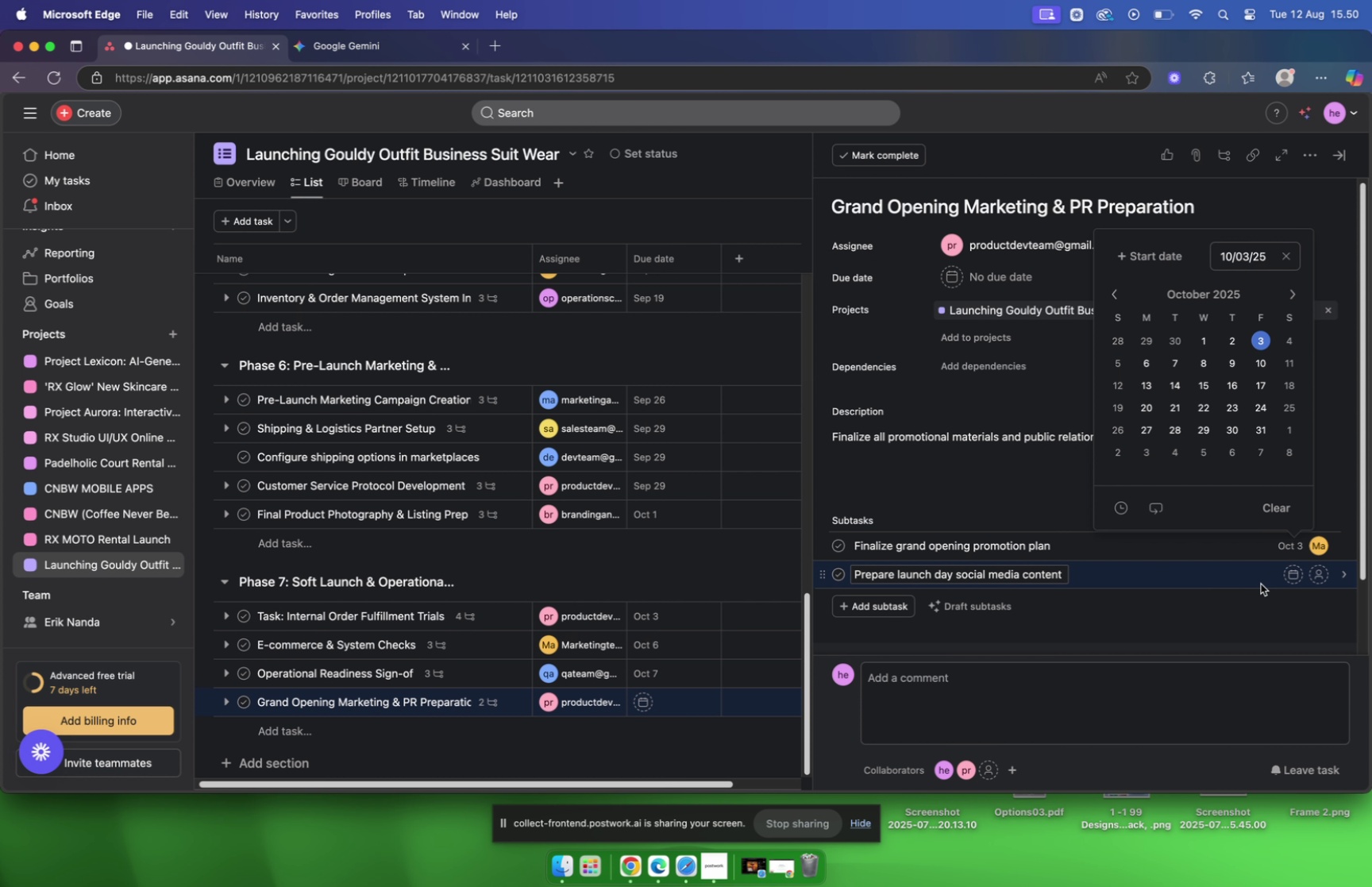 
mouse_move([1286, 552])
 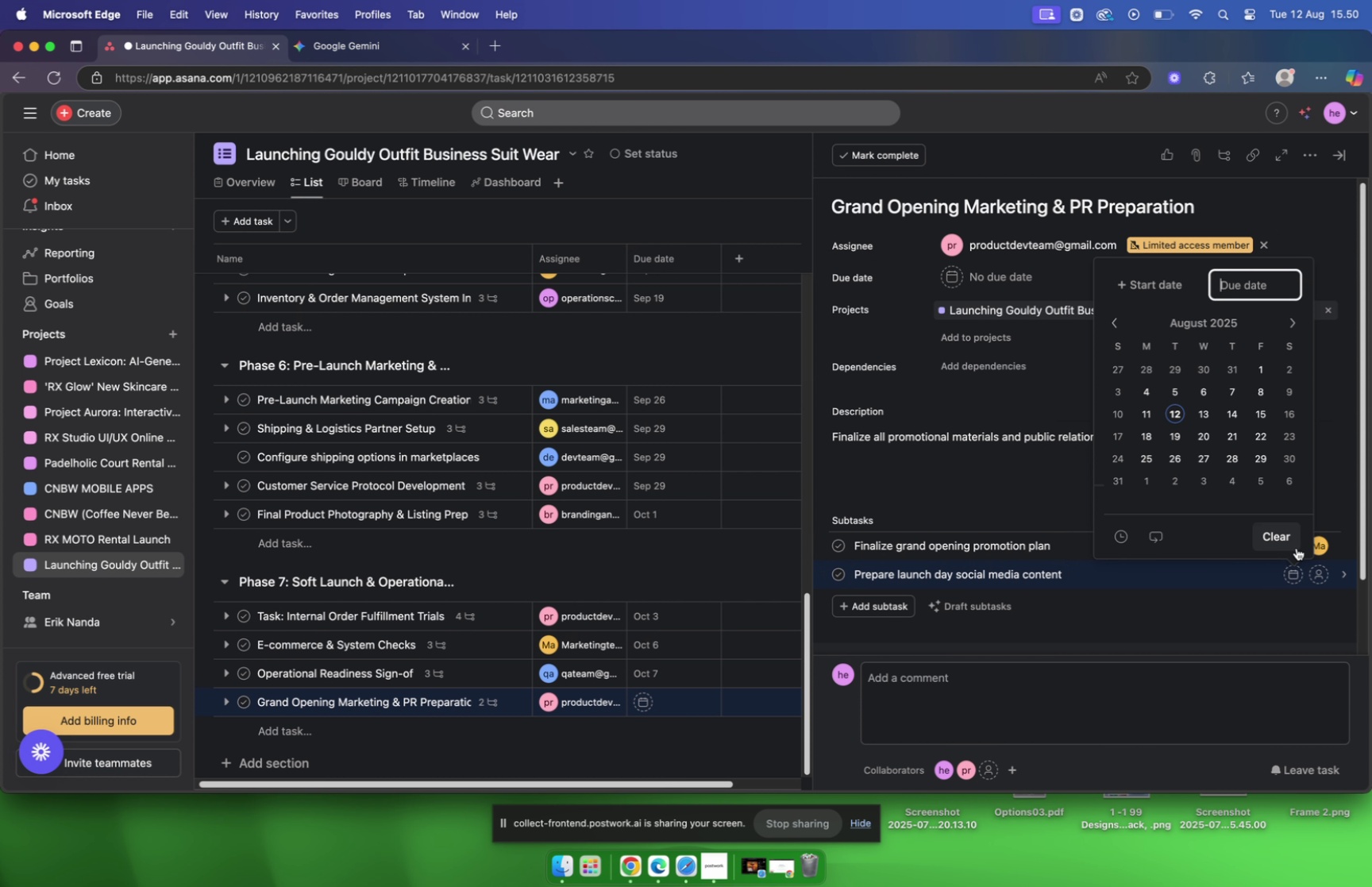 
mouse_move([1315, 553])
 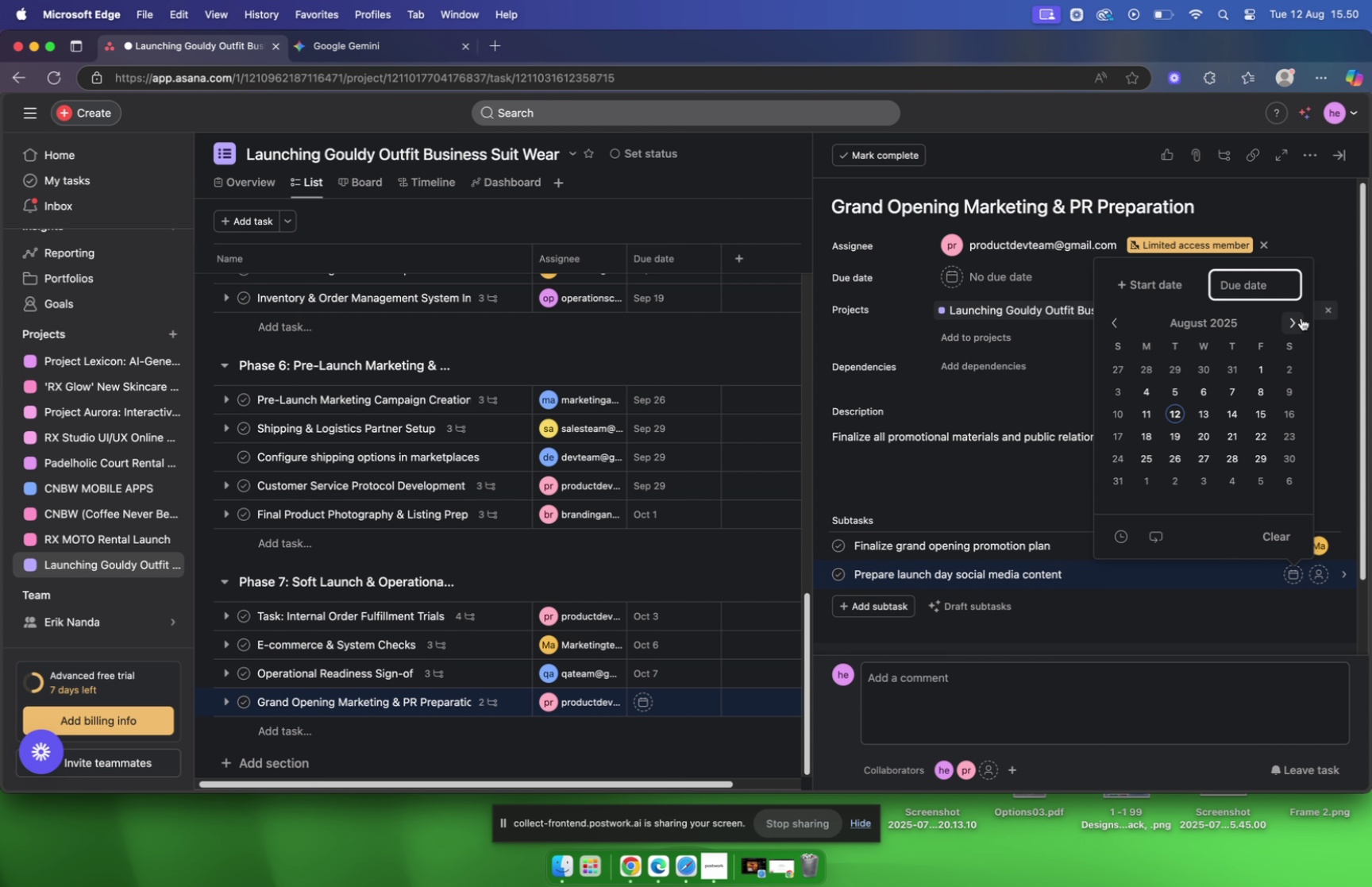 
double_click([1301, 318])
 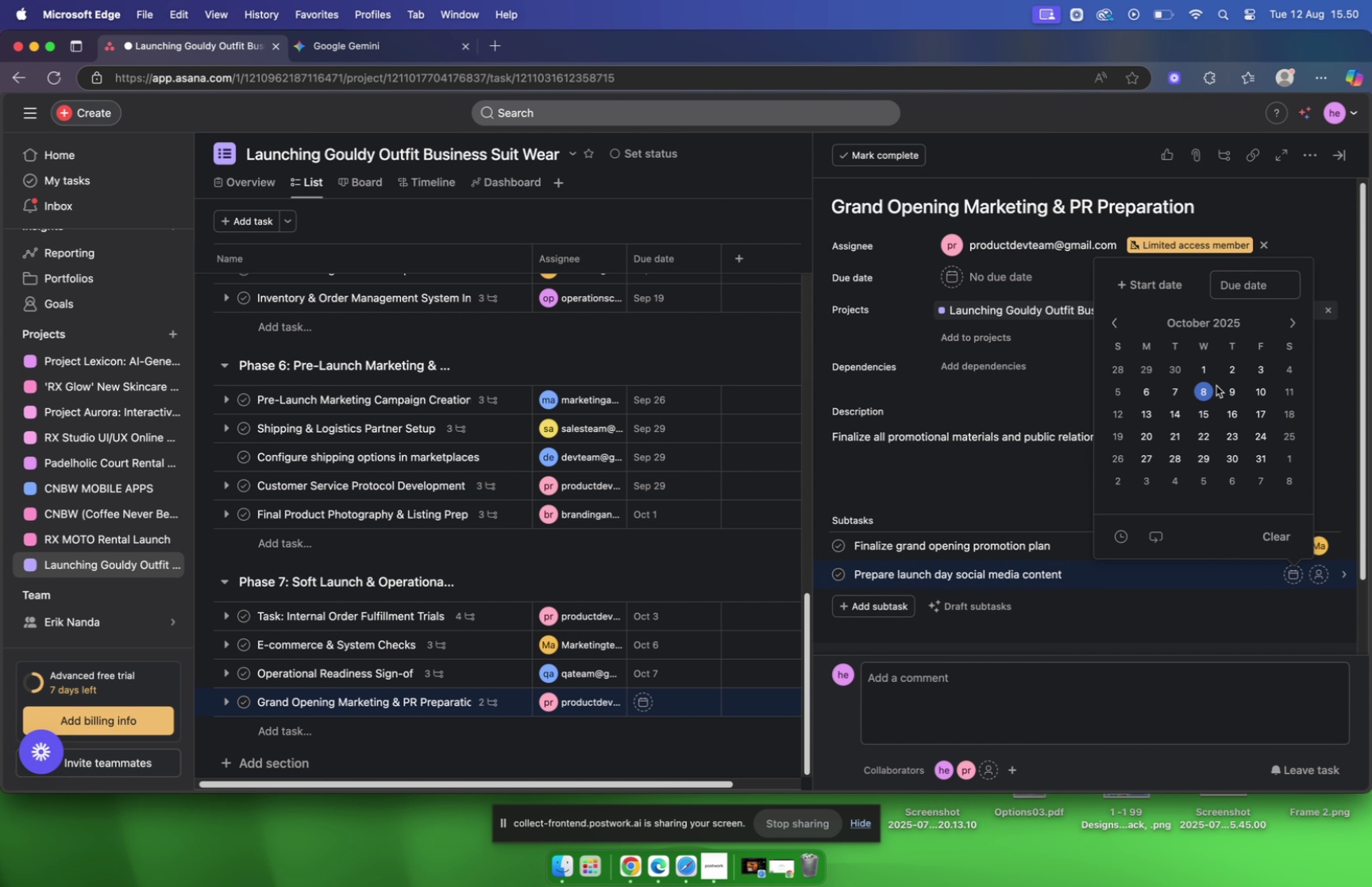 
left_click([1269, 363])
 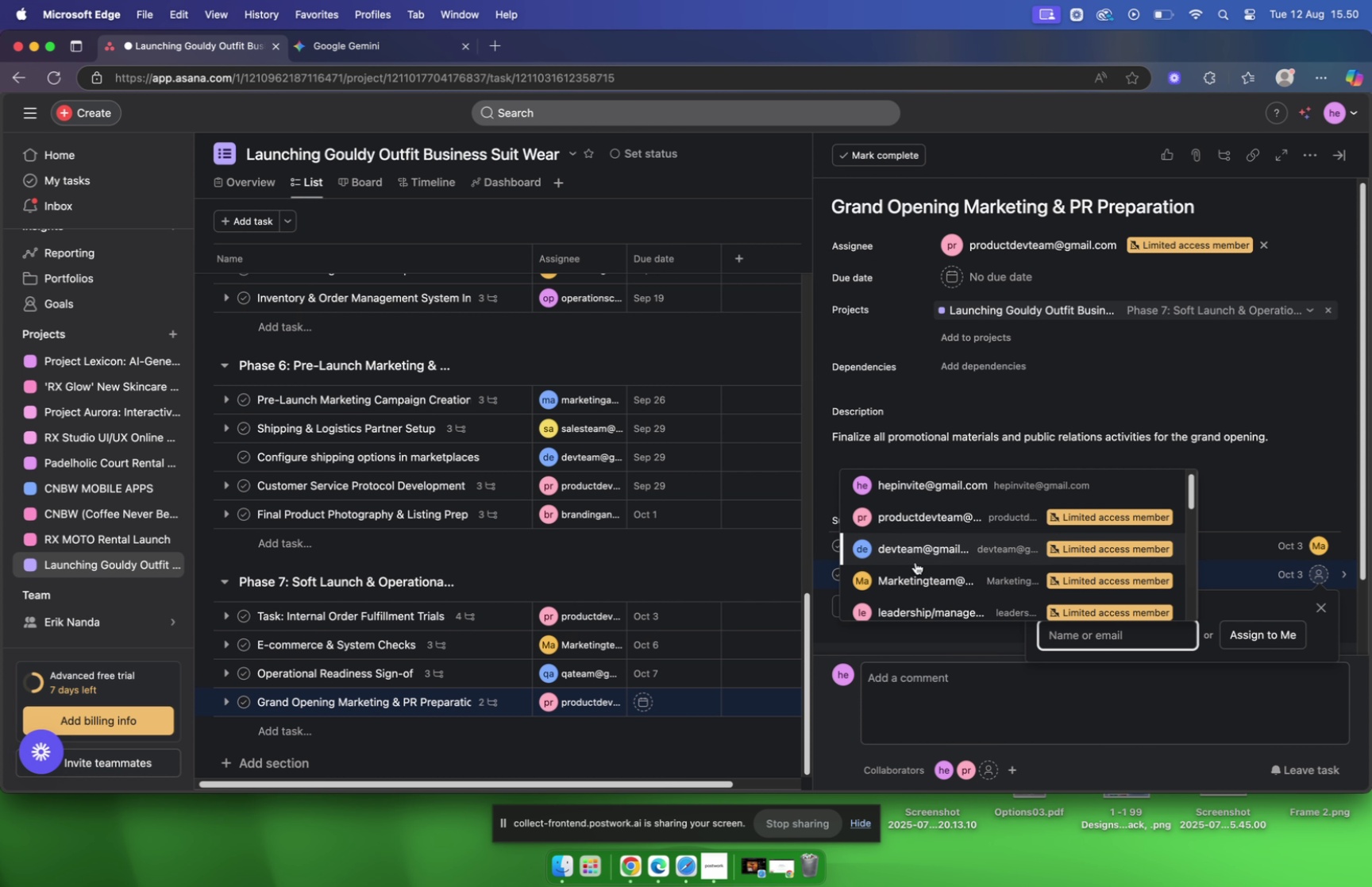 
scroll: coordinate [1039, 514], scroll_direction: down, amount: 19.0
 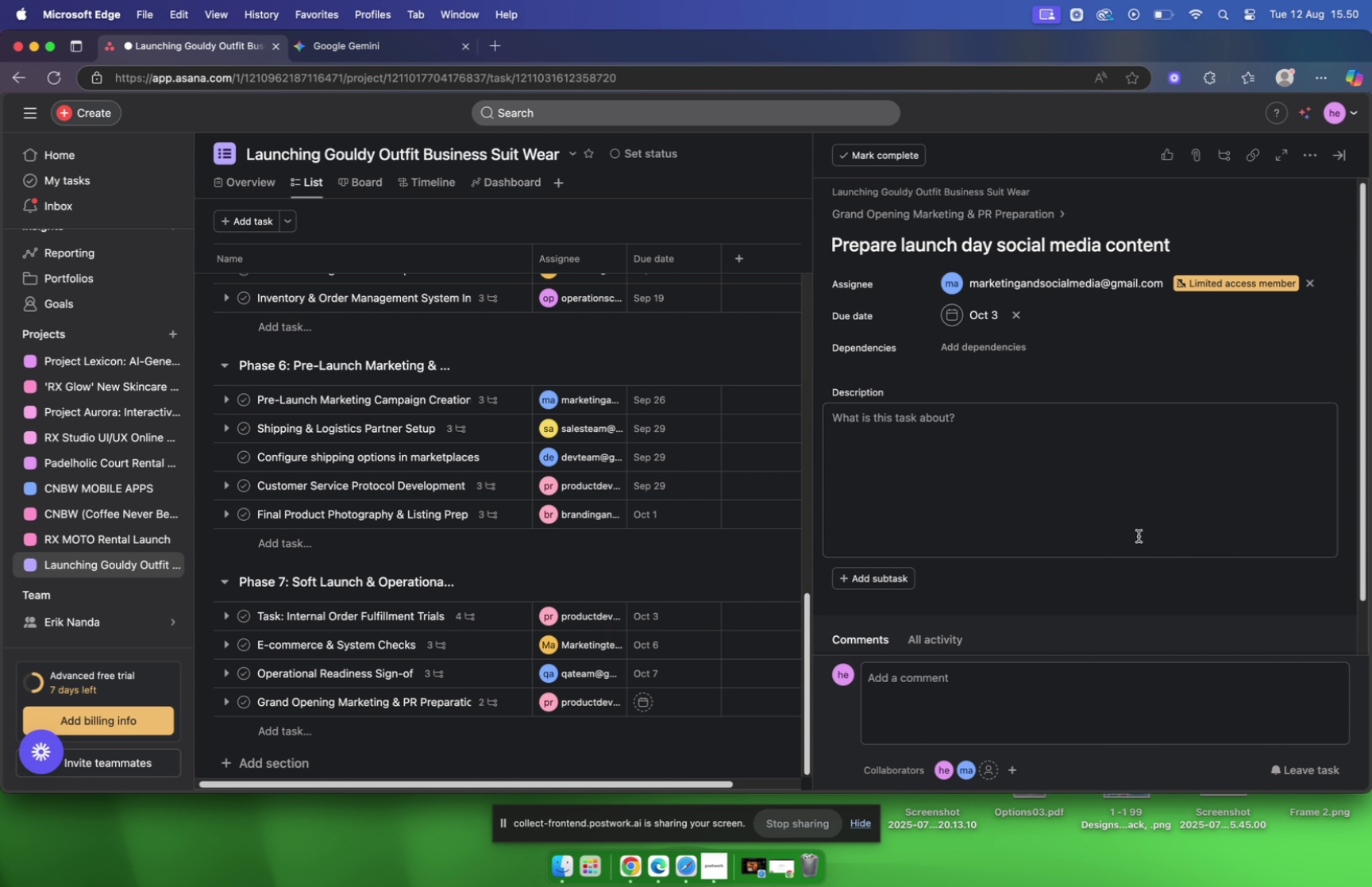 
double_click([338, 42])
 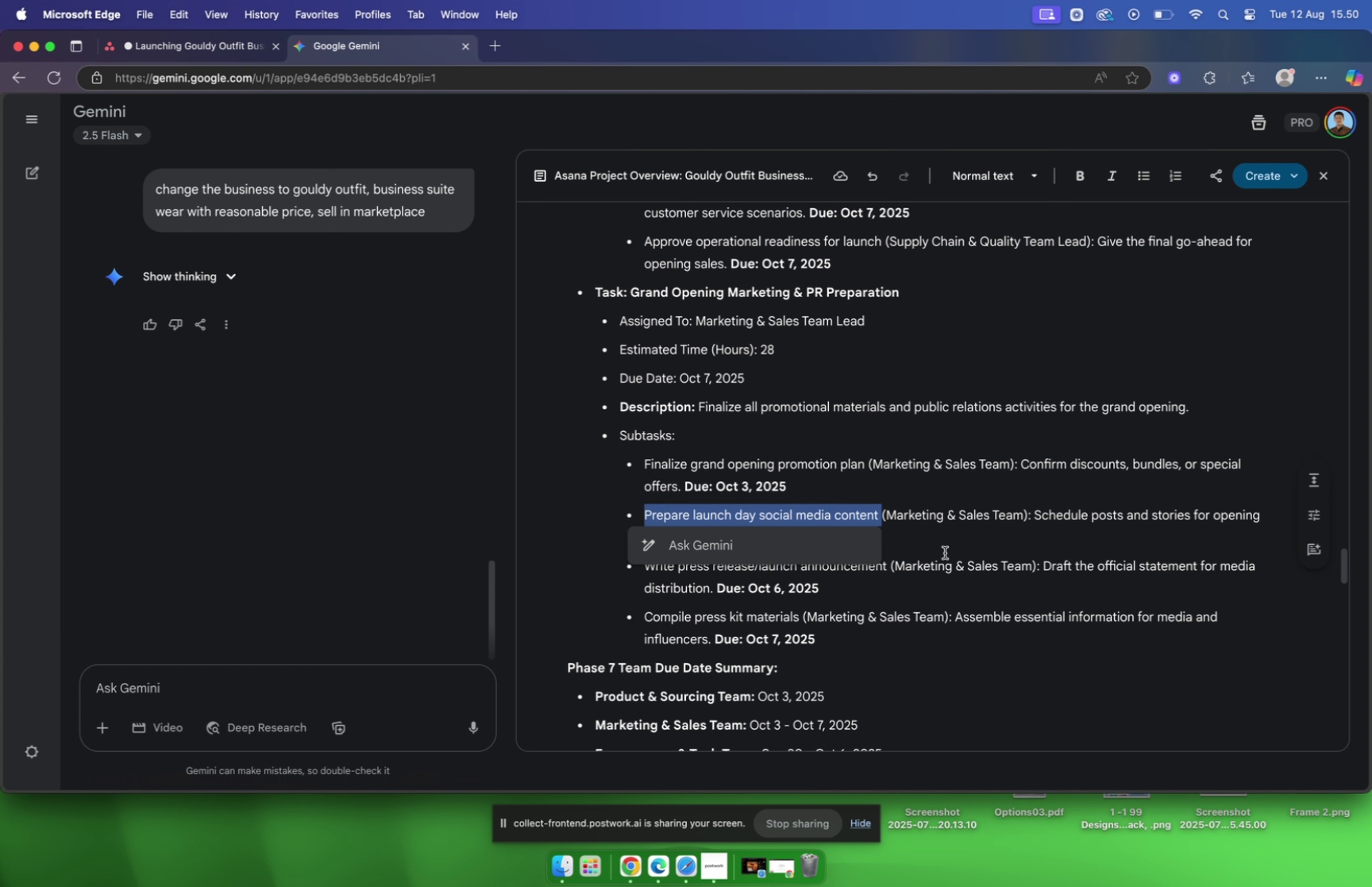 
left_click([1039, 547])
 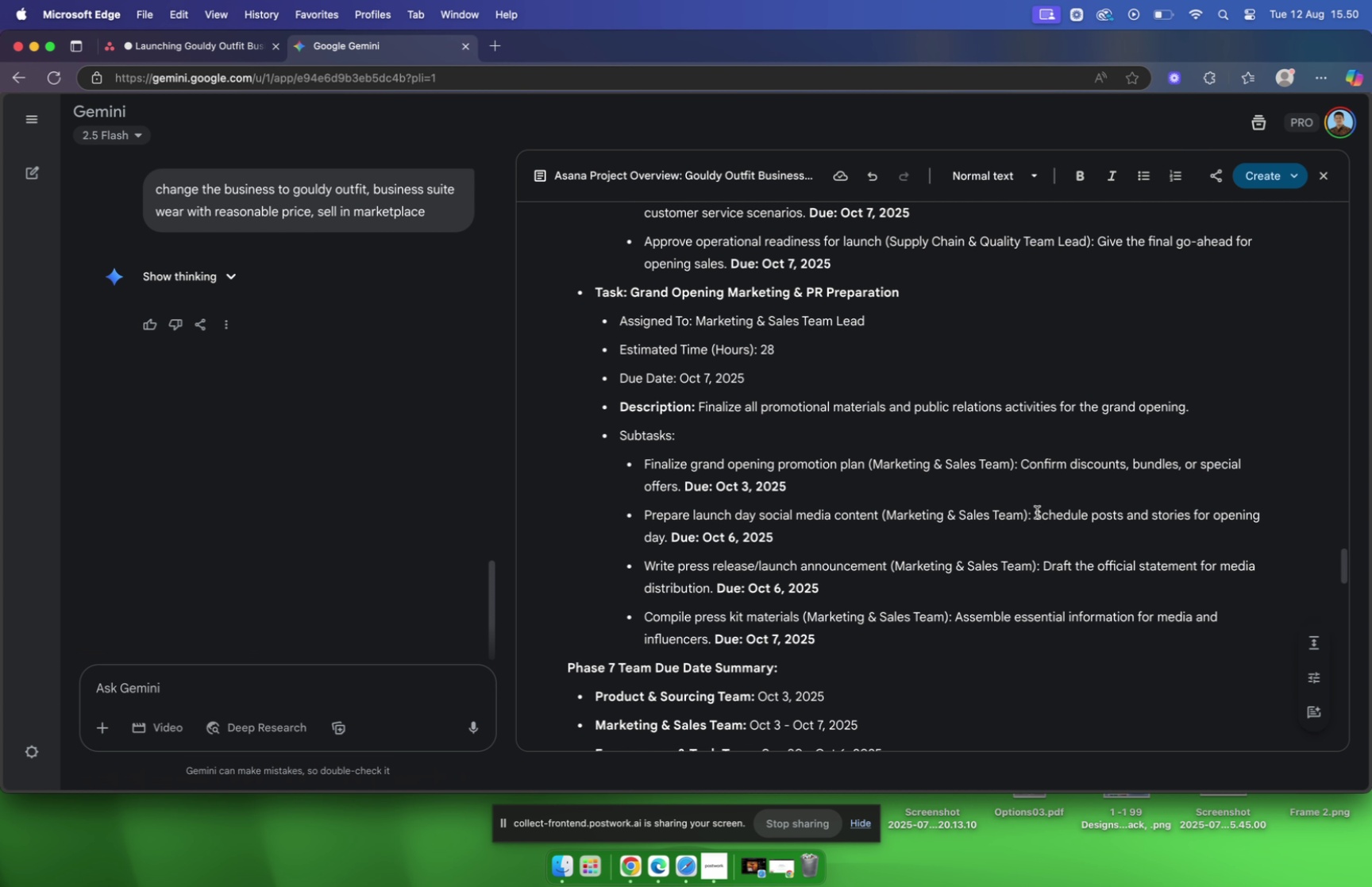 
left_click_drag(start_coordinate=[1036, 511], to_coordinate=[666, 537])
 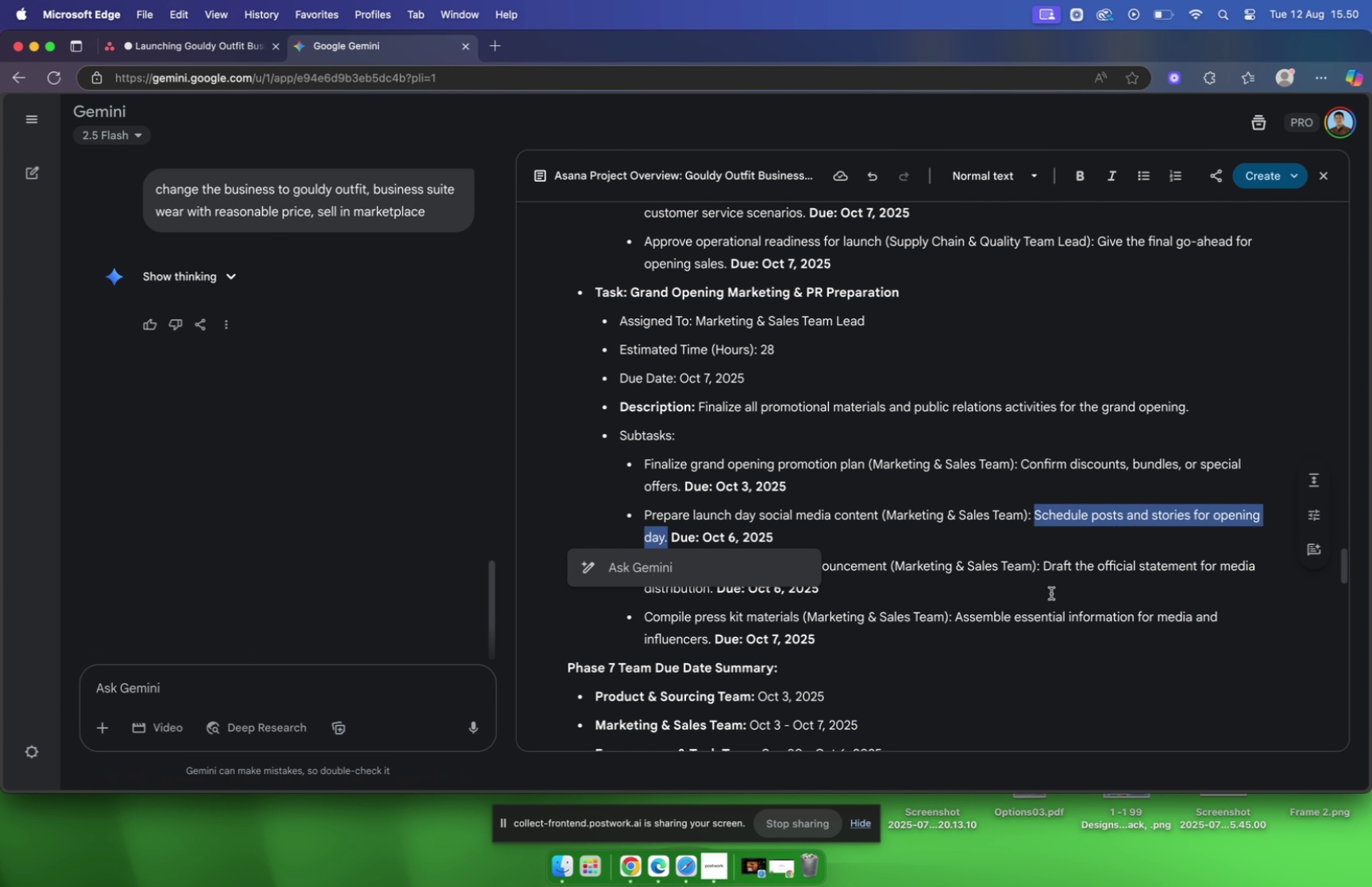 
key(Meta+C)
 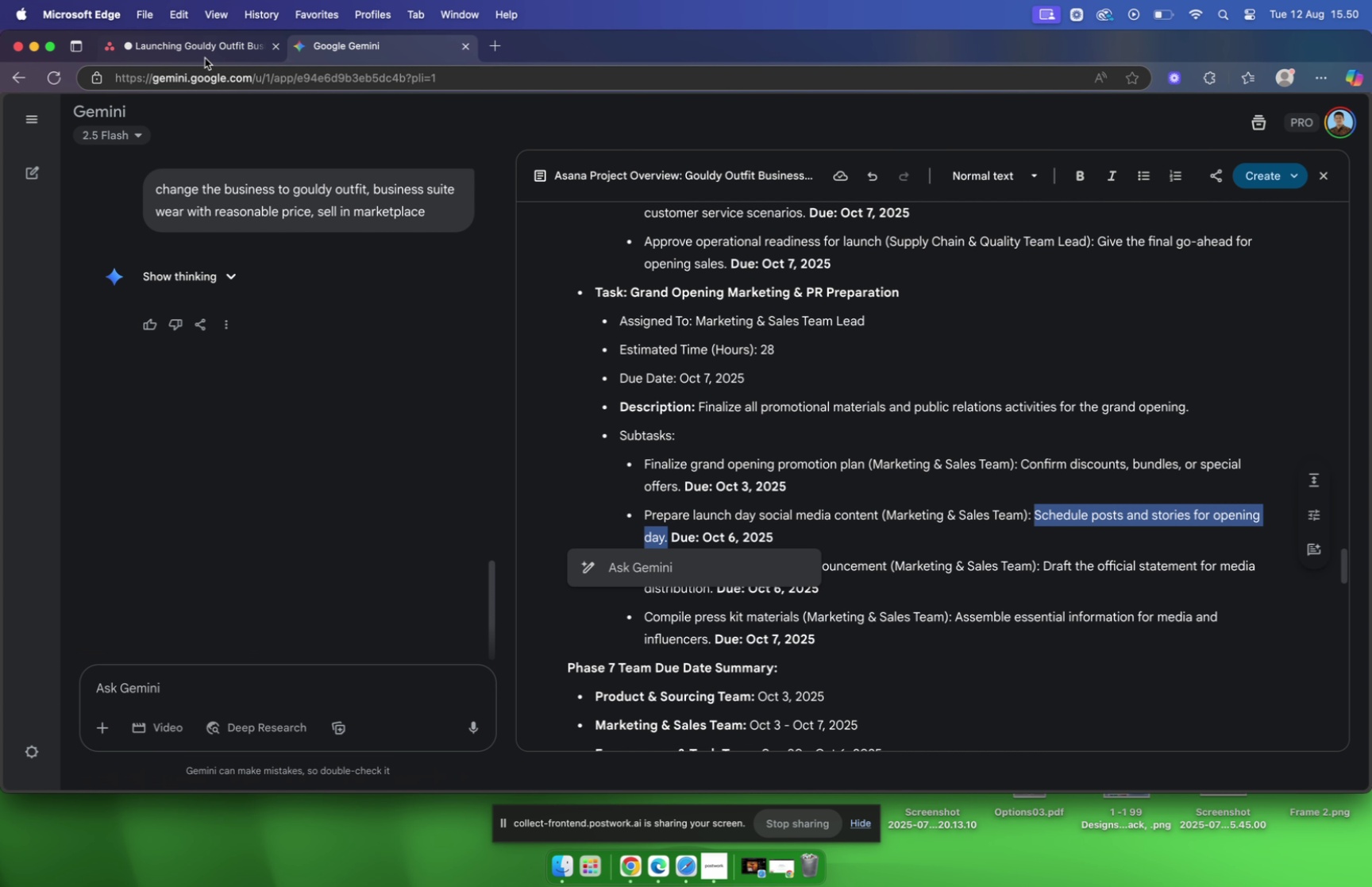 
left_click([202, 47])
 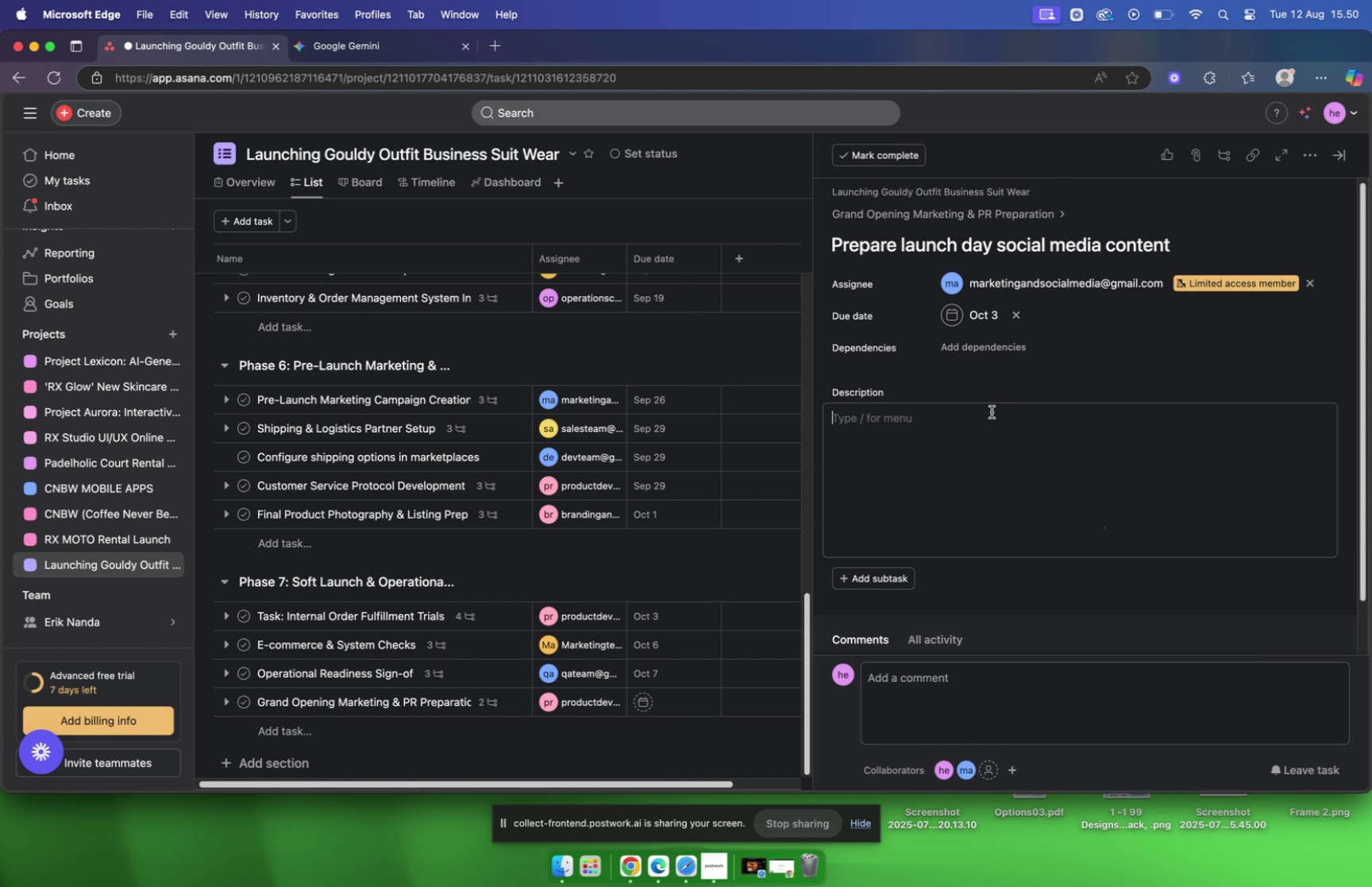 
key(Meta+V)
 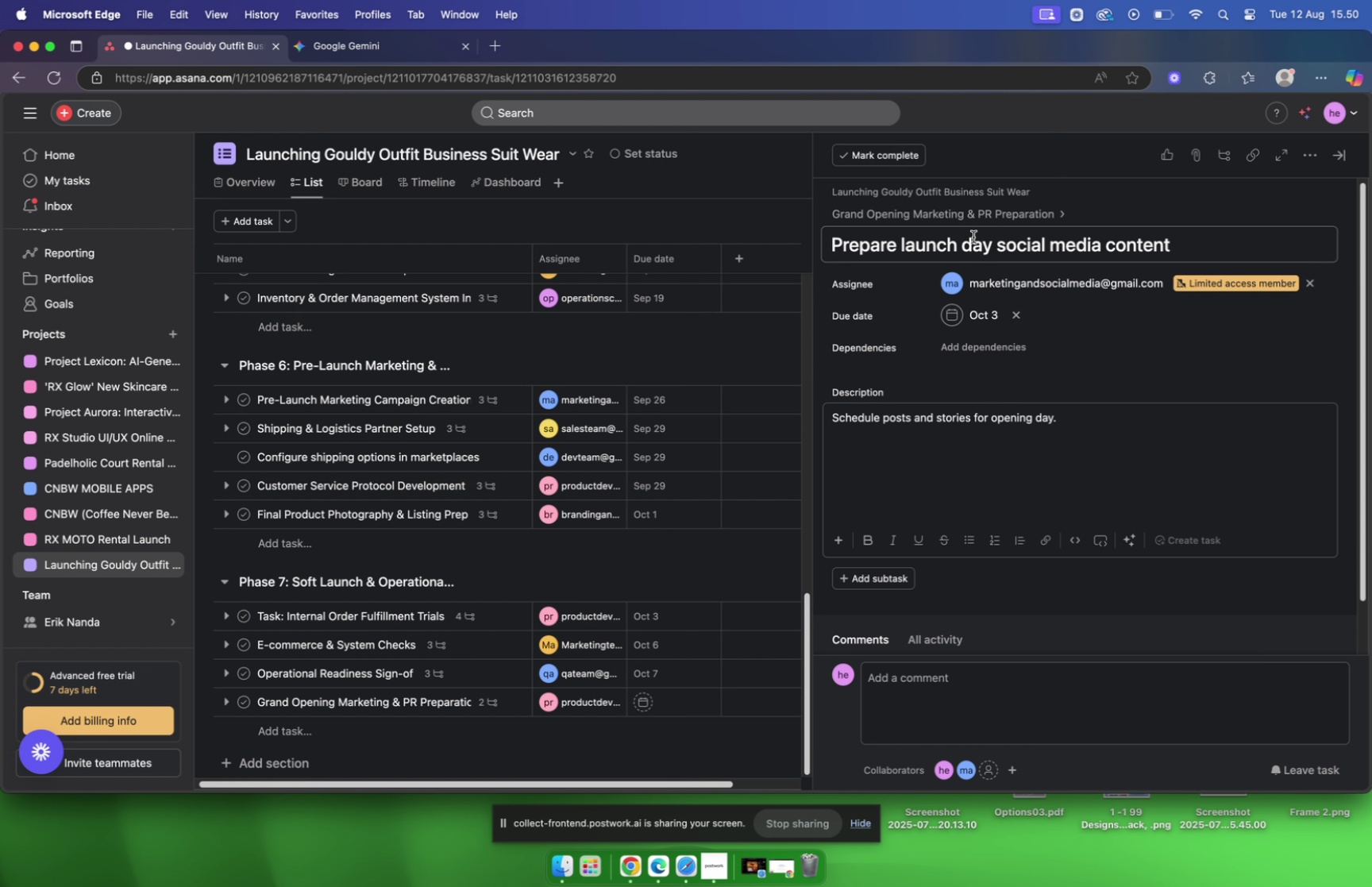 
left_click([971, 209])
 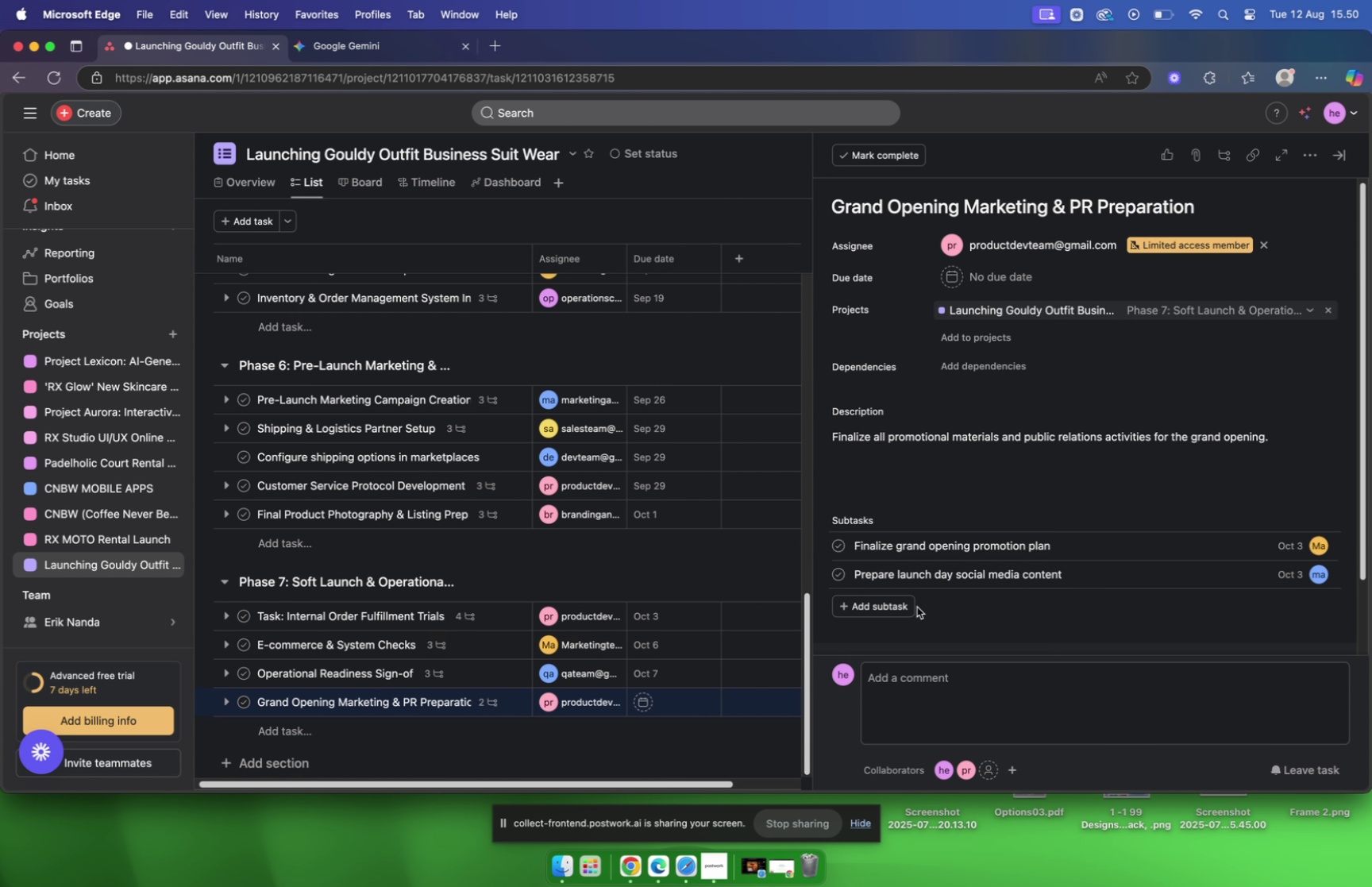 
left_click([903, 601])
 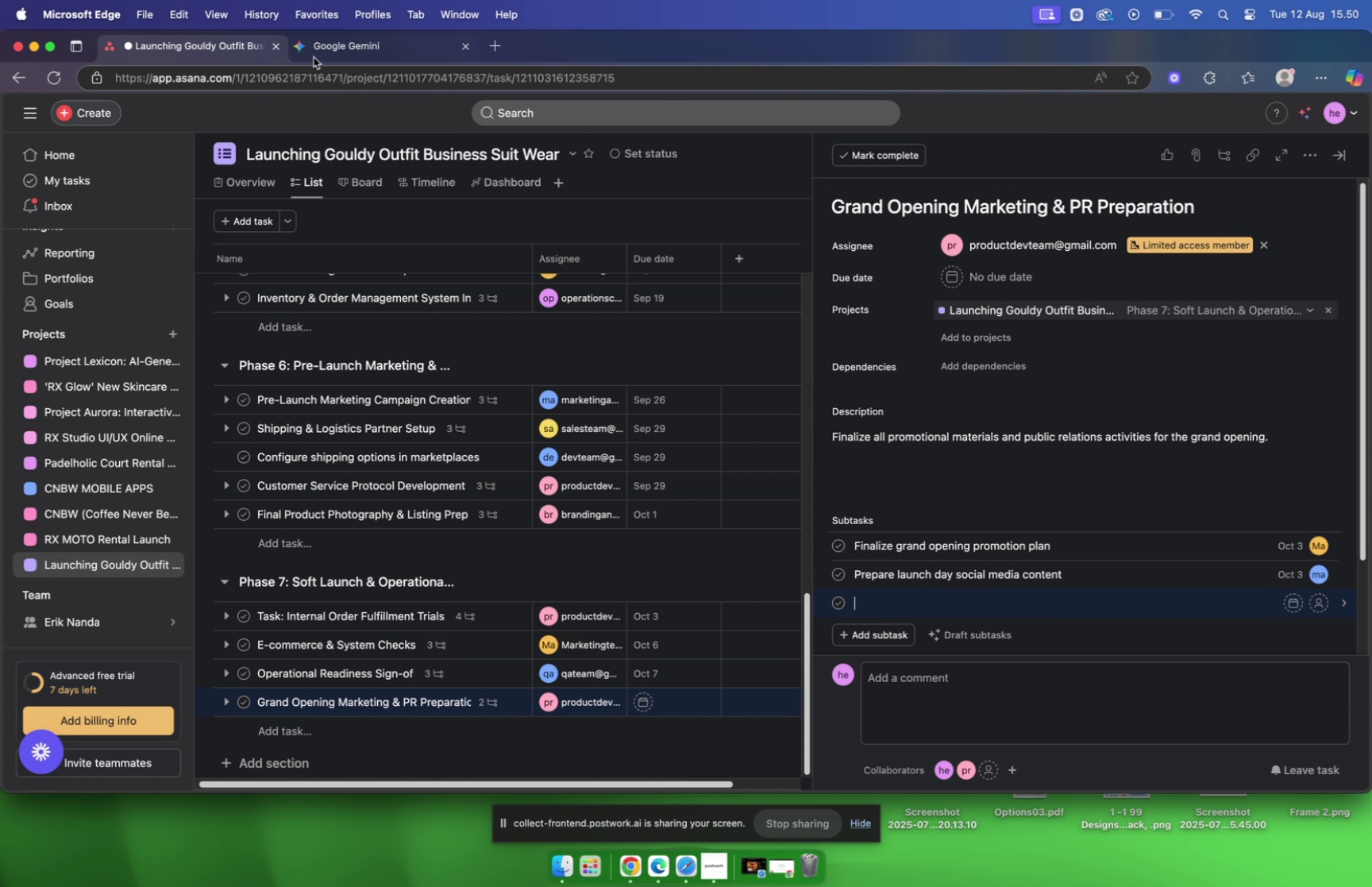 
left_click([338, 49])
 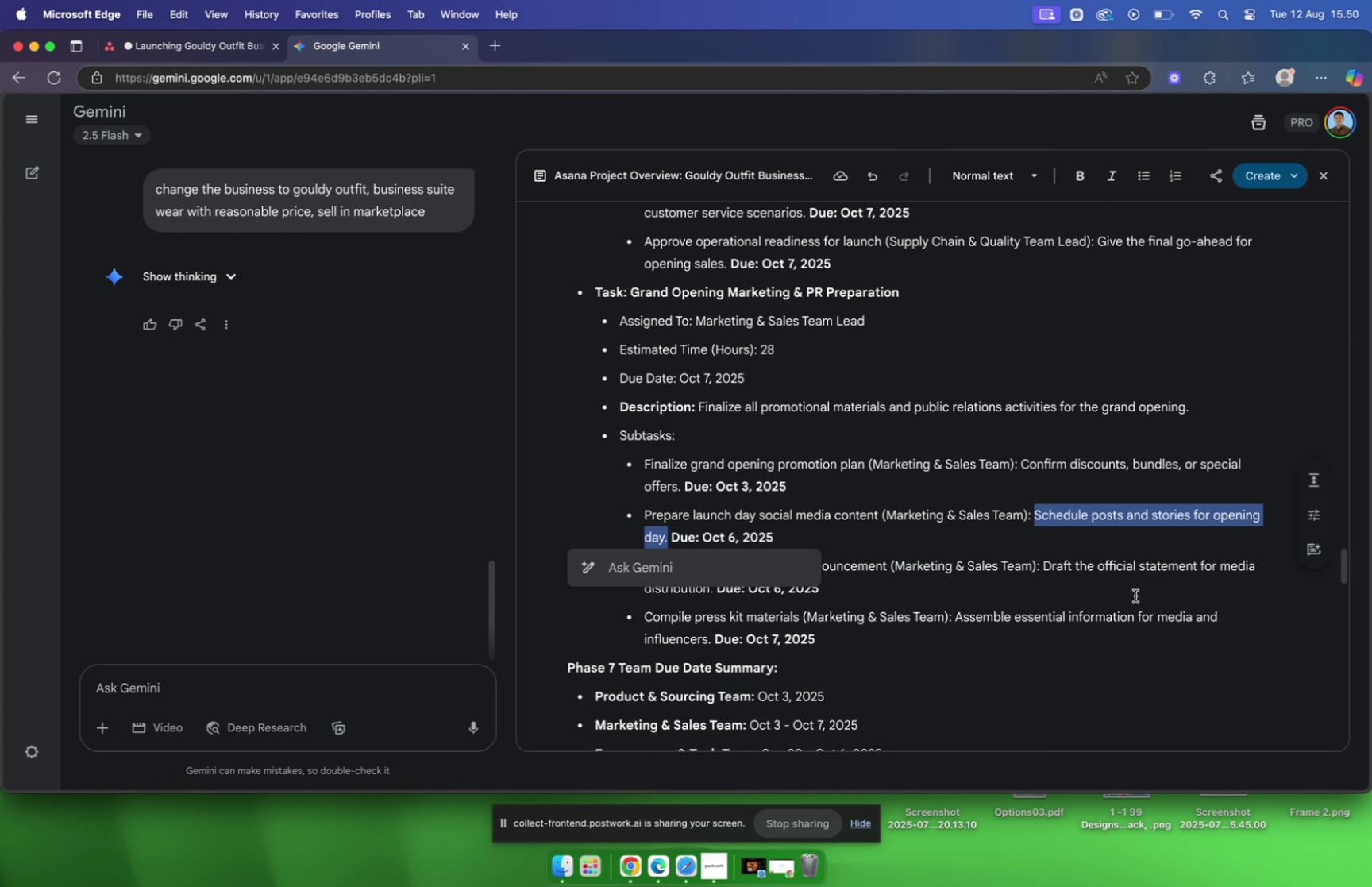 
scroll: coordinate [950, 539], scroll_direction: down, amount: 3.0
 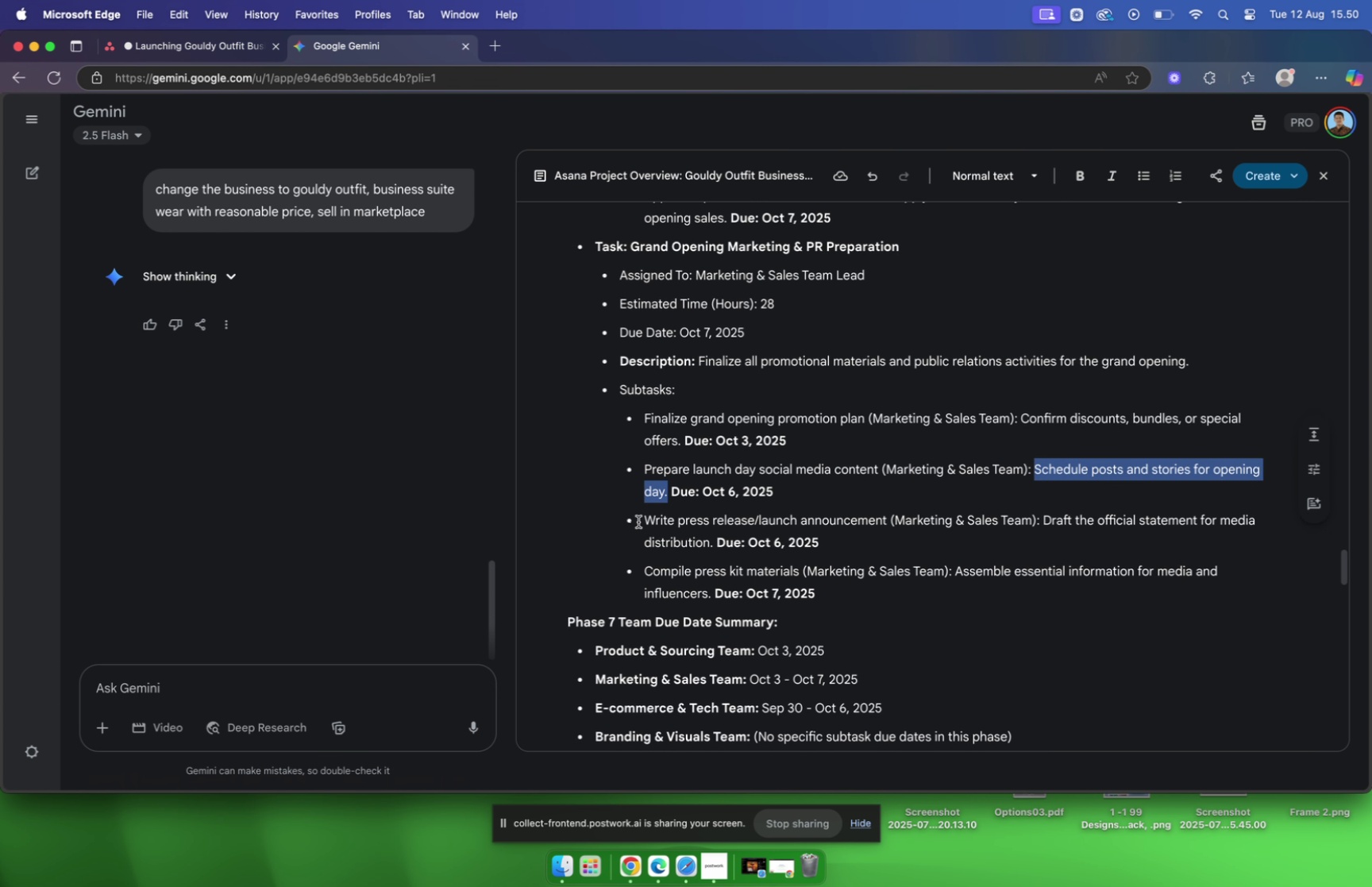 
left_click_drag(start_coordinate=[642, 520], to_coordinate=[888, 519])
 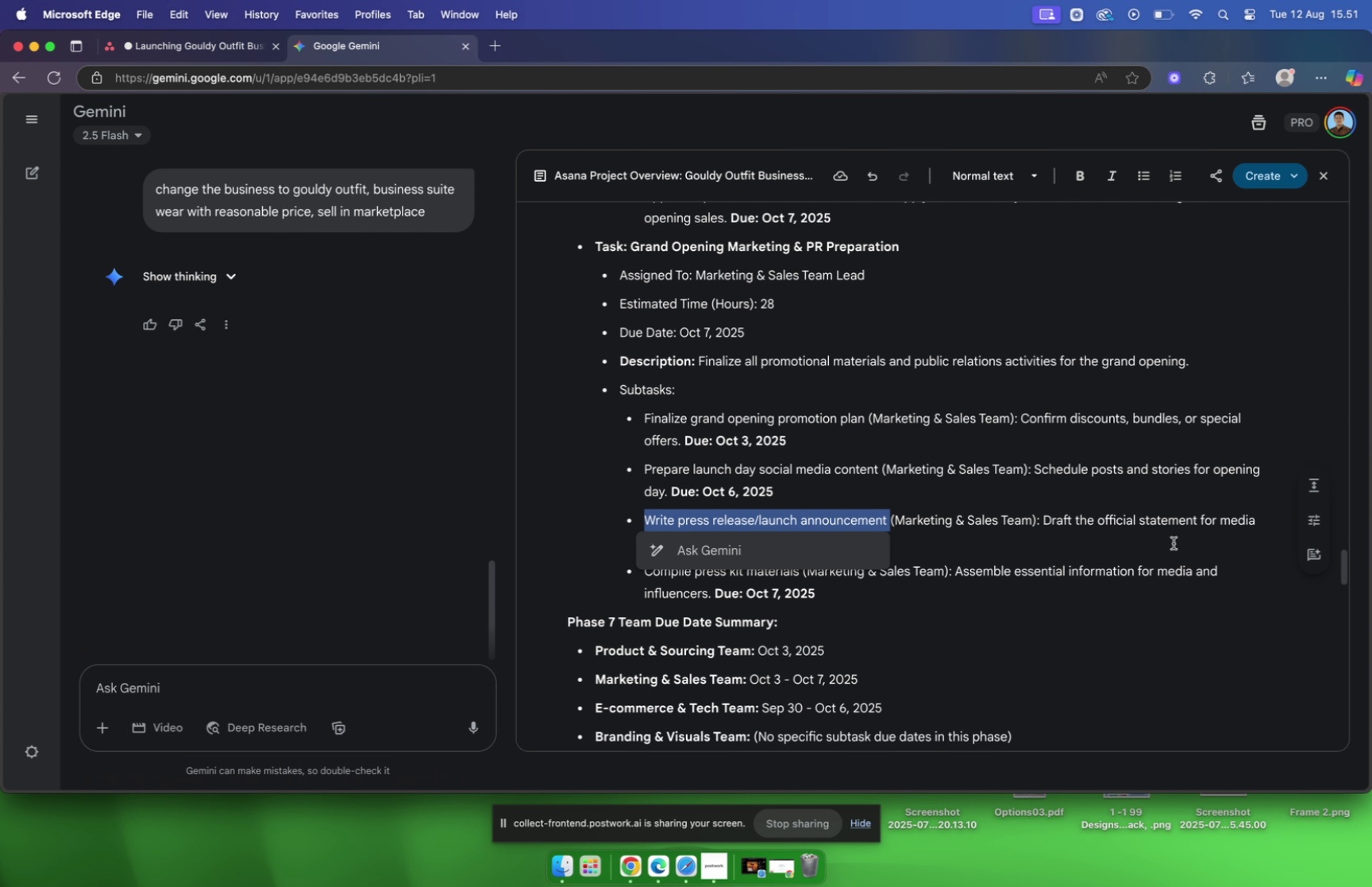 
key(Meta+C)
 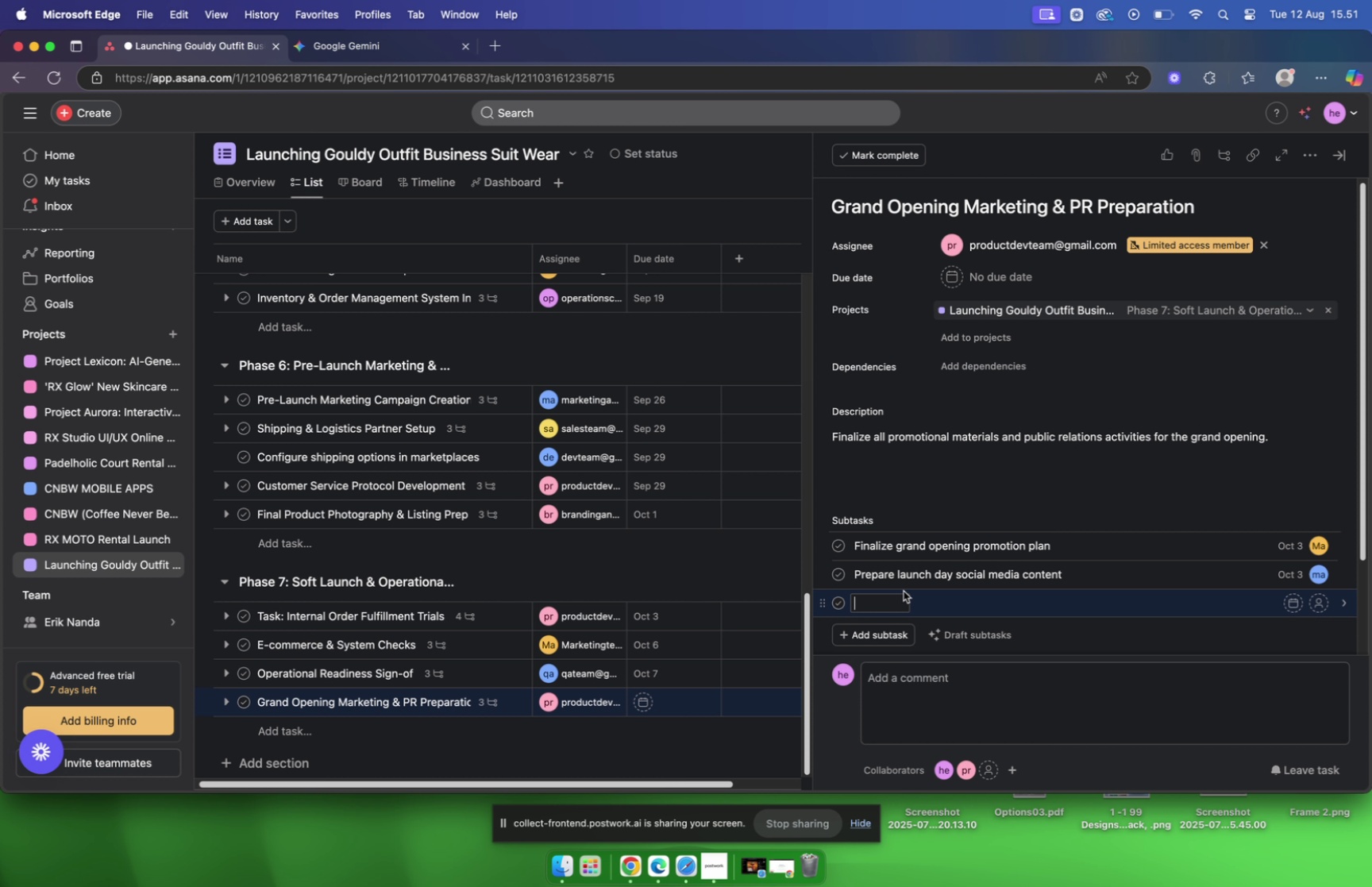 
key(Meta+V)
 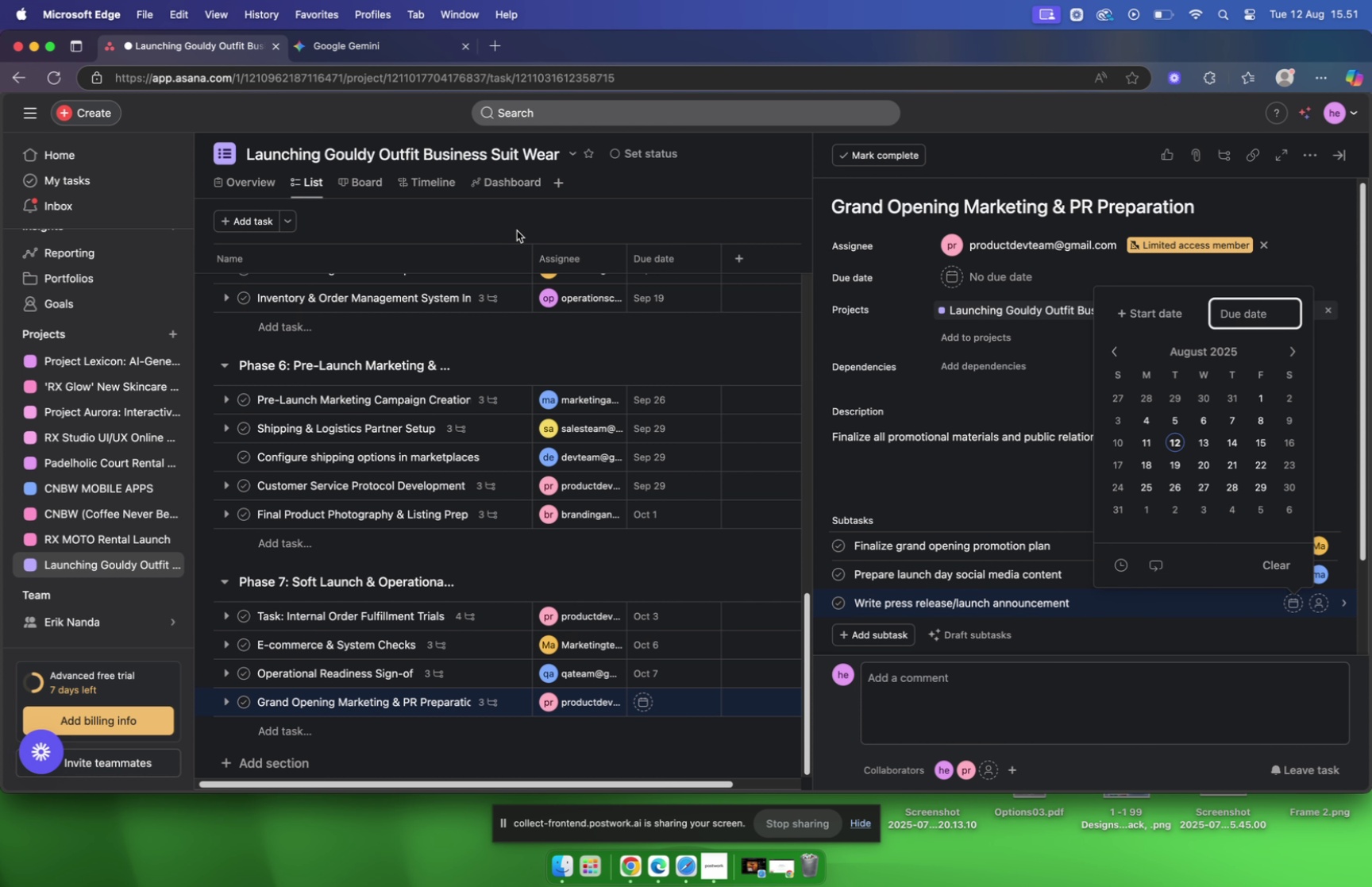 
left_click([368, 50])
 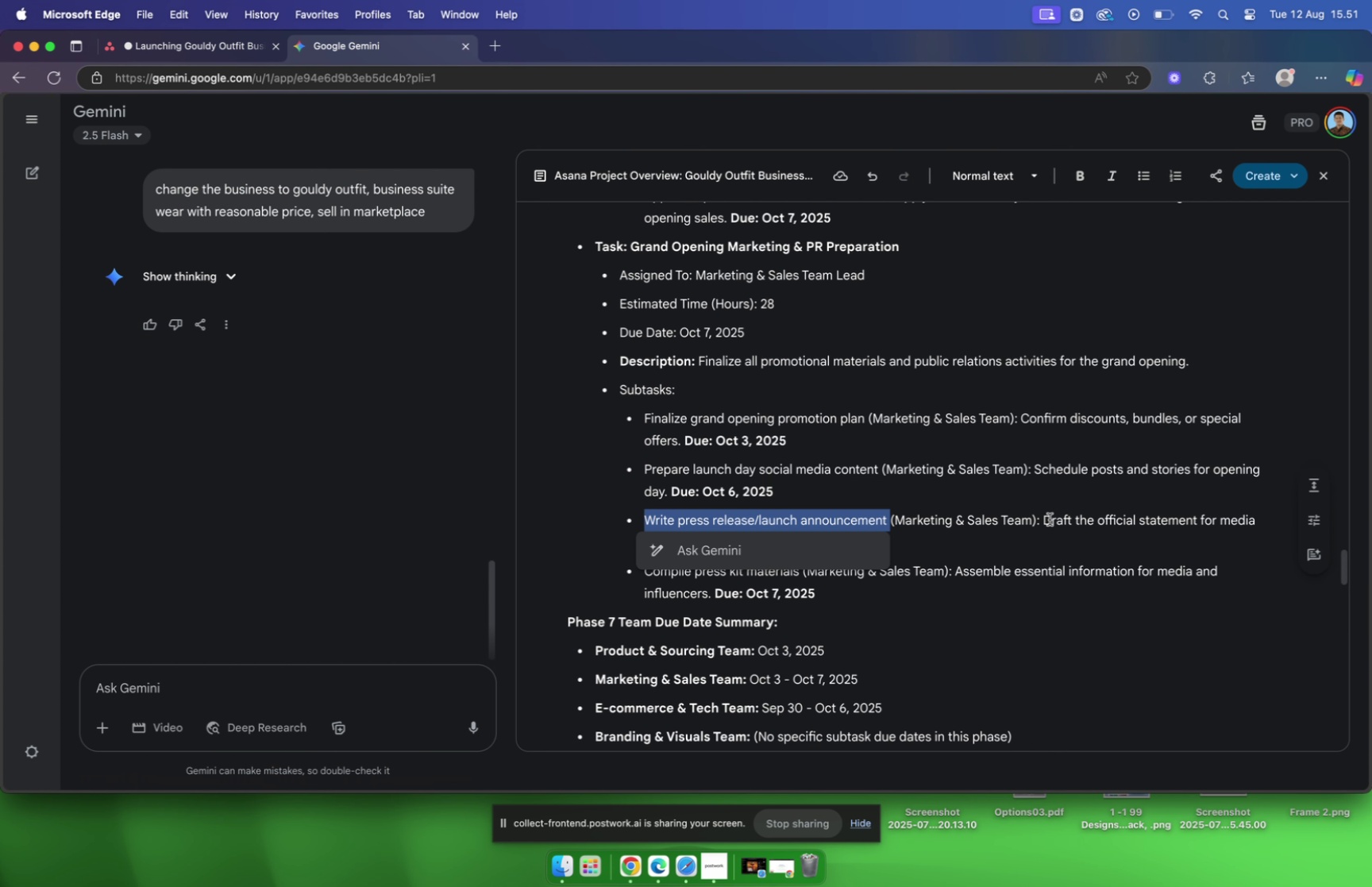 
left_click_drag(start_coordinate=[1046, 519], to_coordinate=[713, 549])
 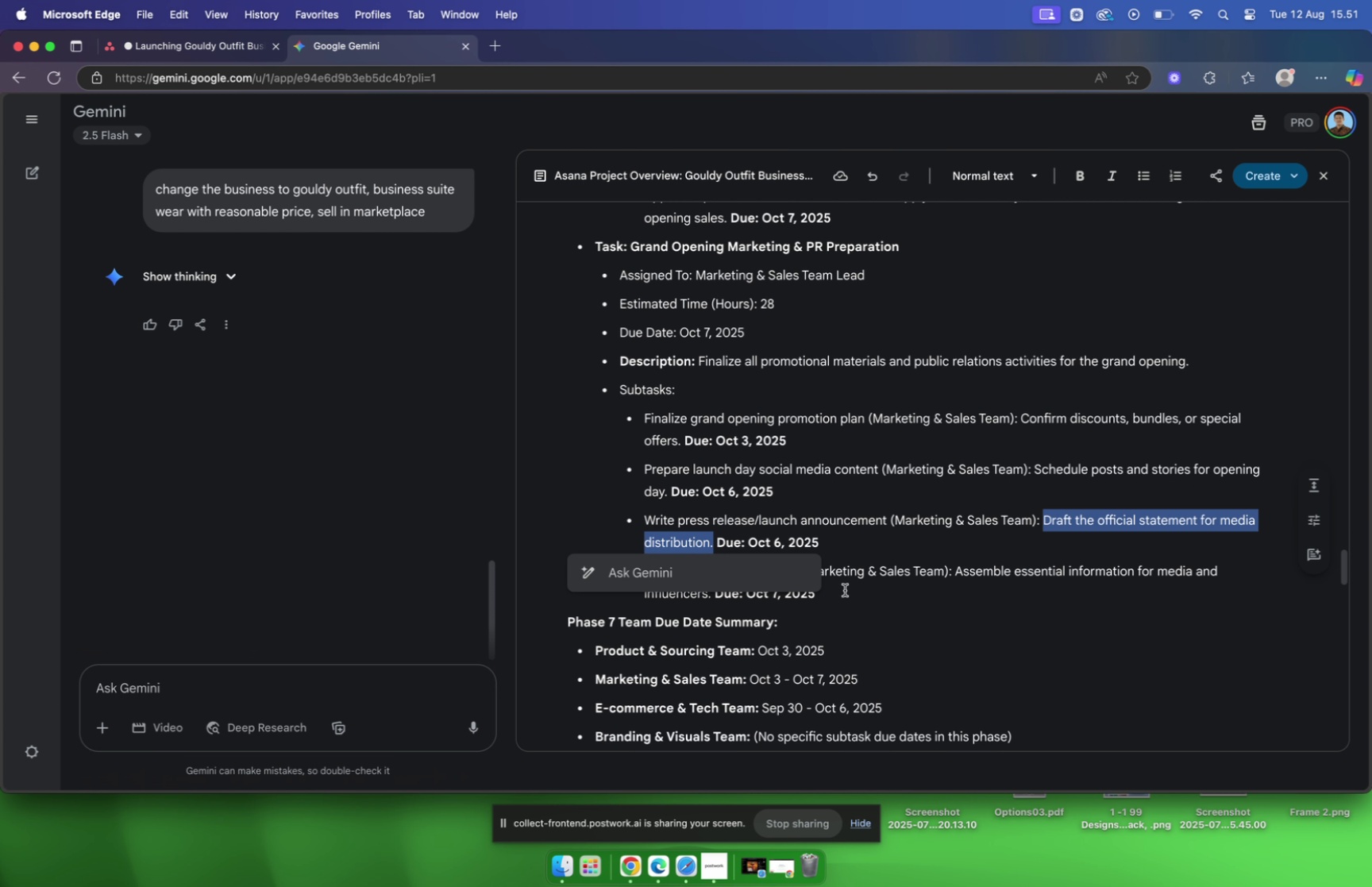 
key(Meta+C)
 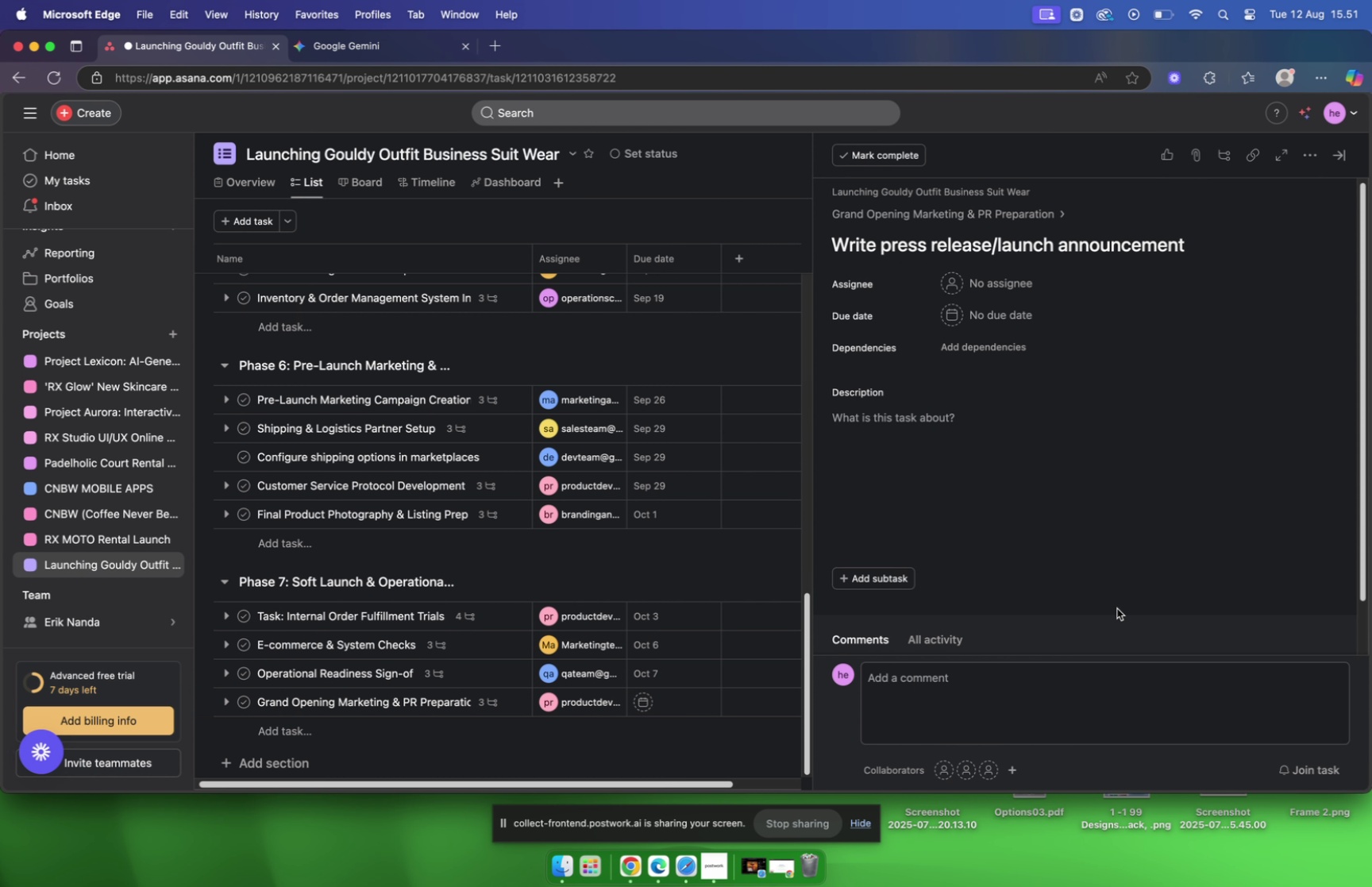 
key(Meta+V)
 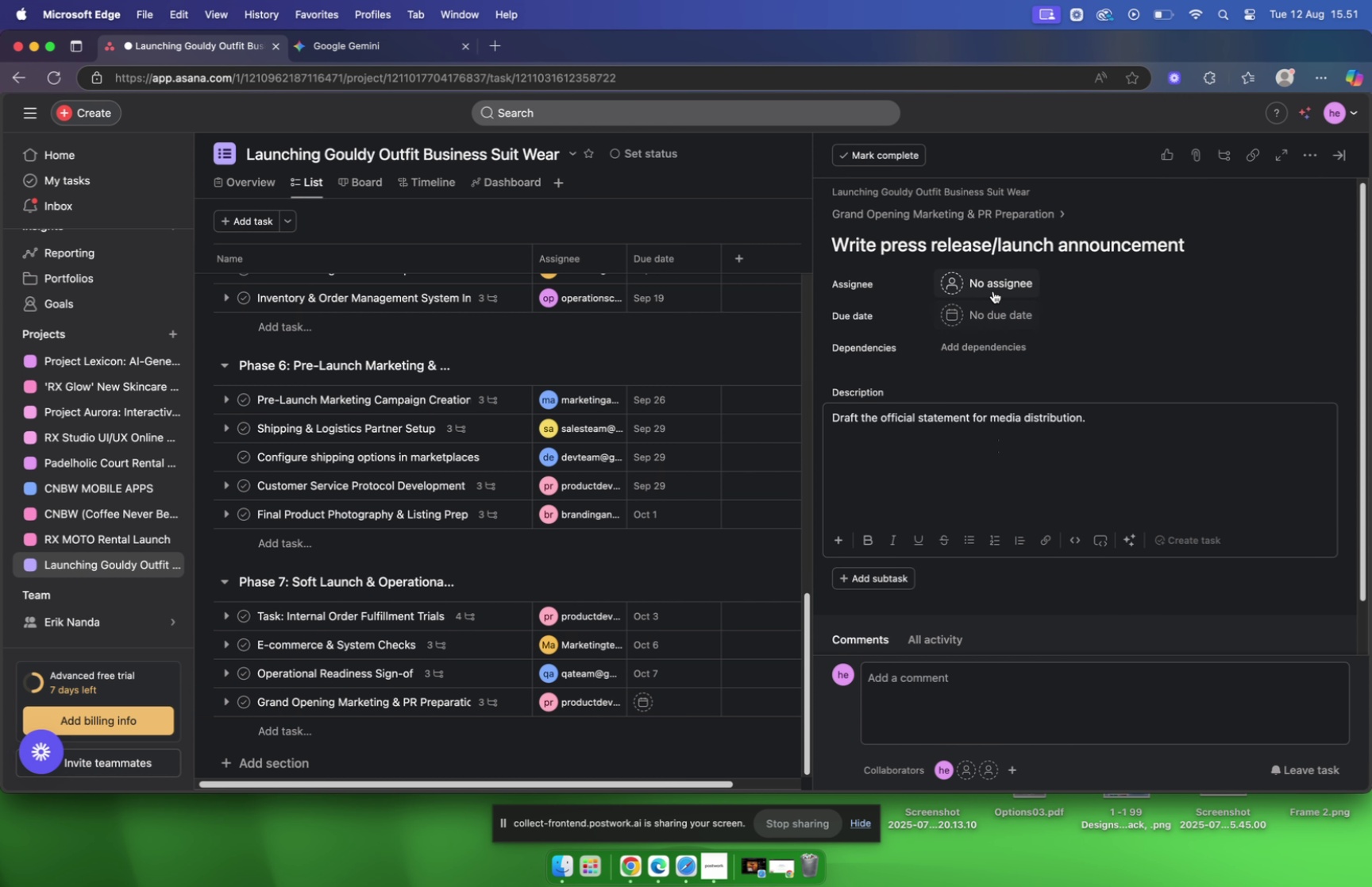 
left_click([993, 290])
 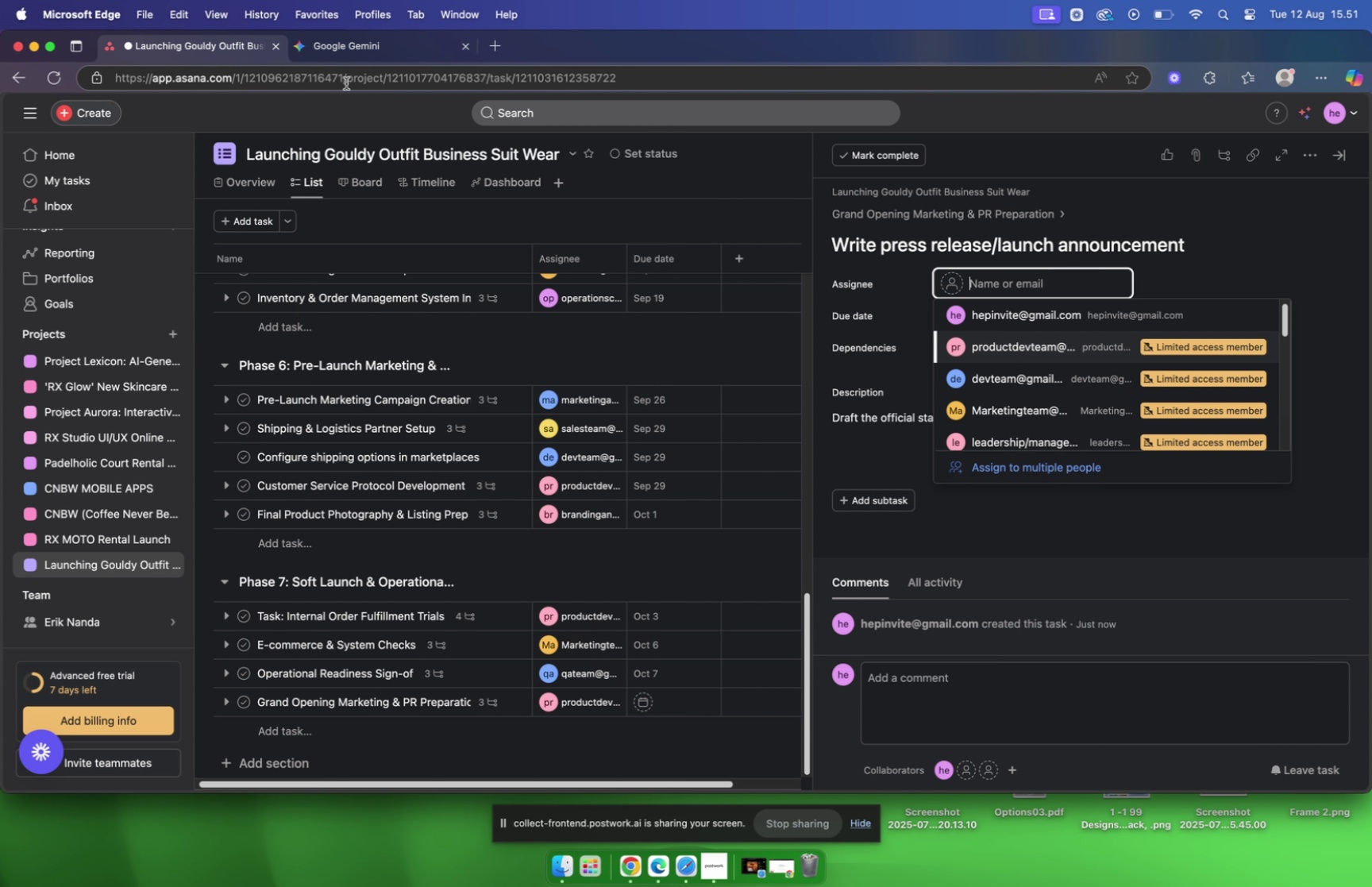 
wait(8.45)
 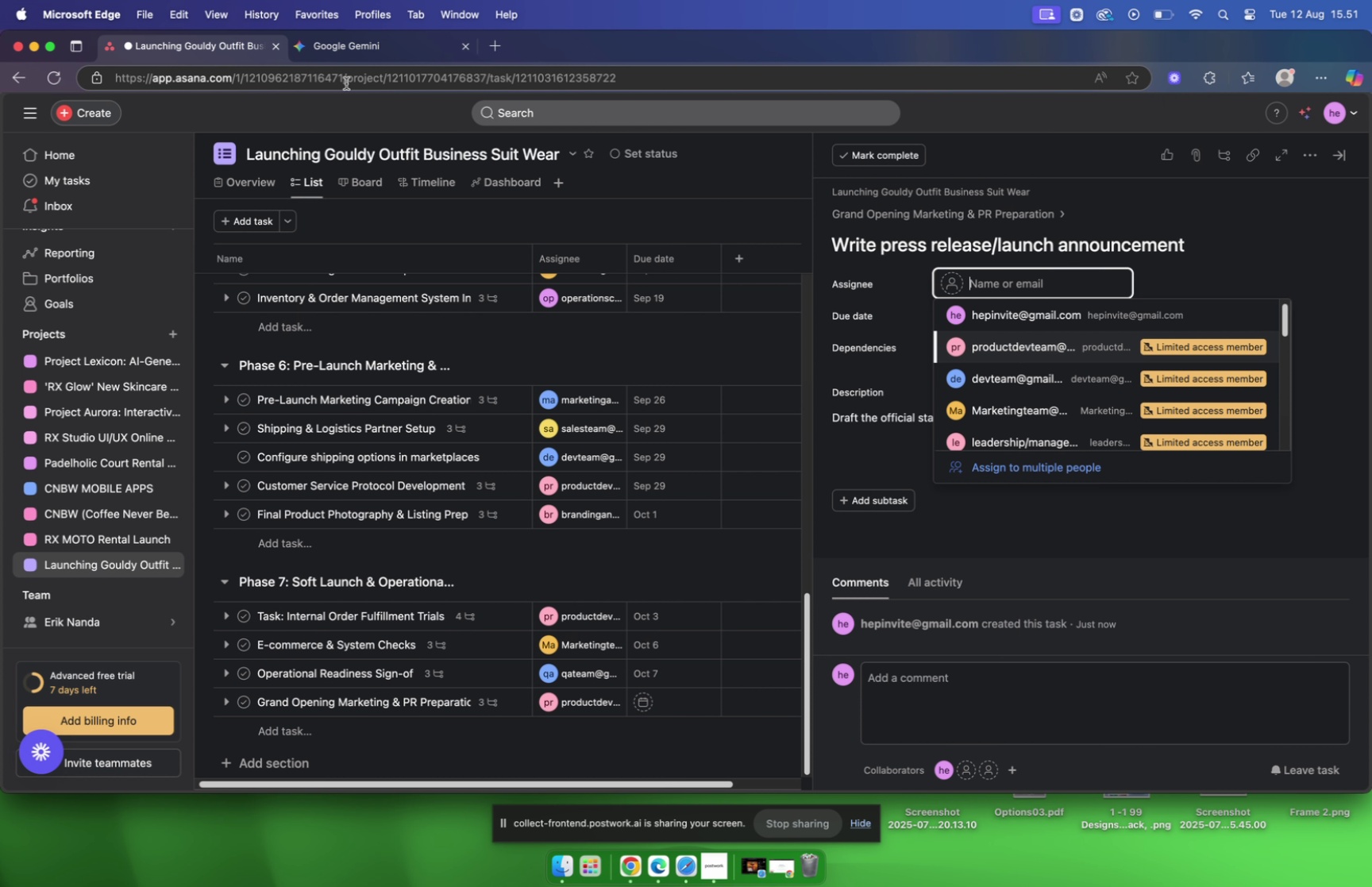 
scroll: coordinate [1106, 326], scroll_direction: up, amount: 10.0
 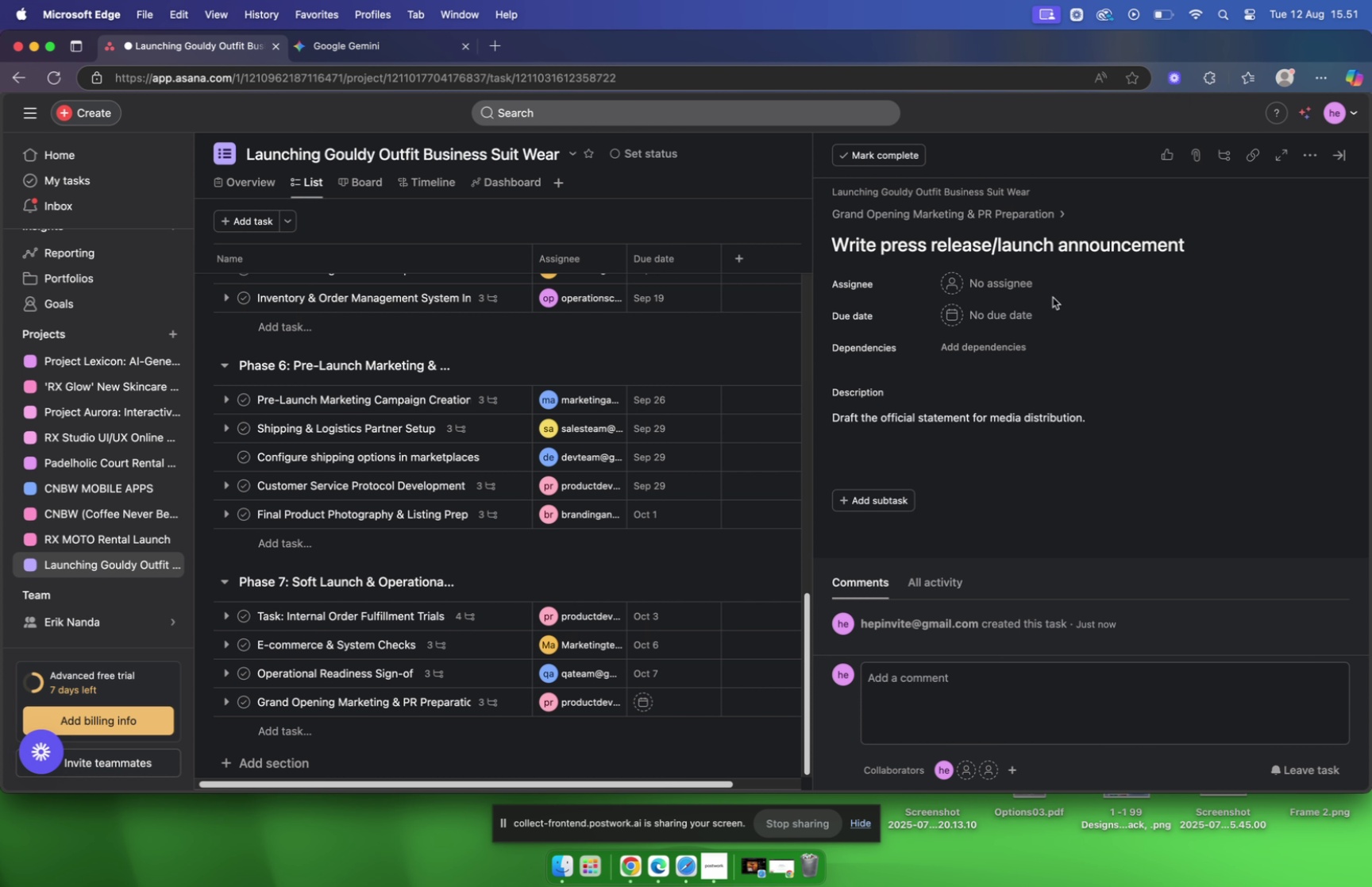 
wait(5.23)
 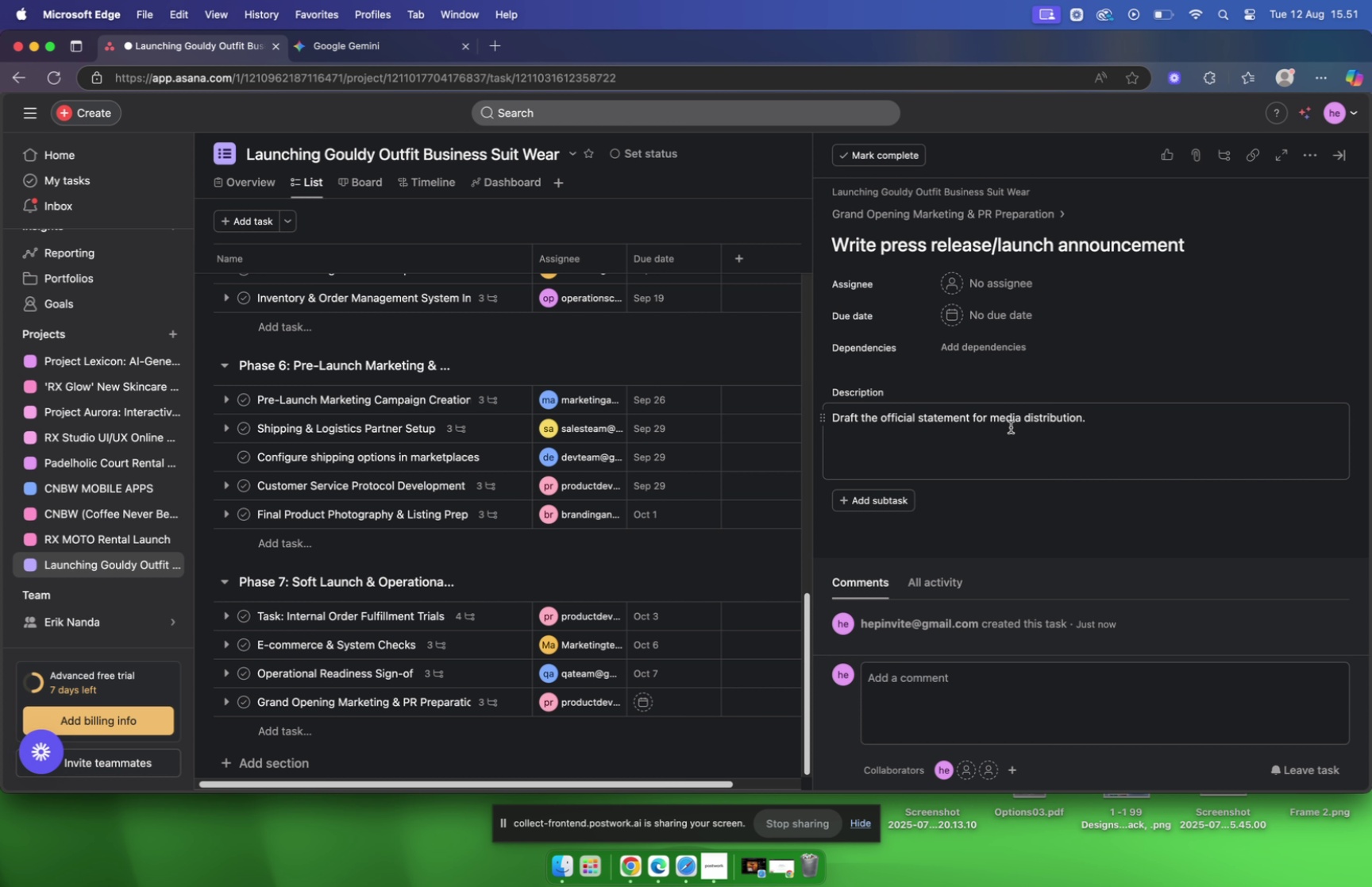 
left_click([989, 318])
 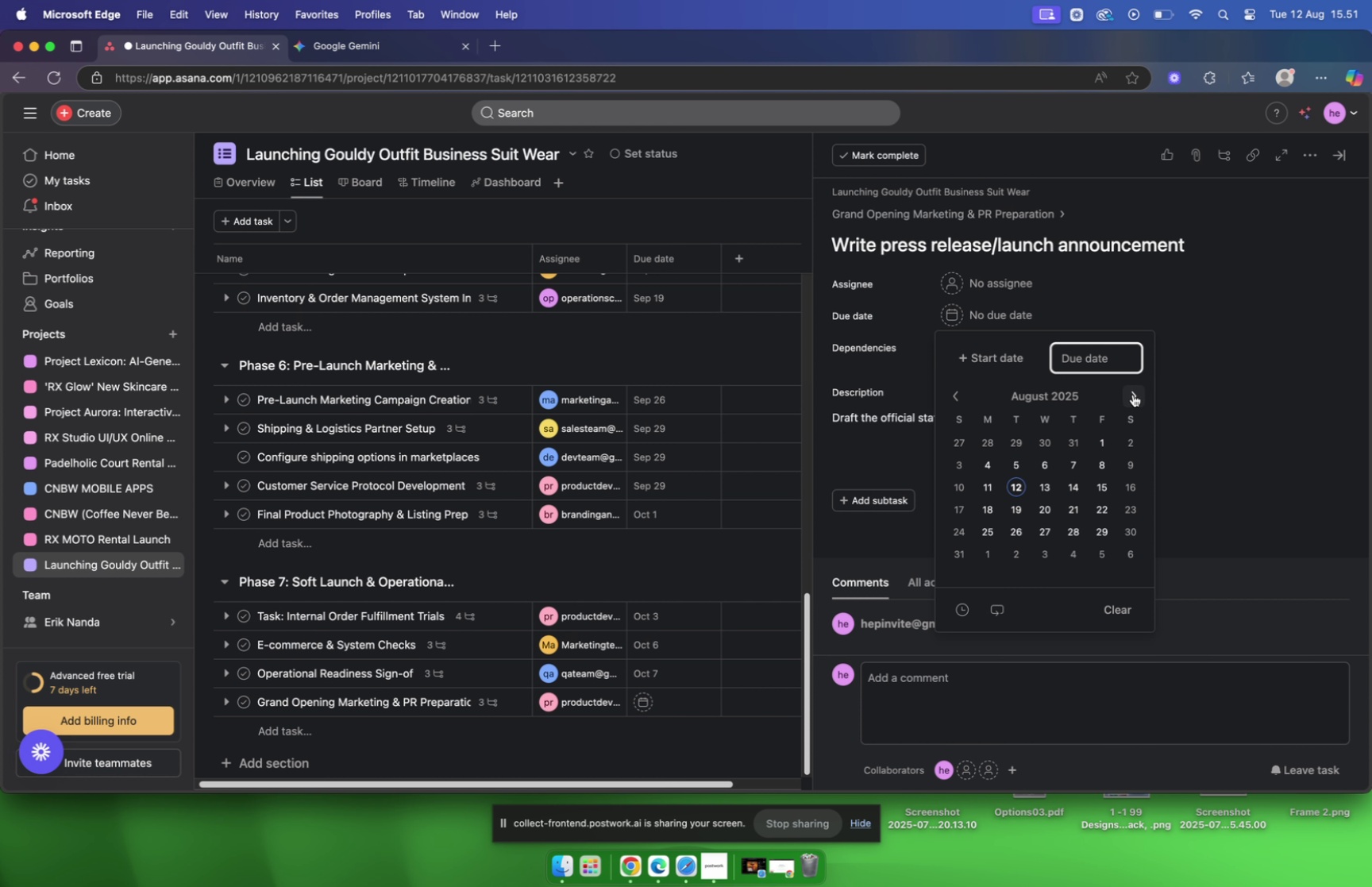 
double_click([1133, 394])
 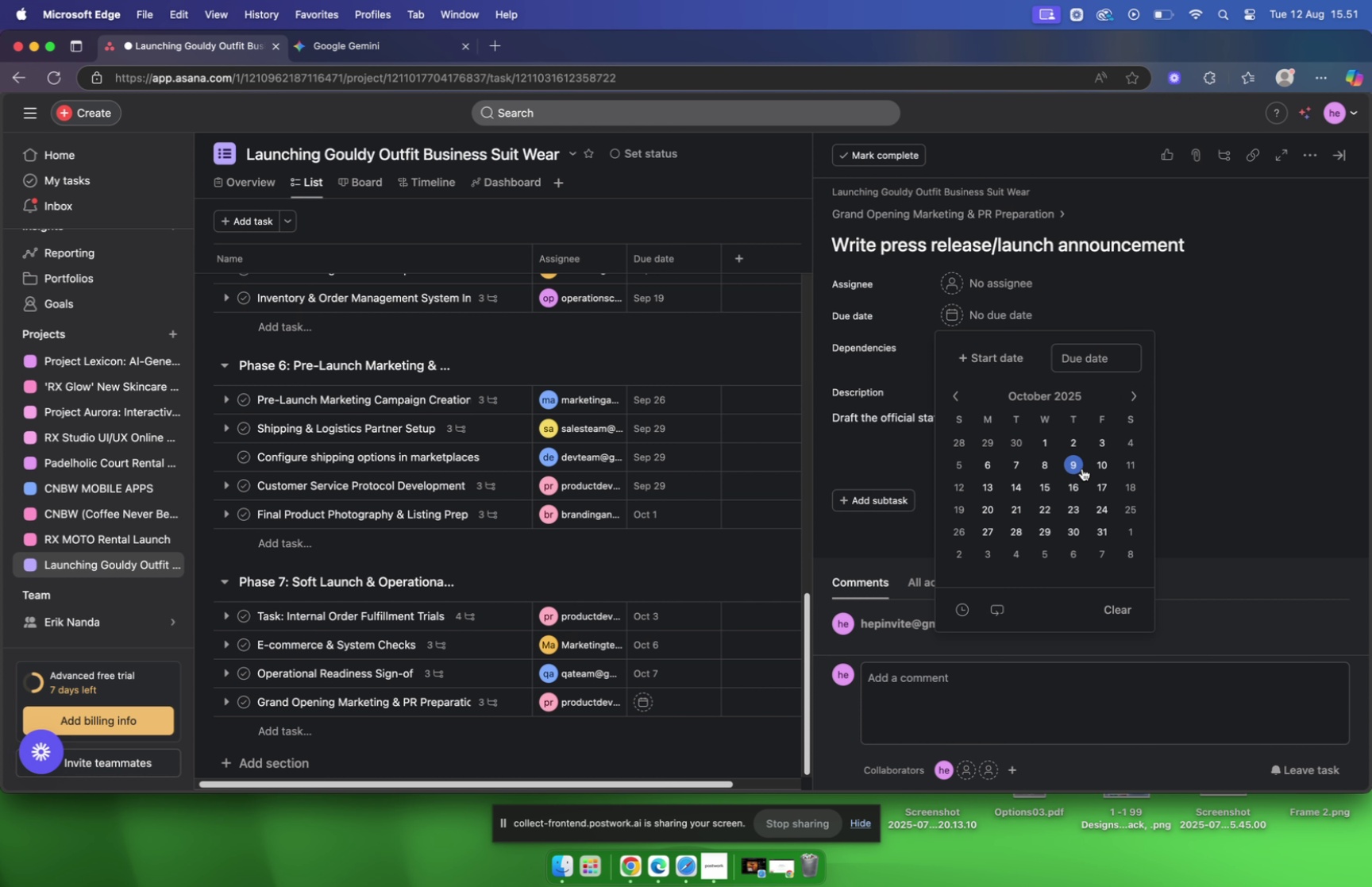 
left_click([992, 464])
 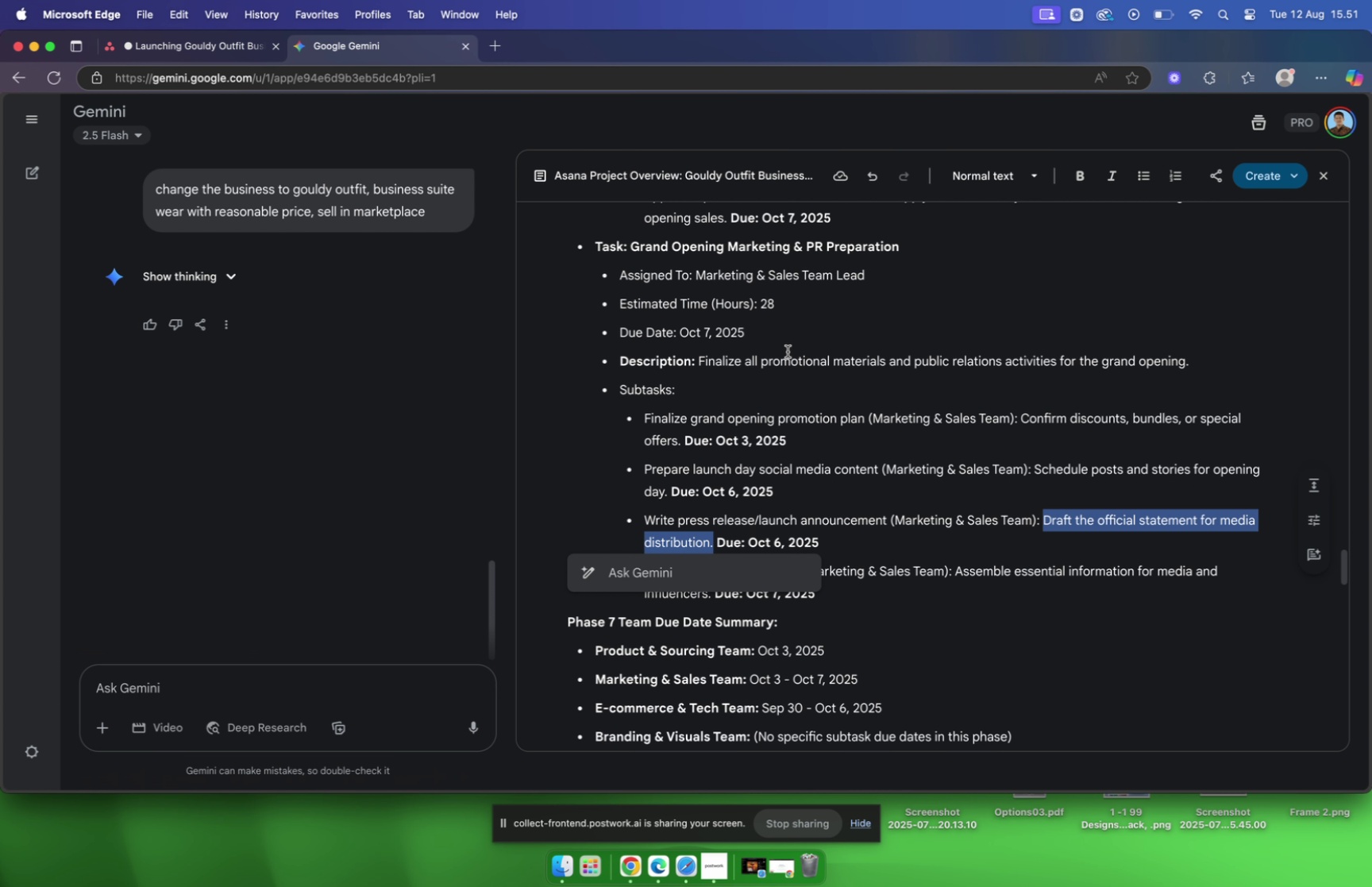 
wait(5.8)
 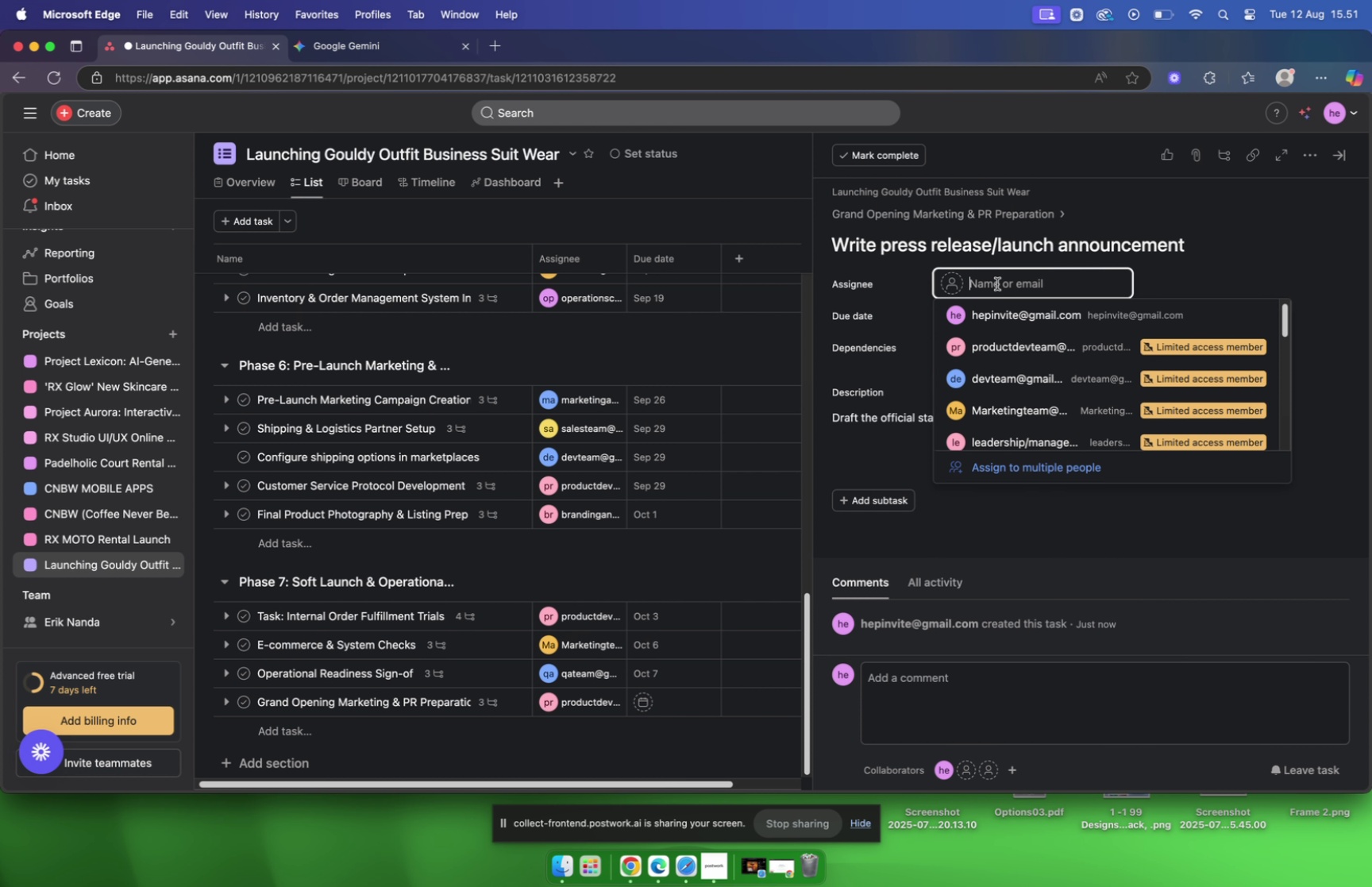 
left_click([198, 44])
 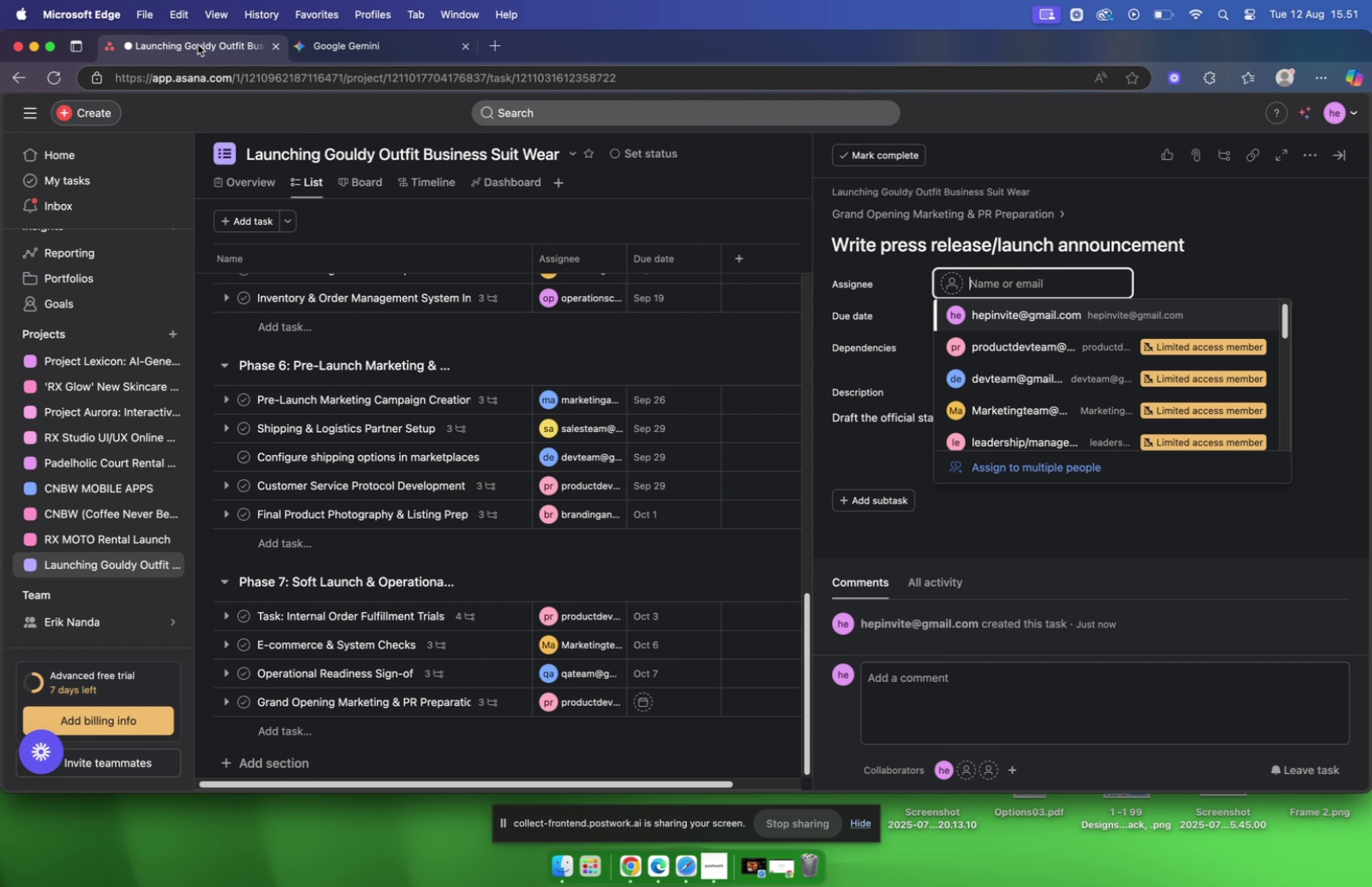 
wait(6.19)
 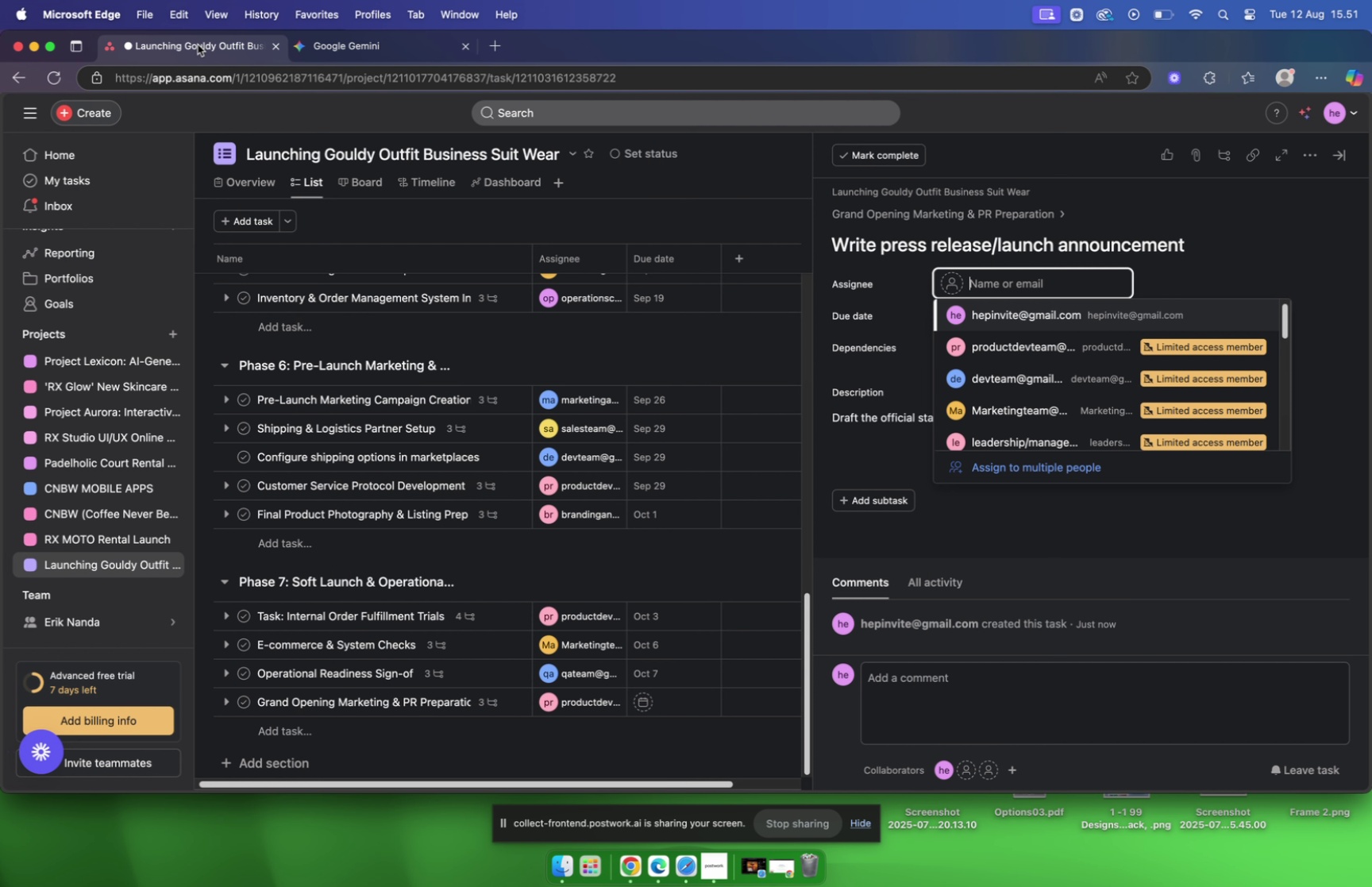 
type(mar)
 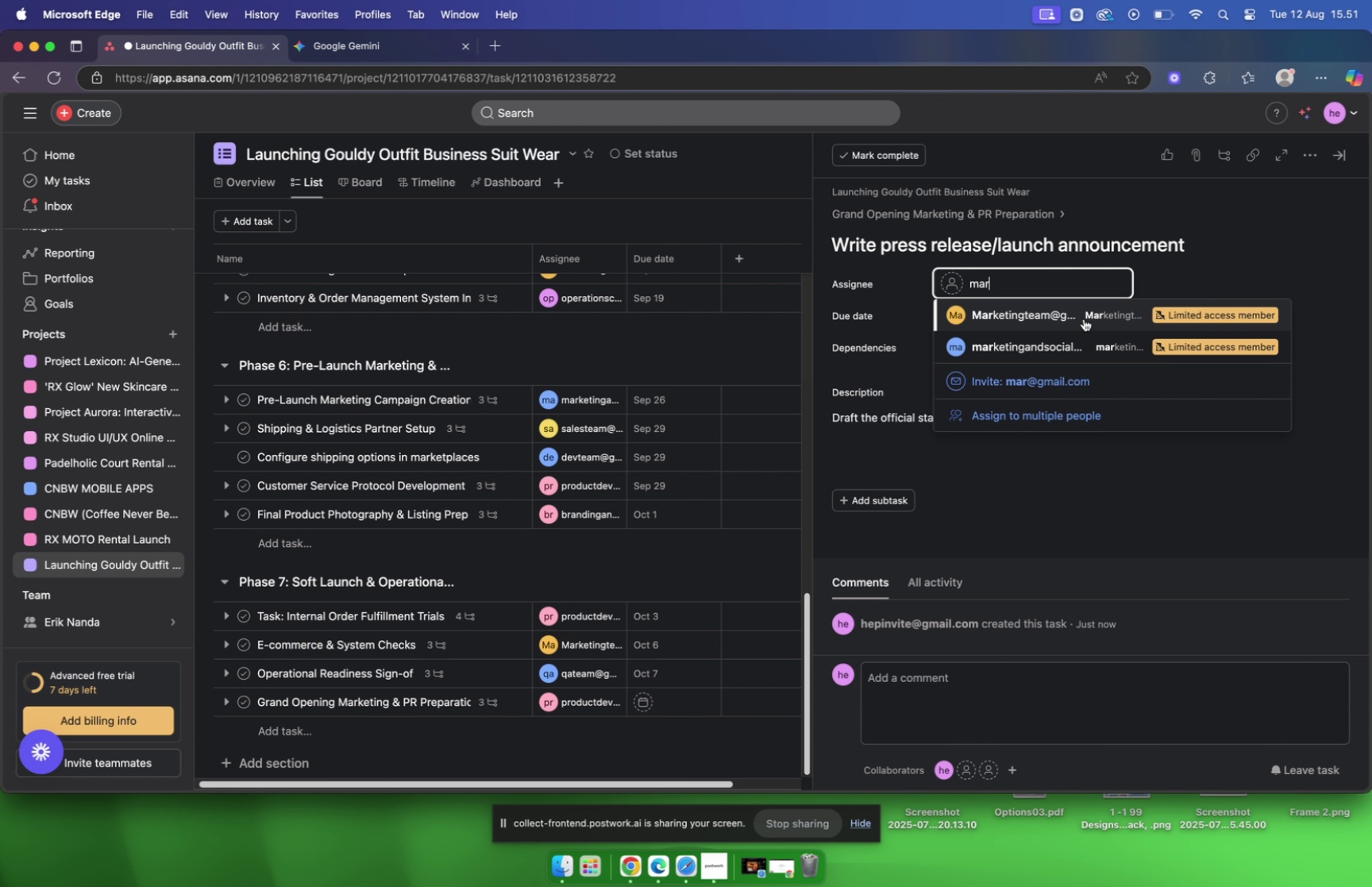 
left_click([1044, 314])
 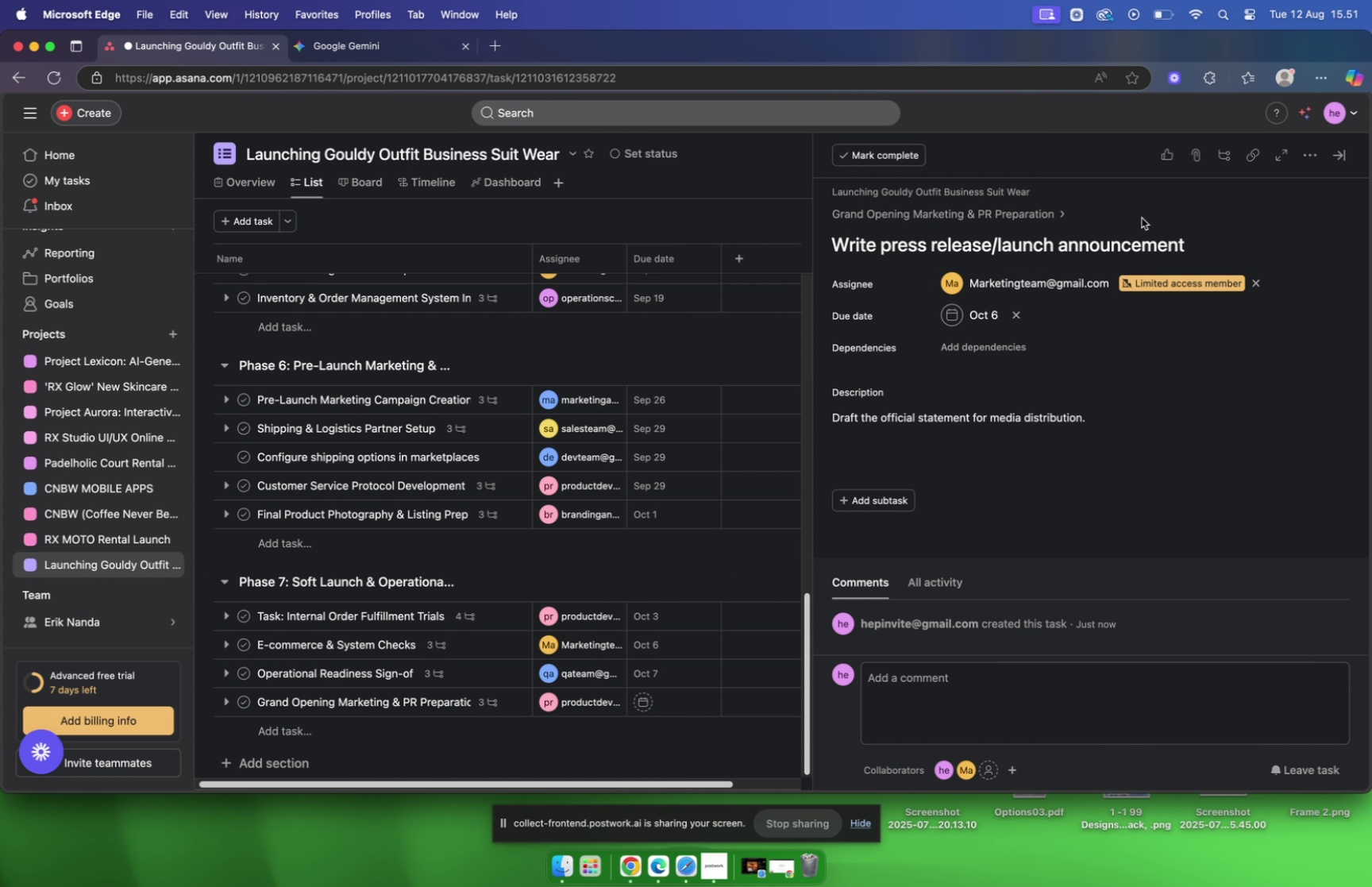 
left_click([782, 156])
 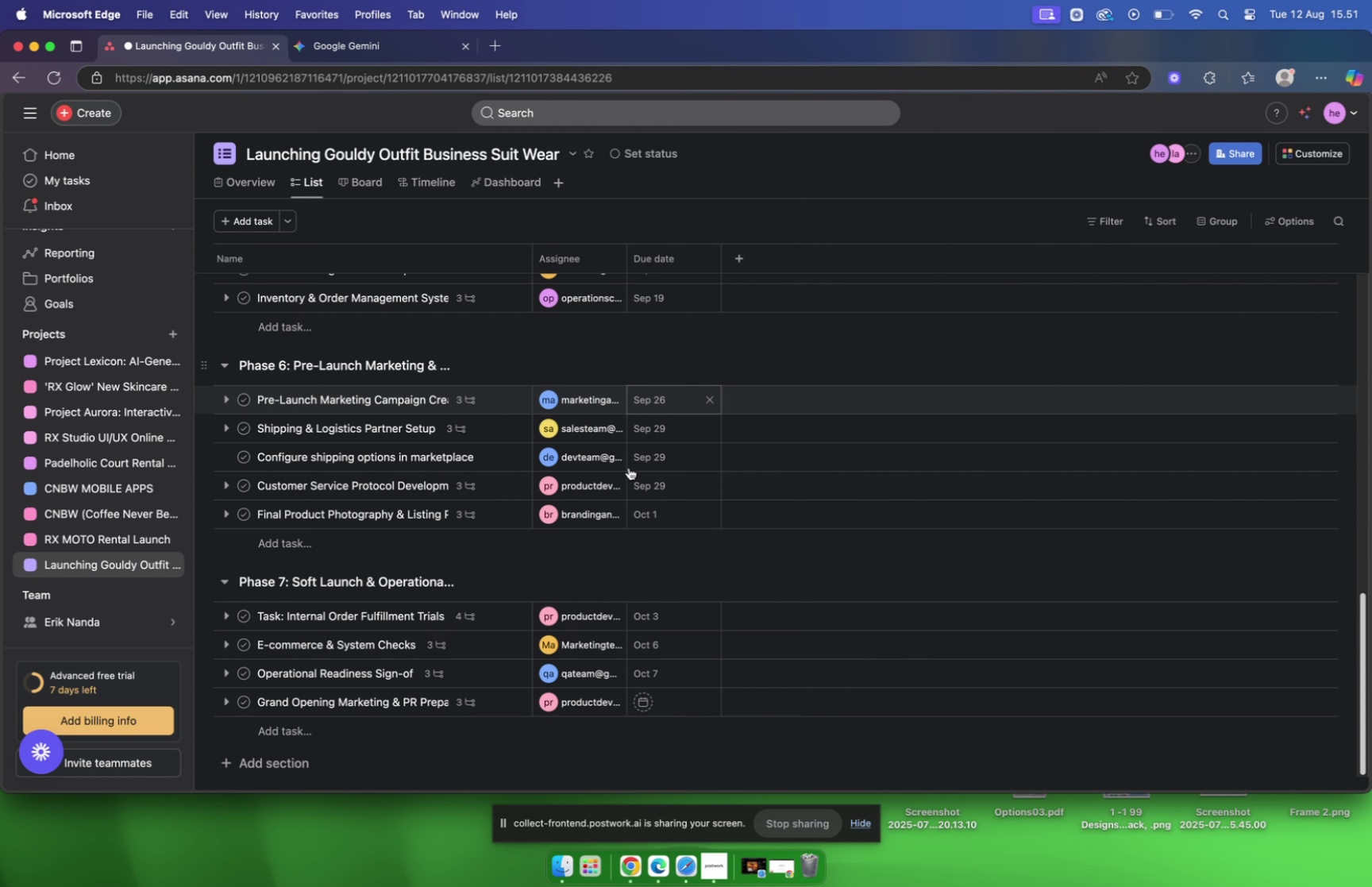 
scroll: coordinate [575, 592], scroll_direction: down, amount: 15.0
 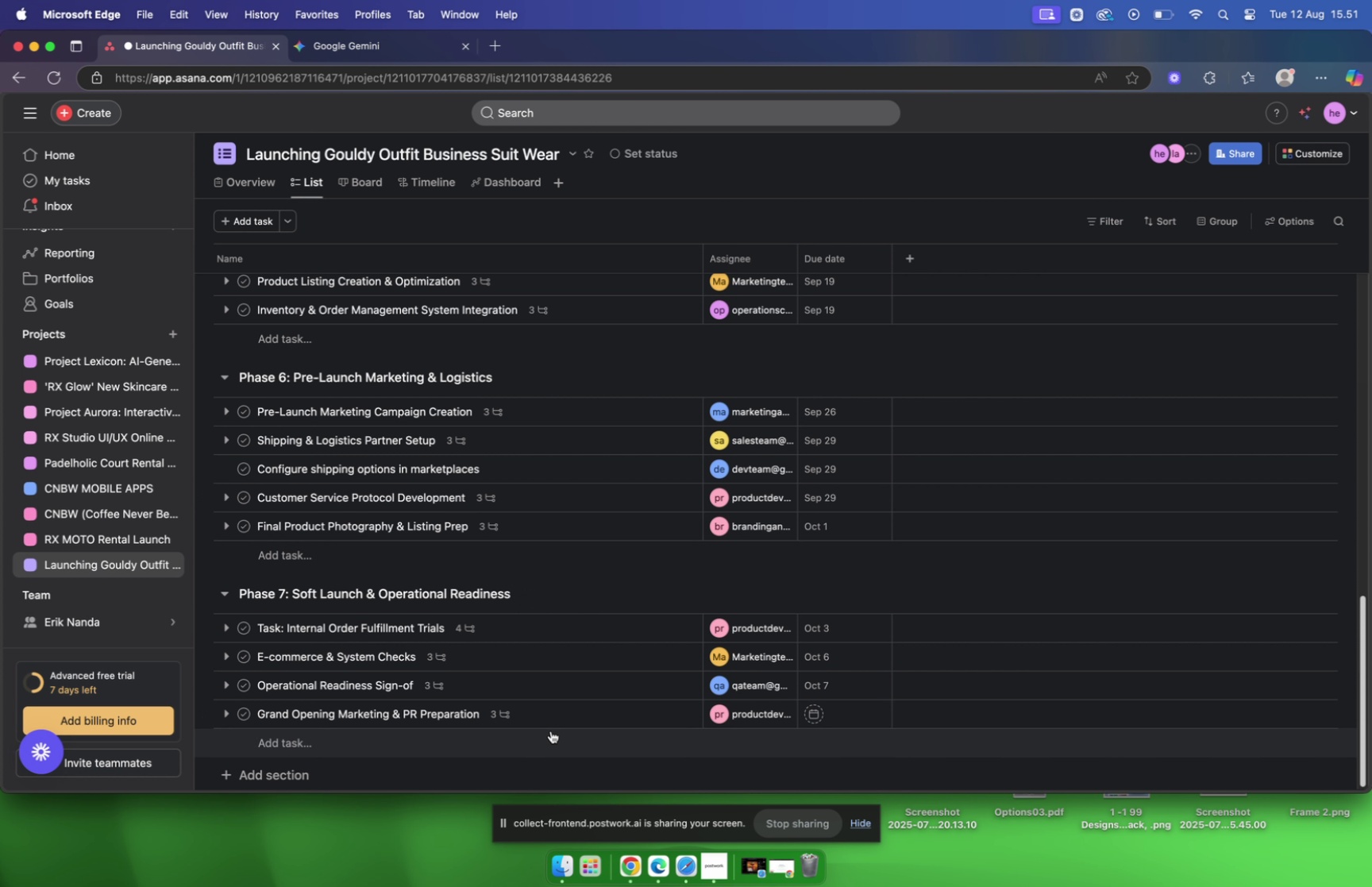 
left_click([556, 715])
 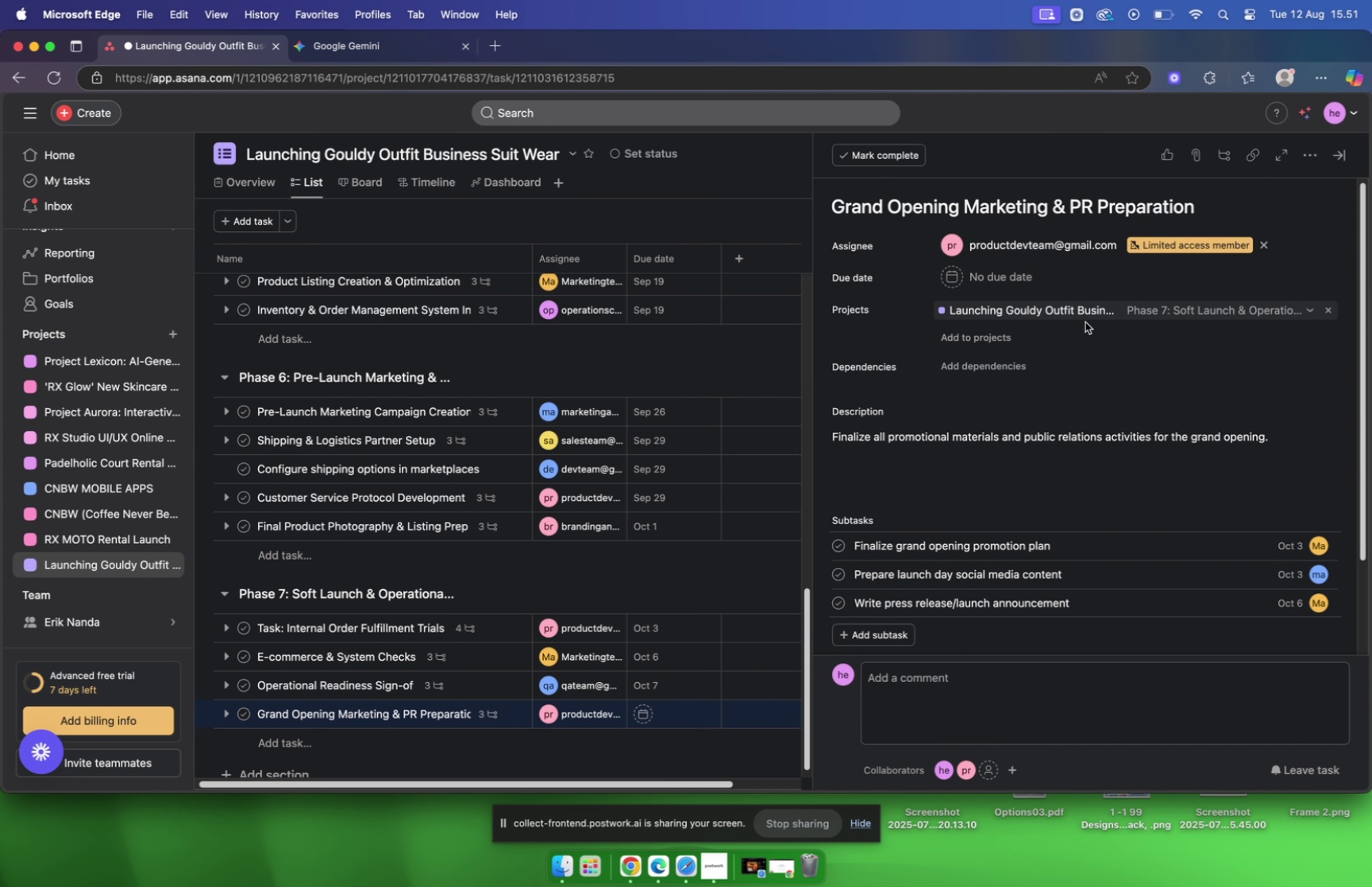 
scroll: coordinate [1031, 433], scroll_direction: down, amount: 8.0
 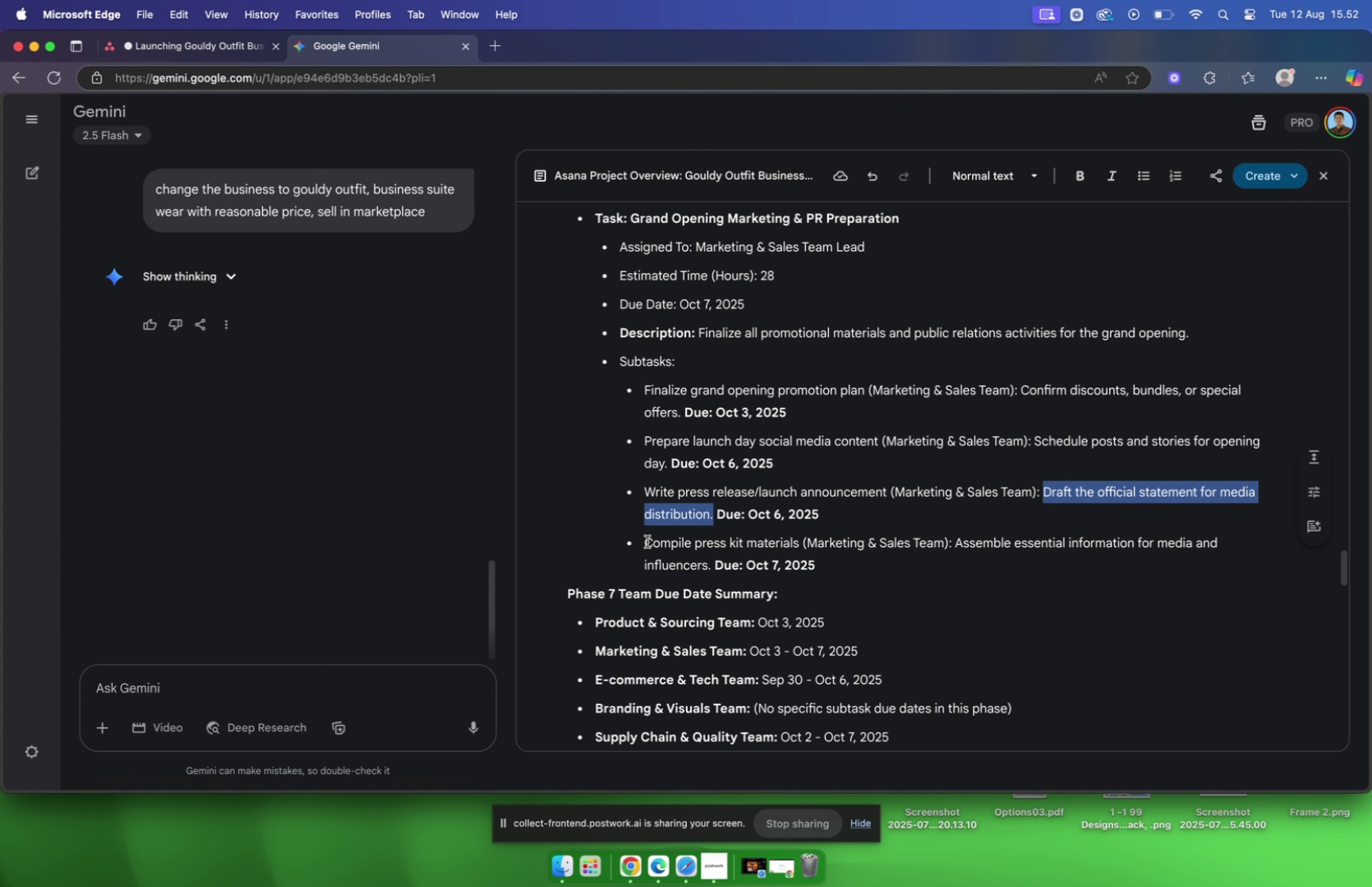 
left_click_drag(start_coordinate=[646, 540], to_coordinate=[800, 541])
 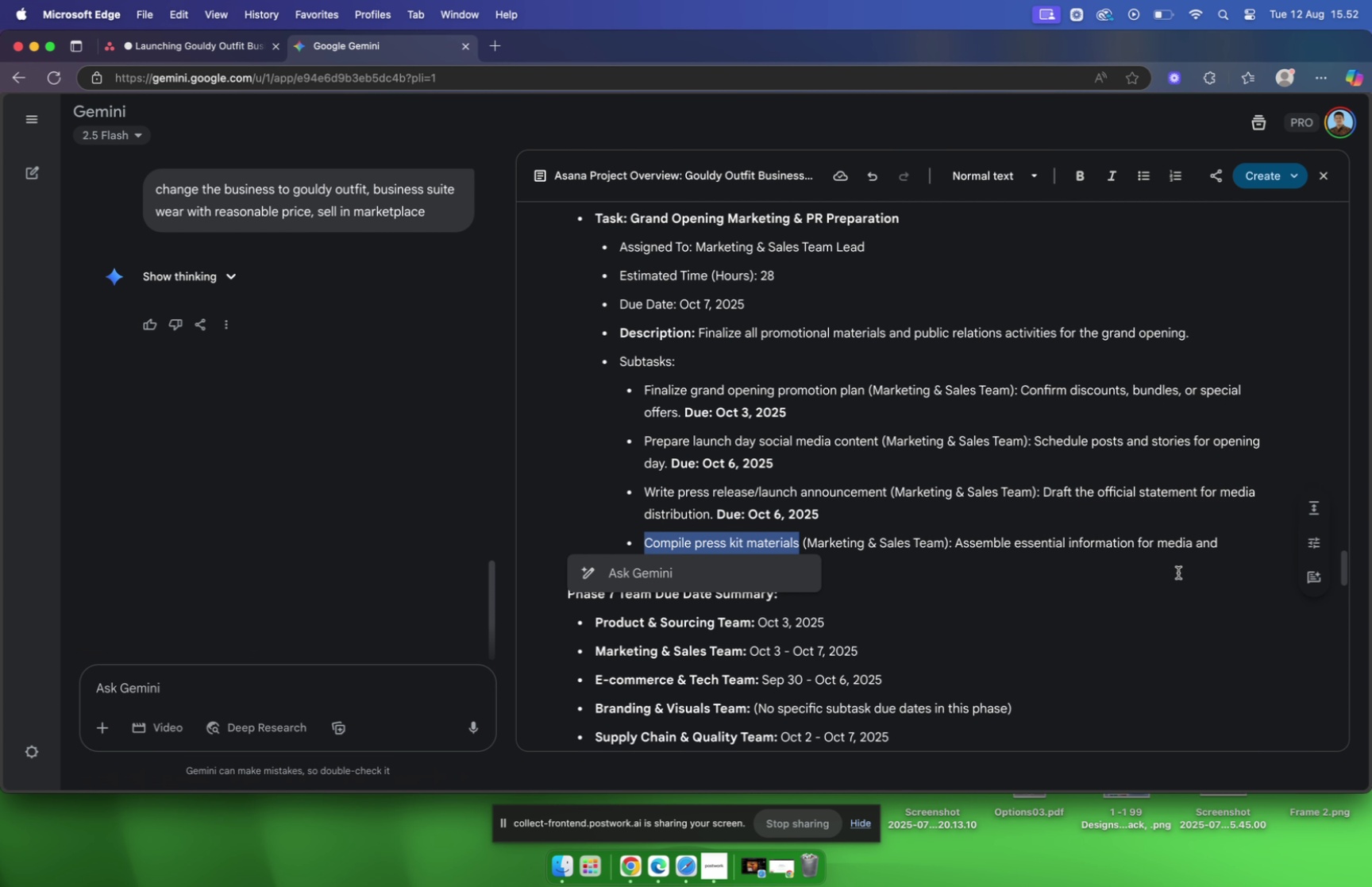 
key(Meta+C)
 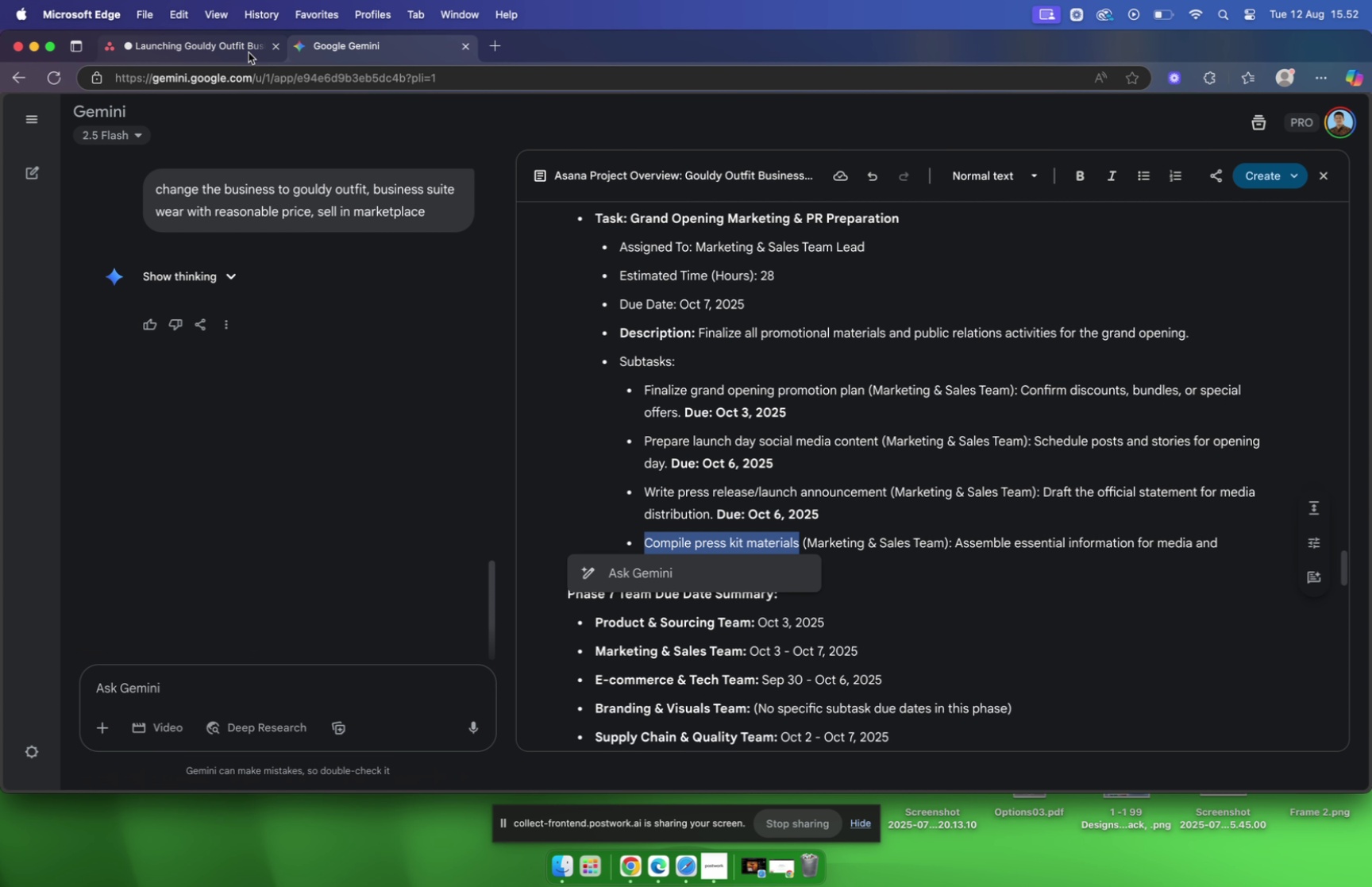 
left_click([246, 48])
 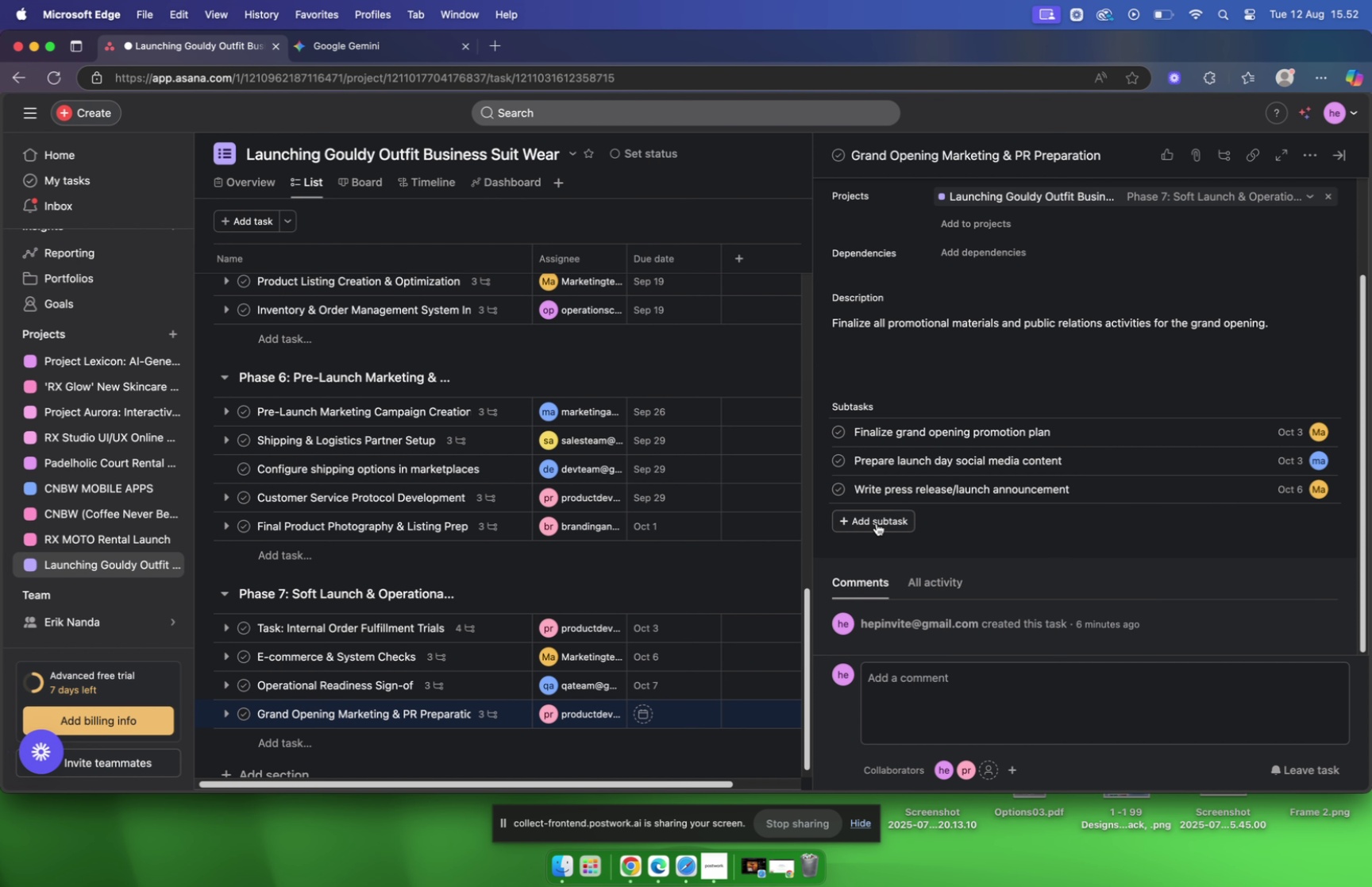 
left_click([876, 518])
 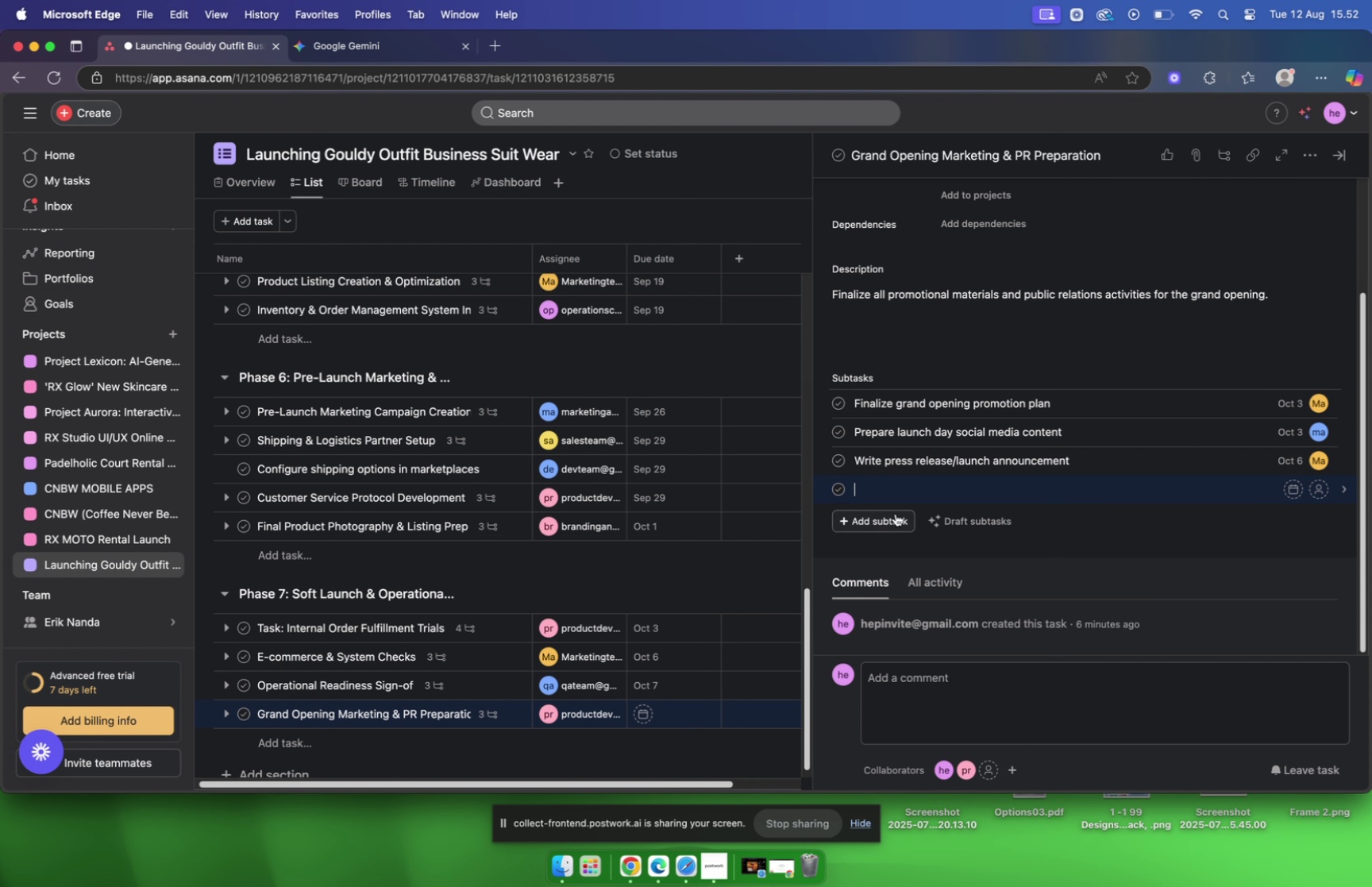 
key(Meta+V)
 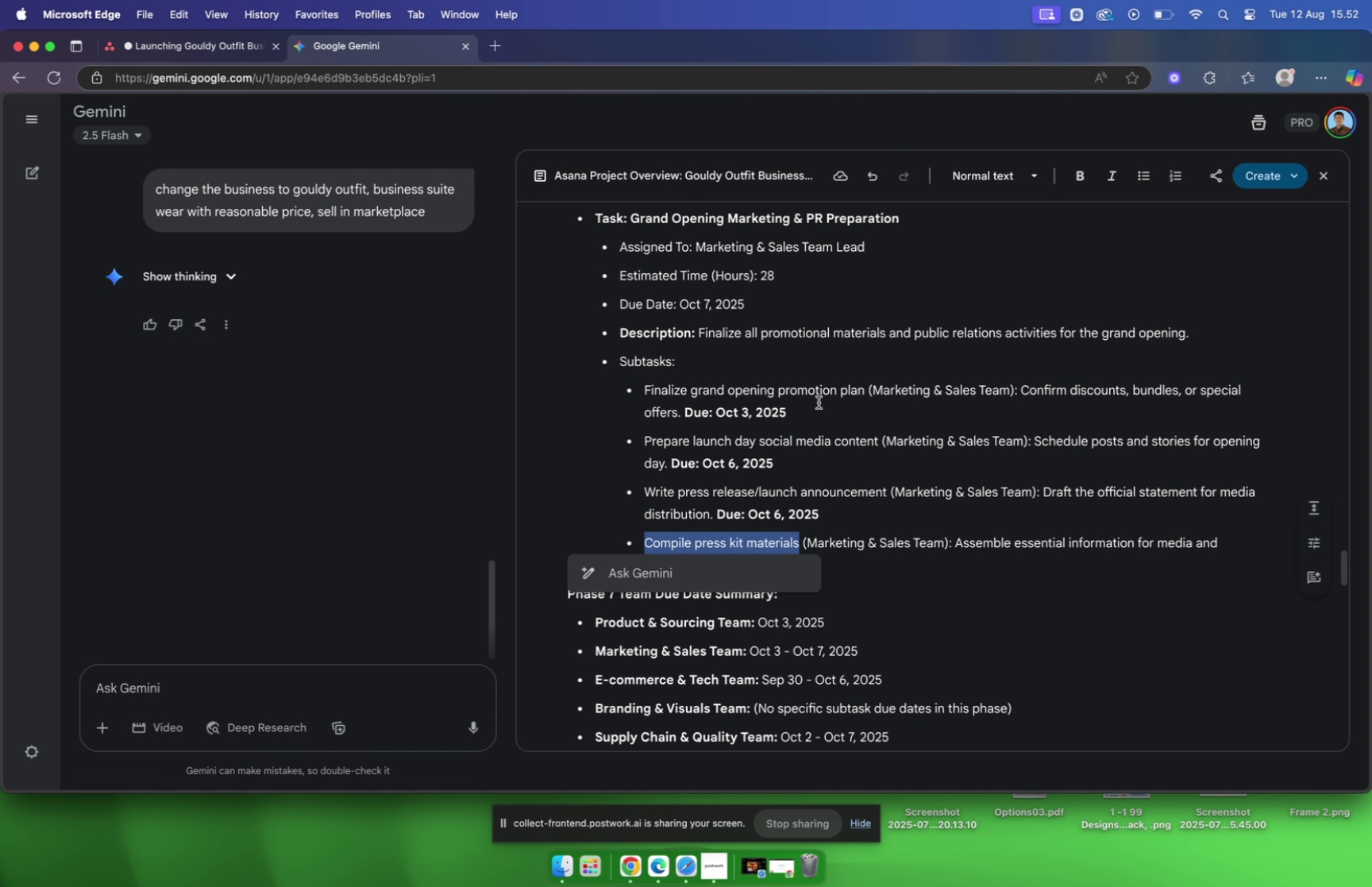 
scroll: coordinate [1108, 519], scroll_direction: down, amount: 2.0
 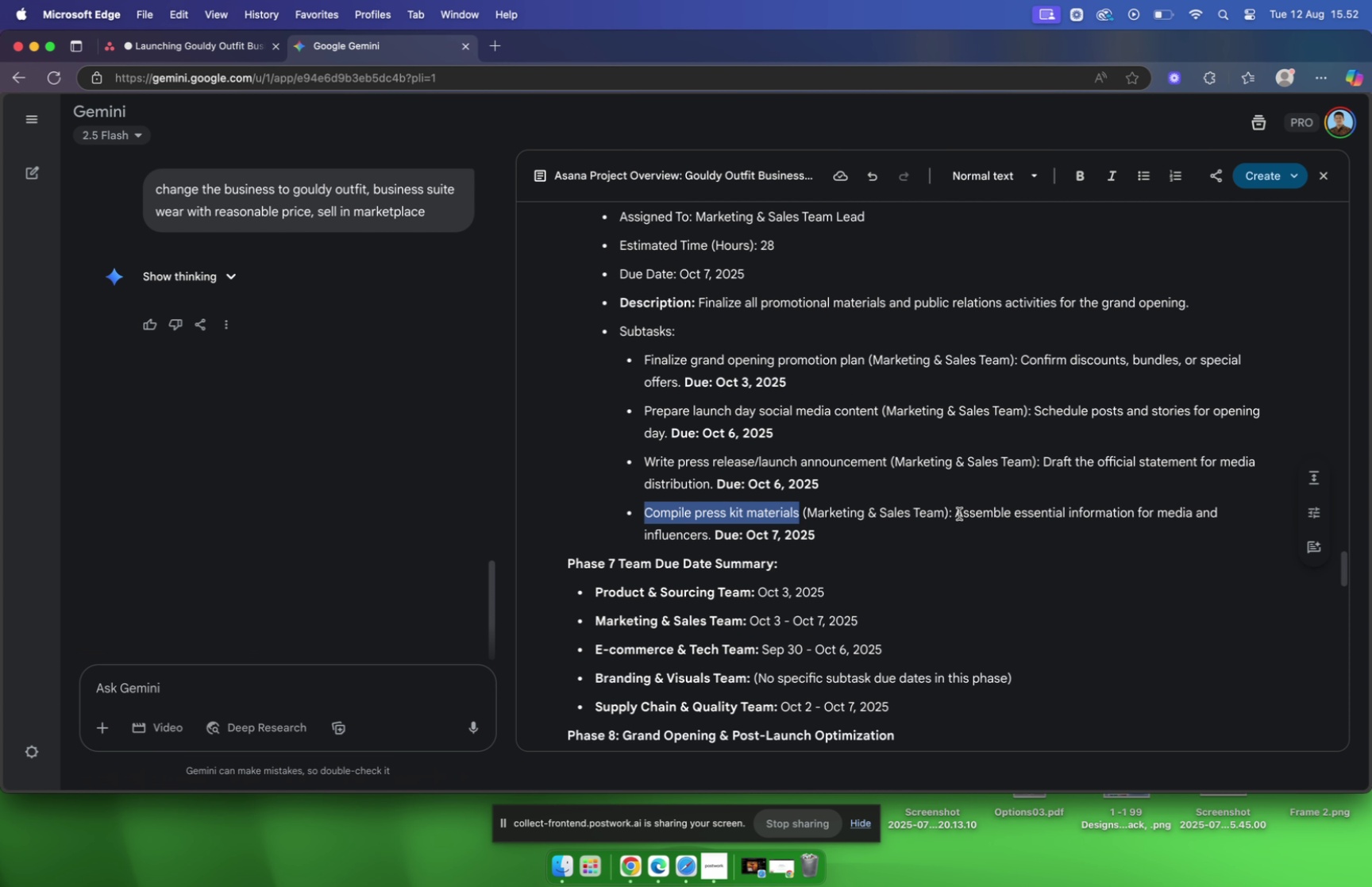 
left_click_drag(start_coordinate=[958, 513], to_coordinate=[709, 538])
 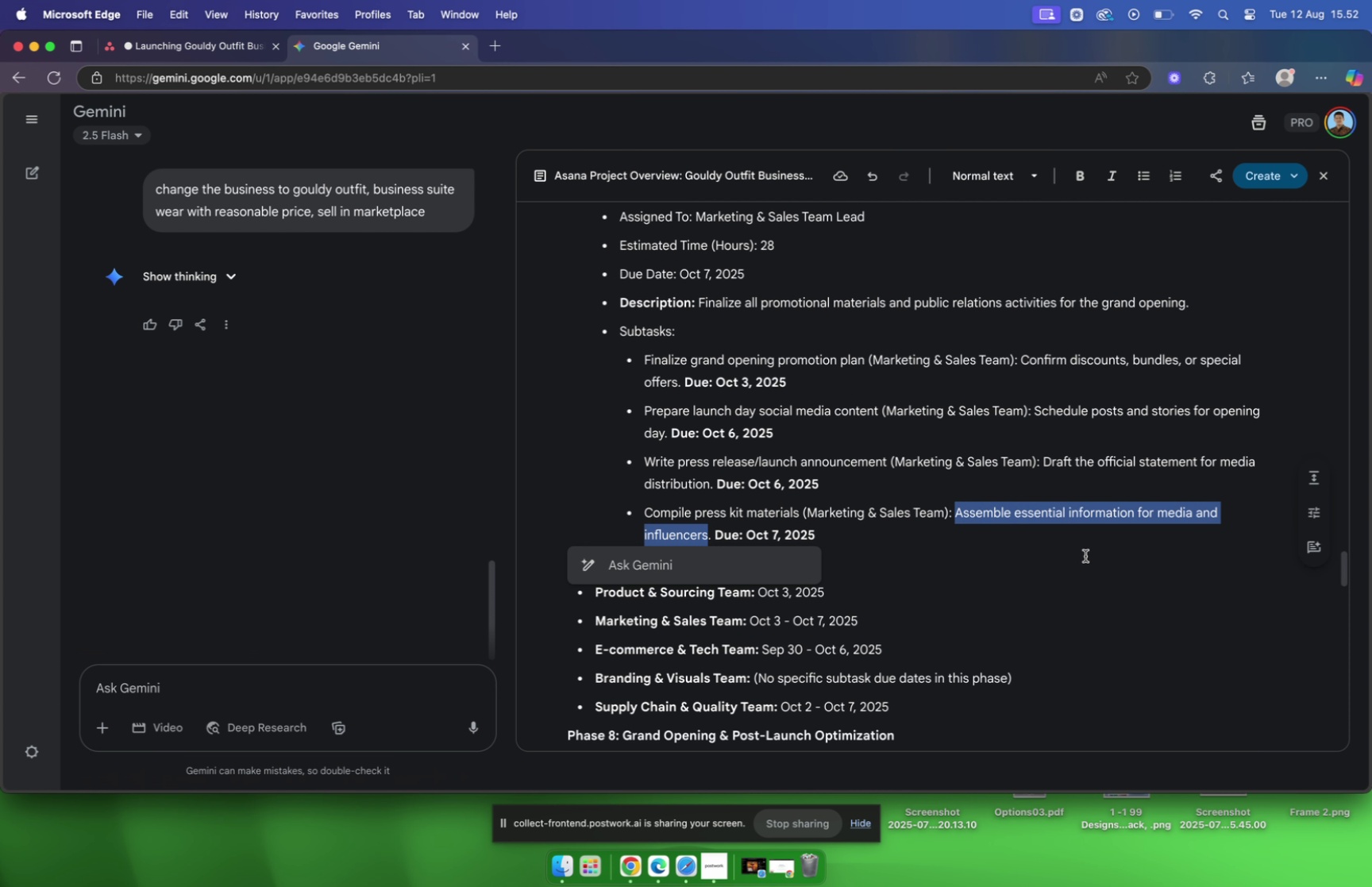 
key(Meta+CommandLeft)
 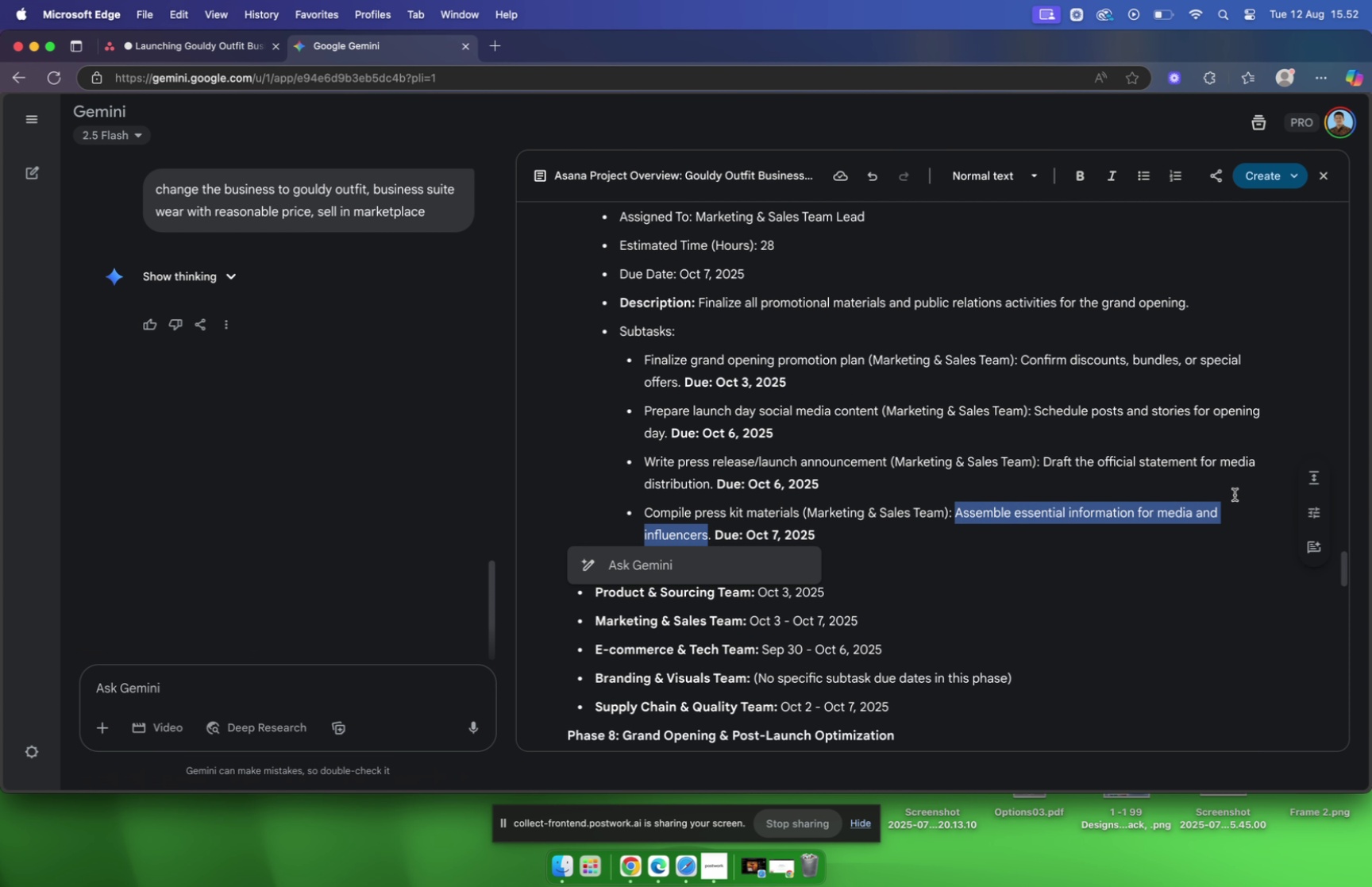 
key(Meta+C)
 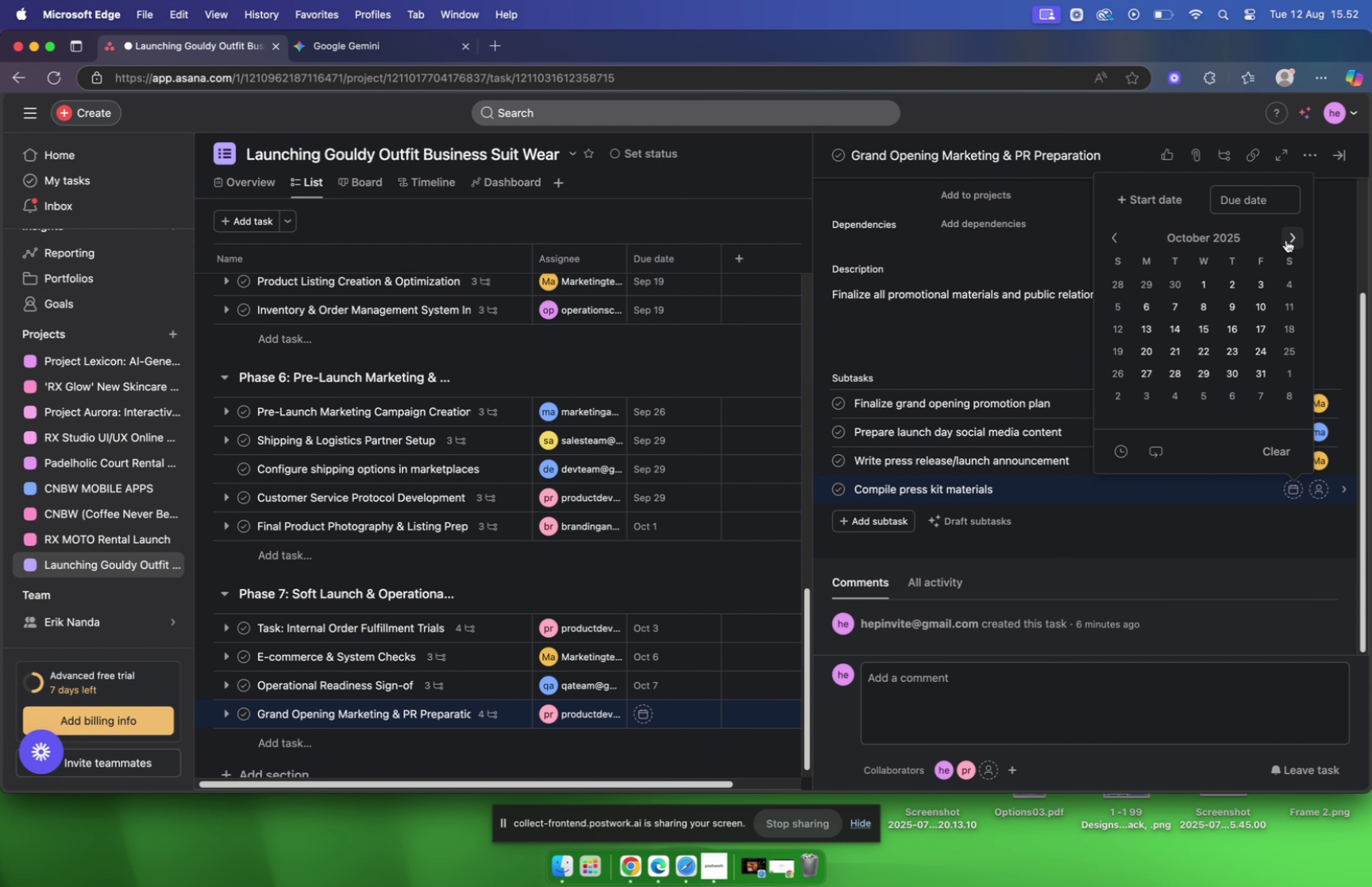 
left_click([1179, 305])
 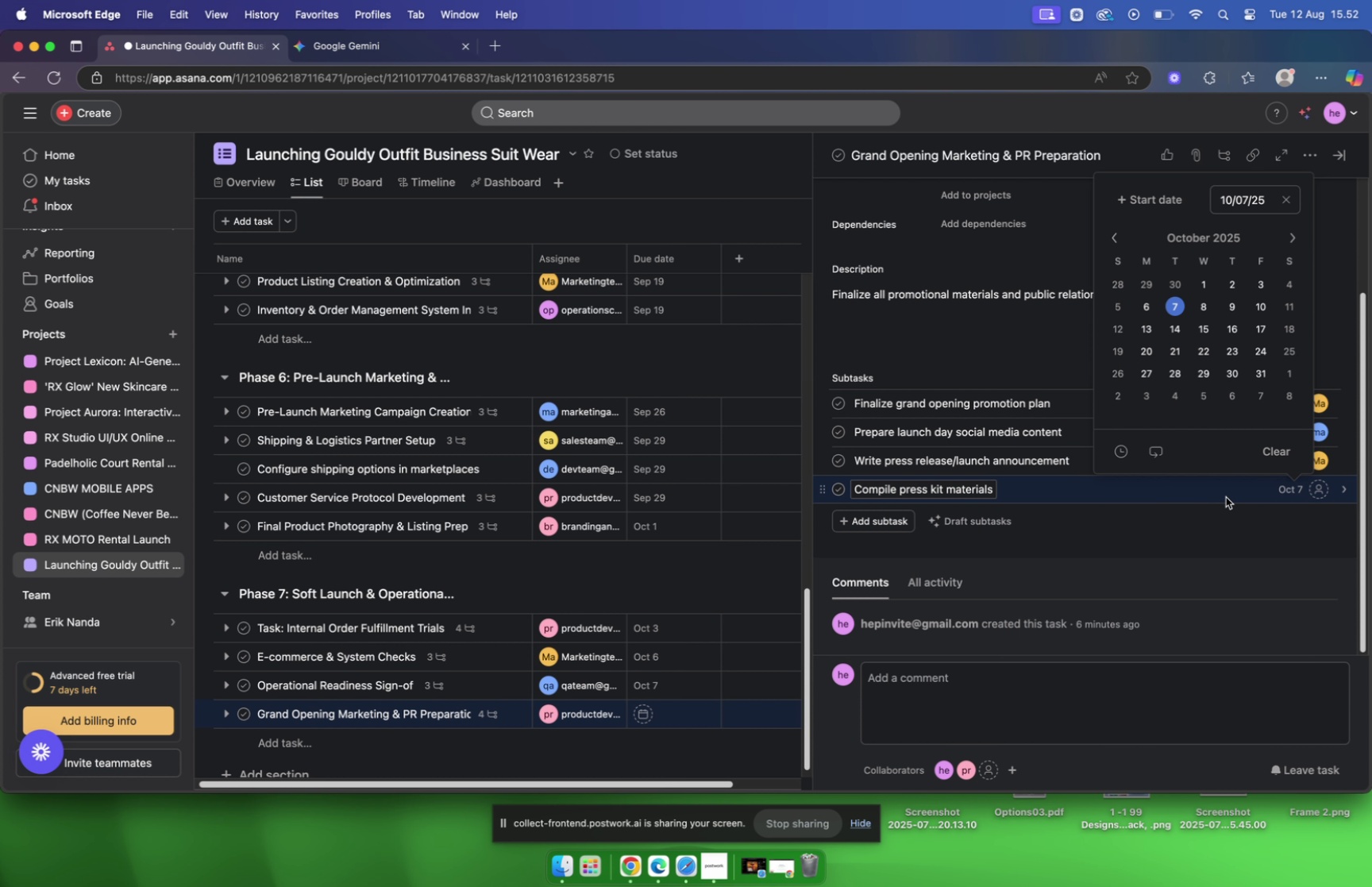 
mouse_move([1290, 489])
 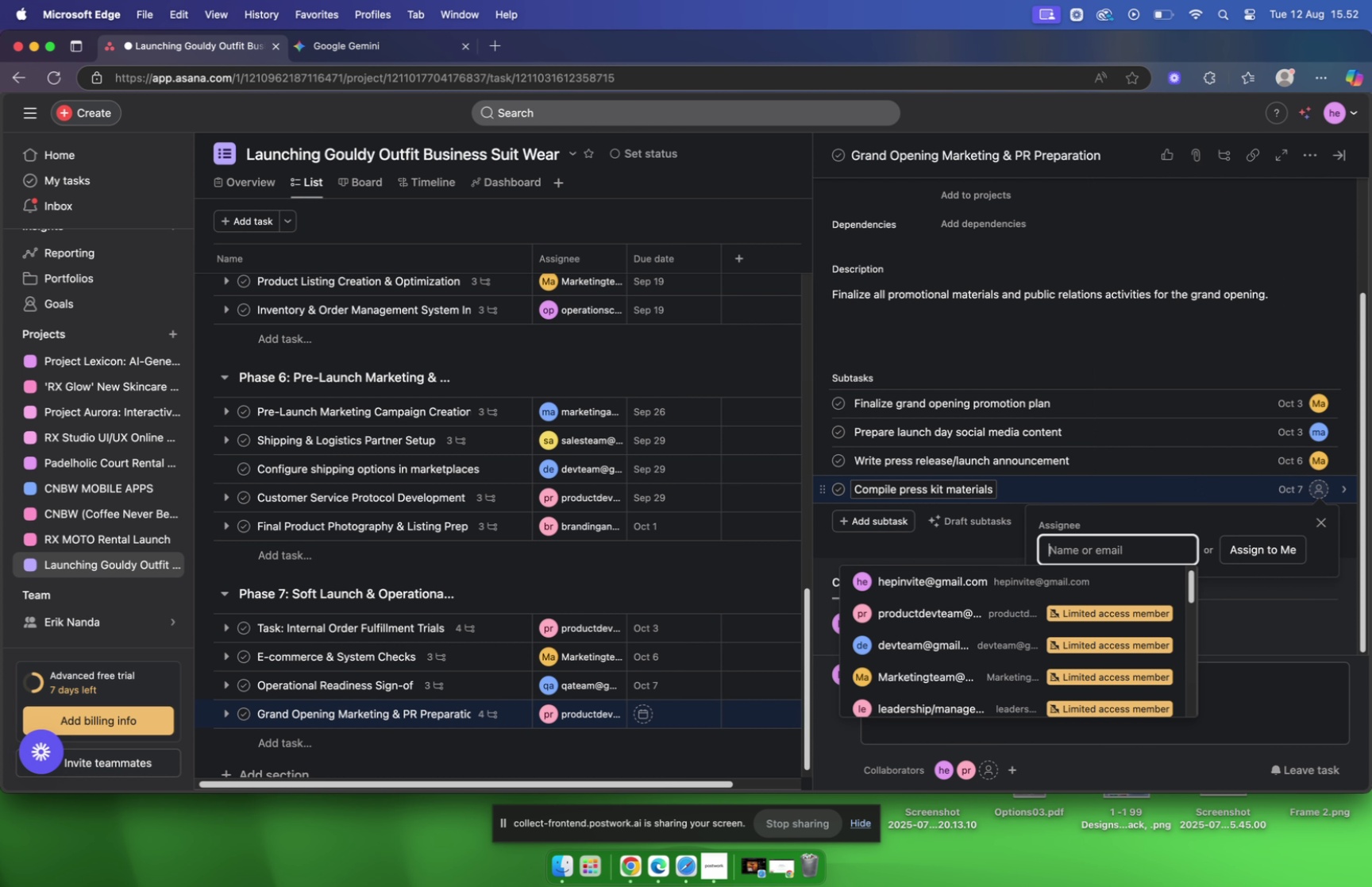 
type(mar)
 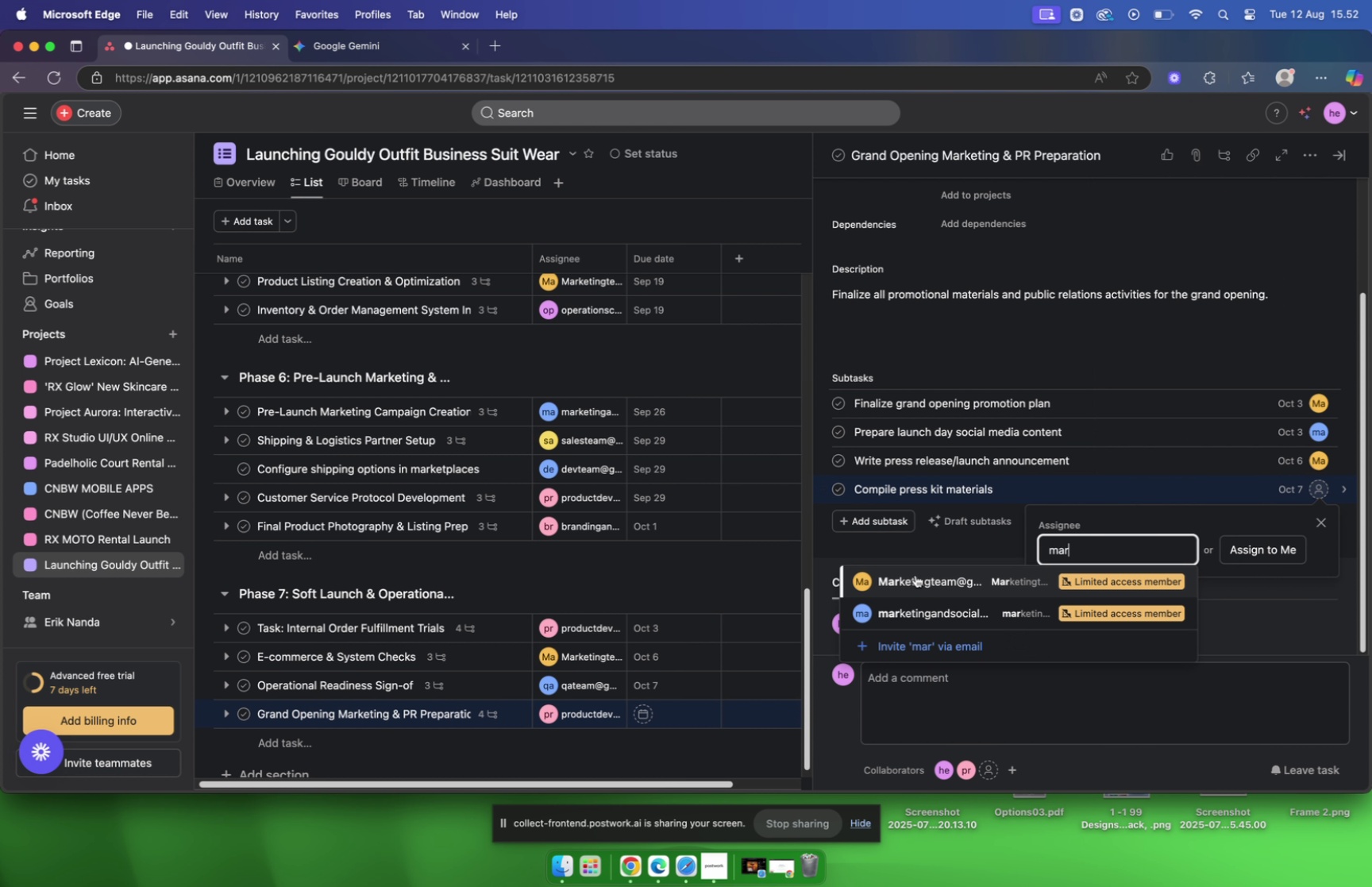 
left_click([915, 582])
 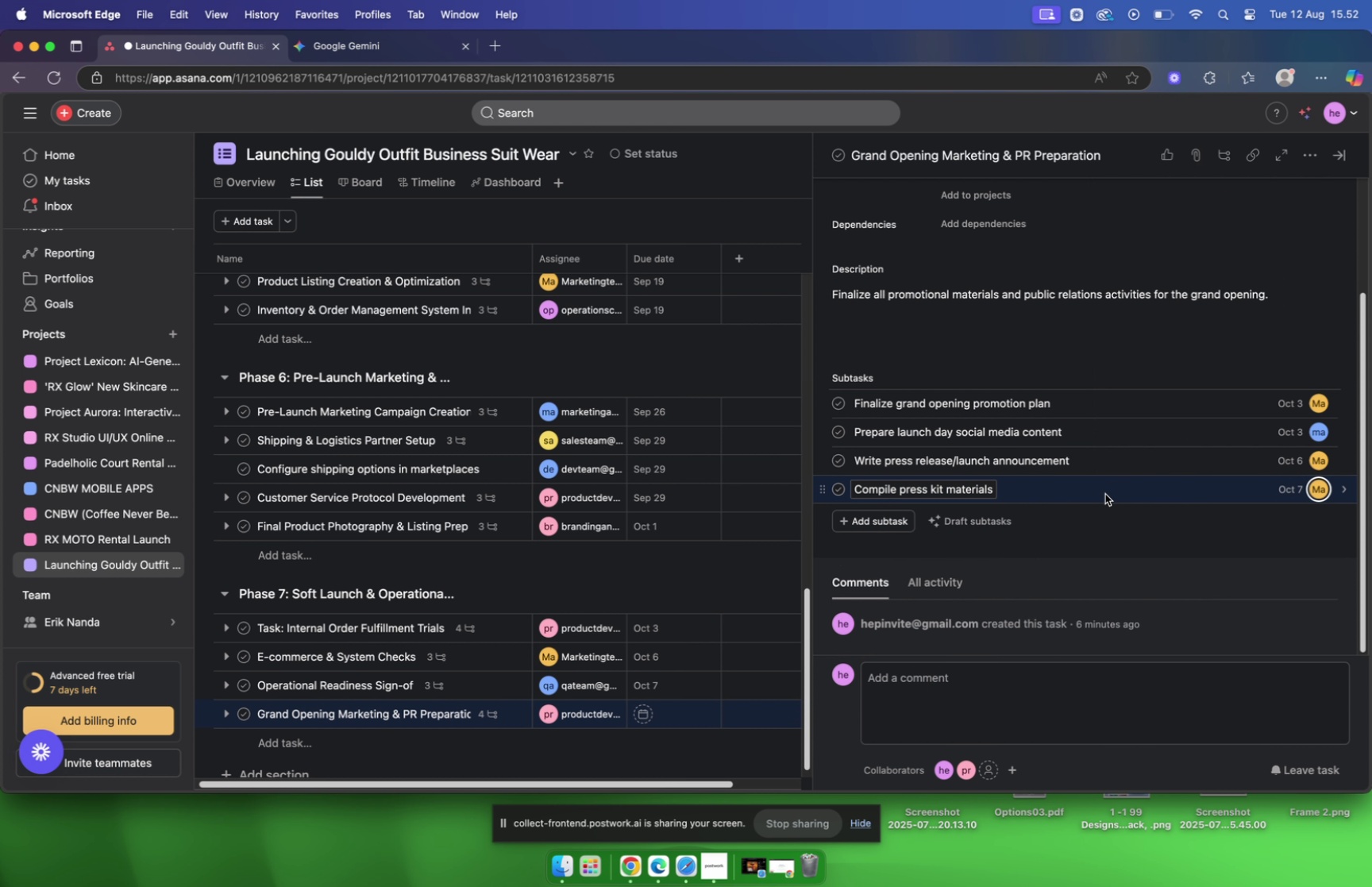 
left_click([1104, 492])
 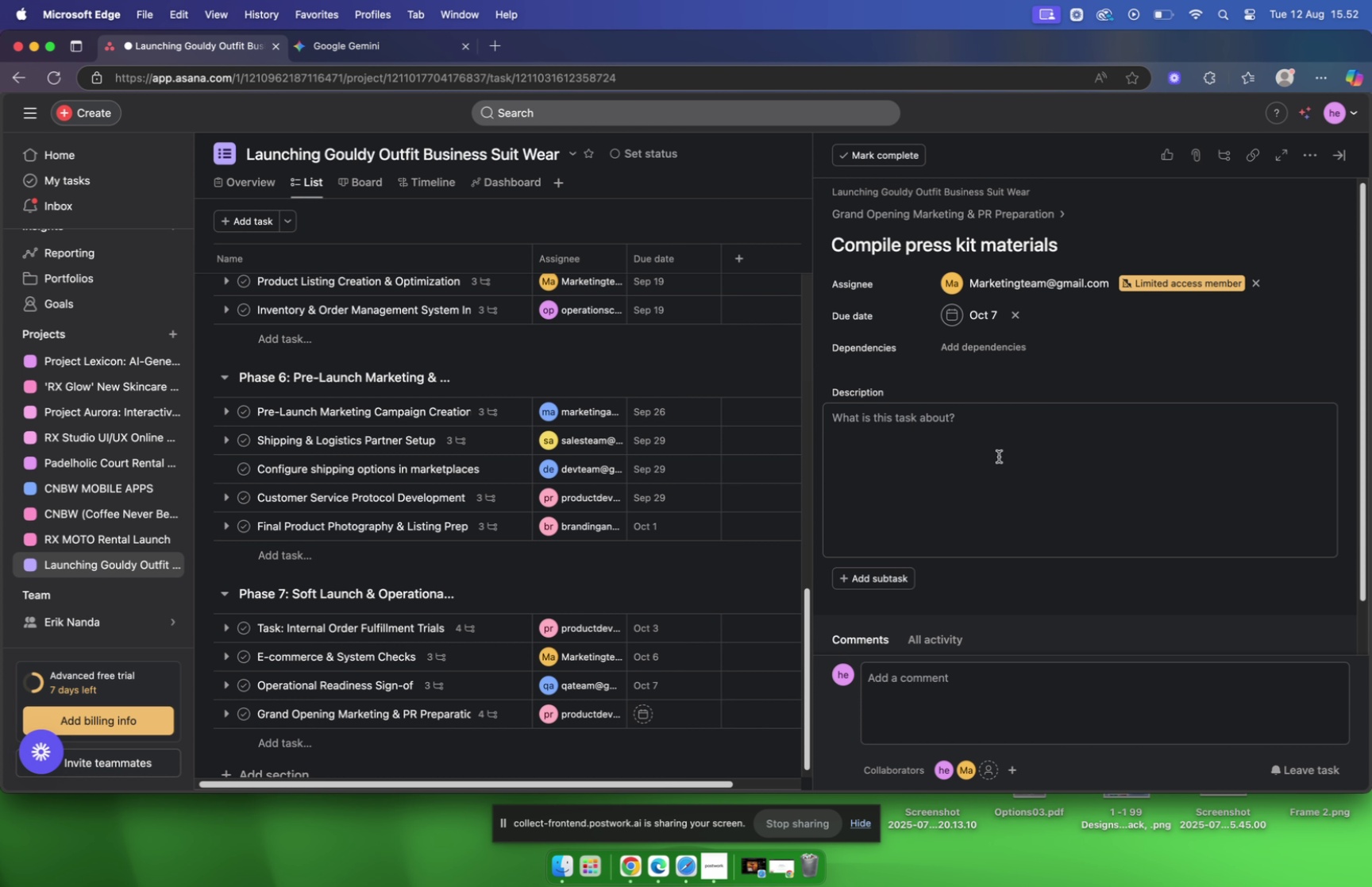 
left_click([980, 448])
 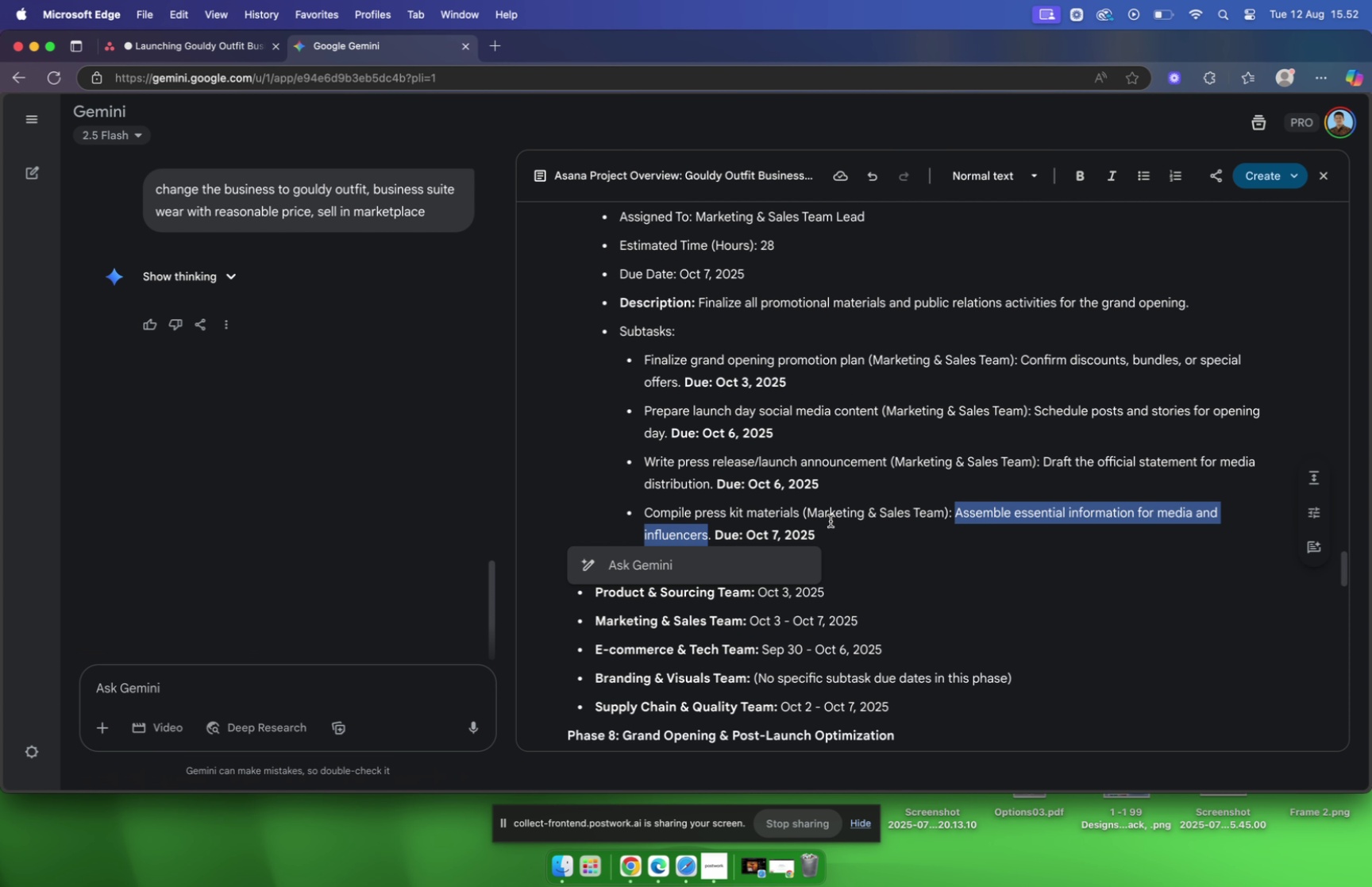 
wait(7.44)
 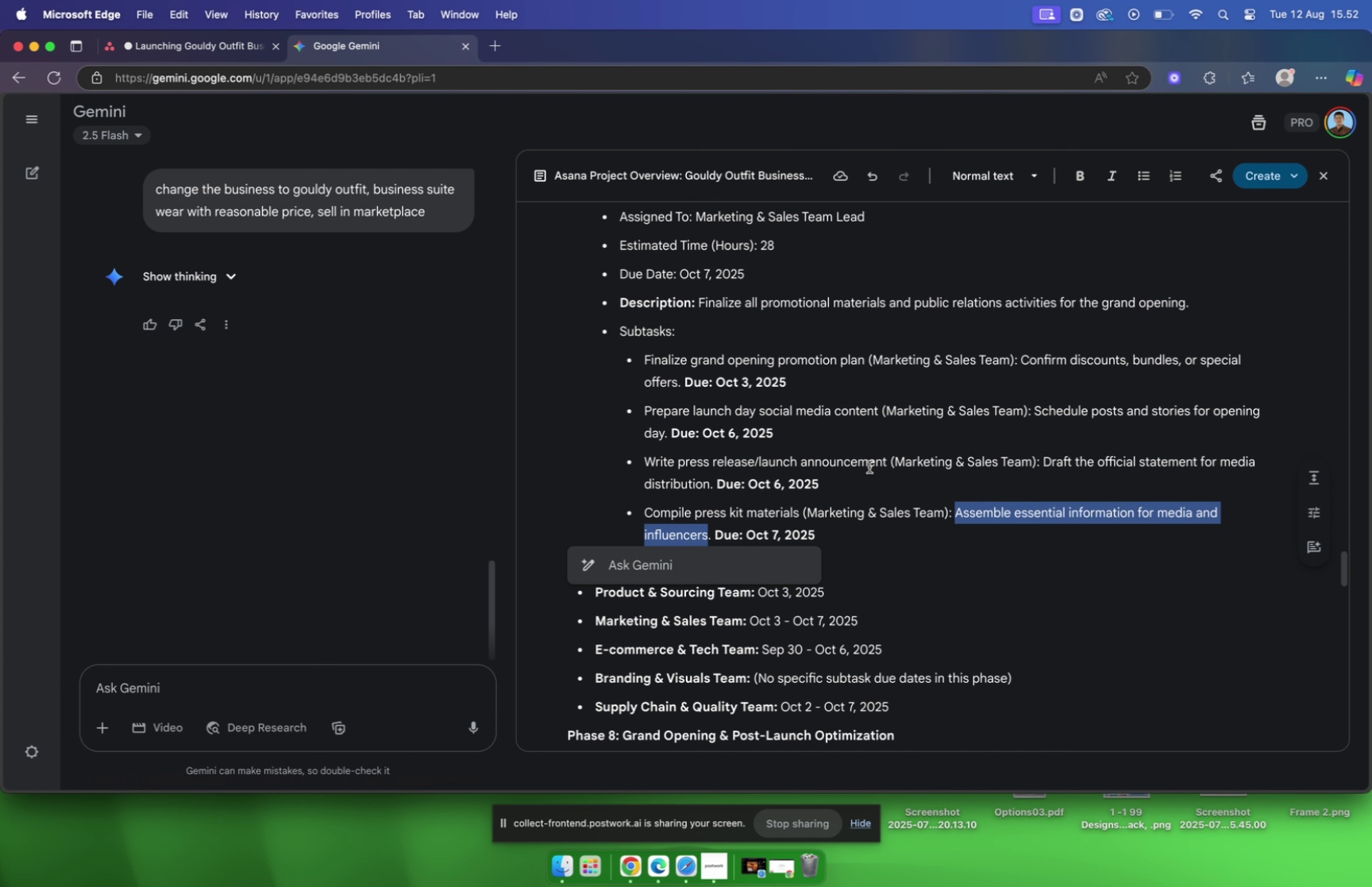 
key(Meta+CommandLeft)
 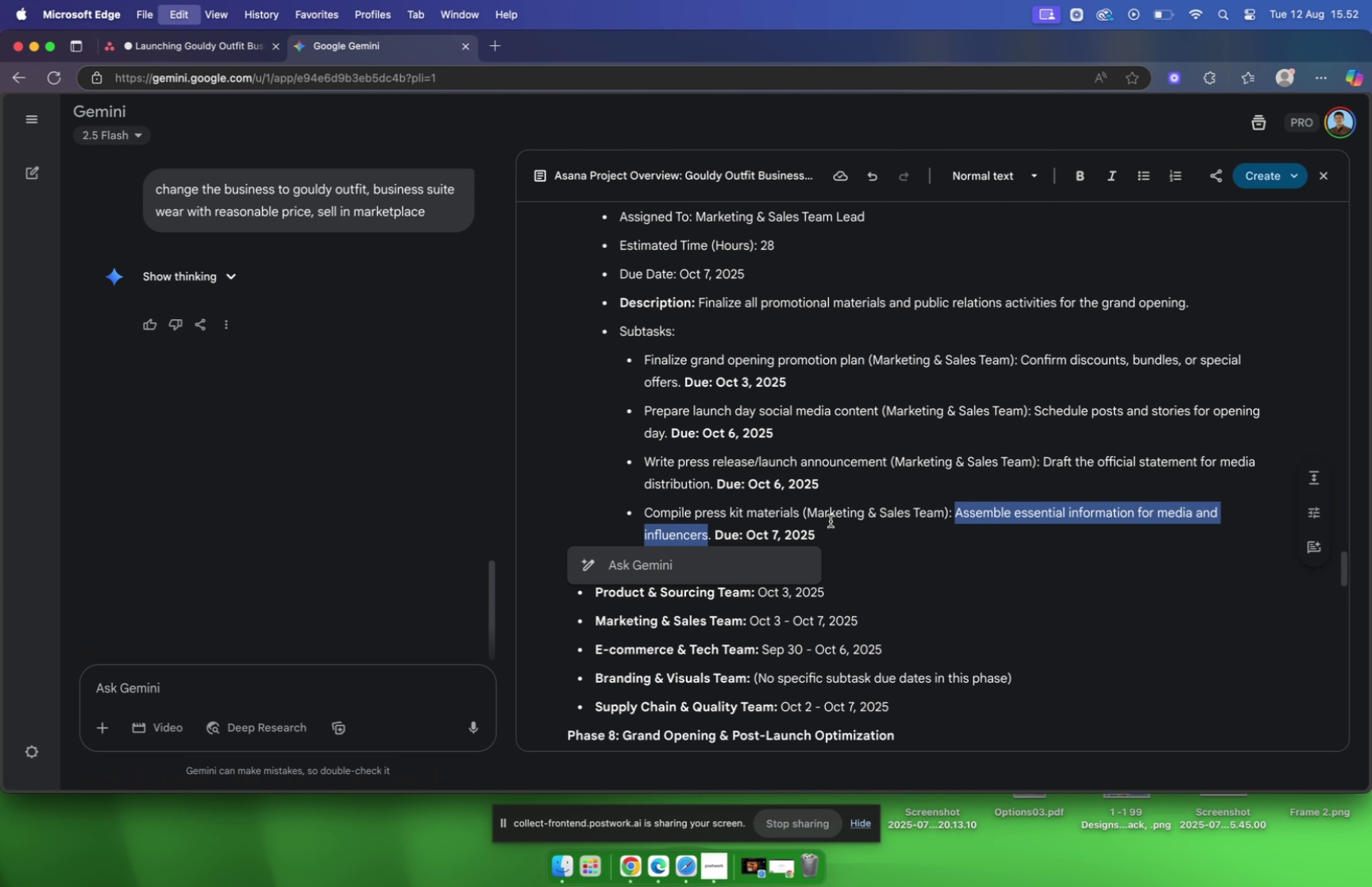 
key(Meta+C)
 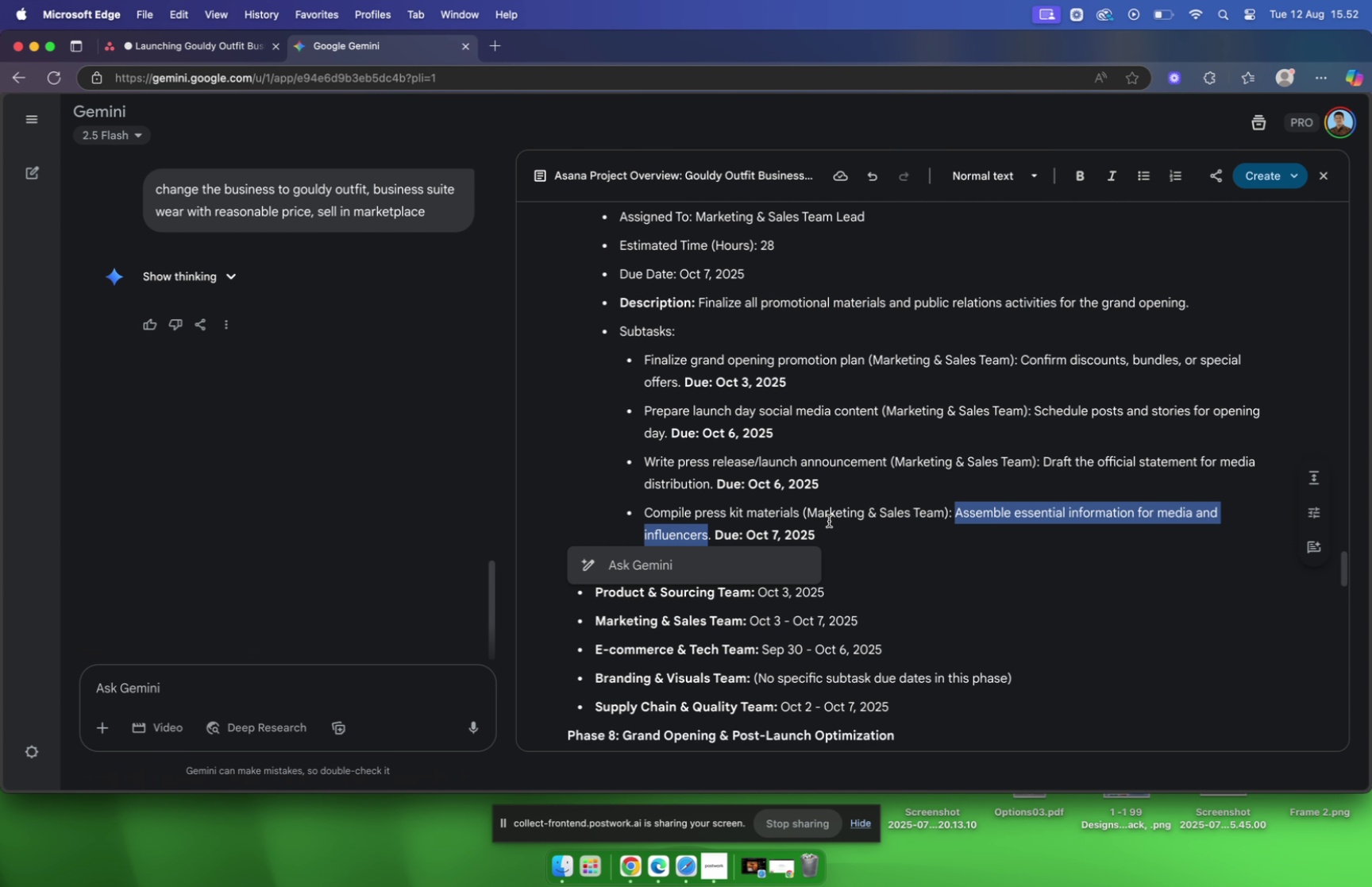 
left_click([208, 43])
 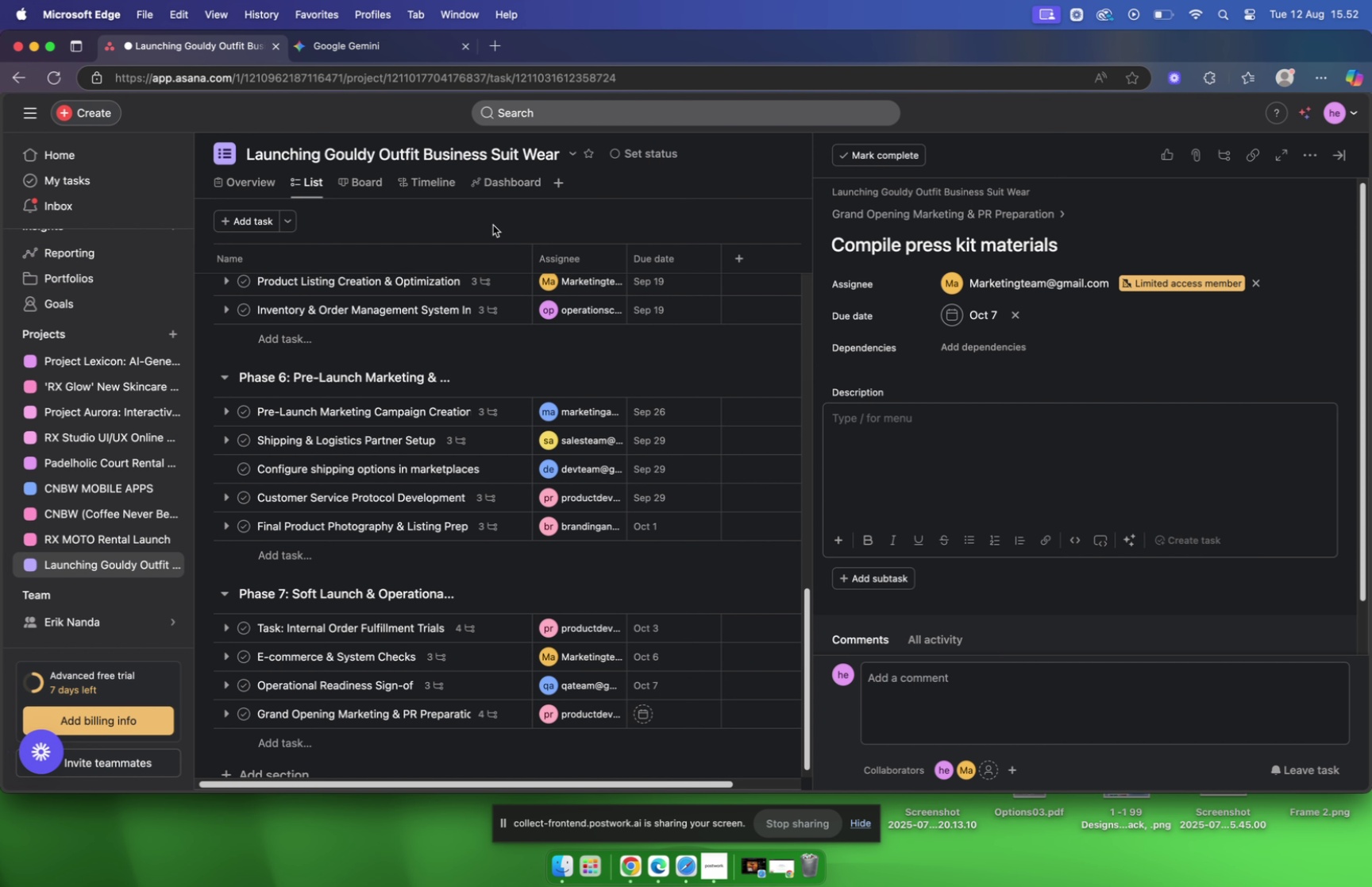 
key(Meta+CommandLeft)
 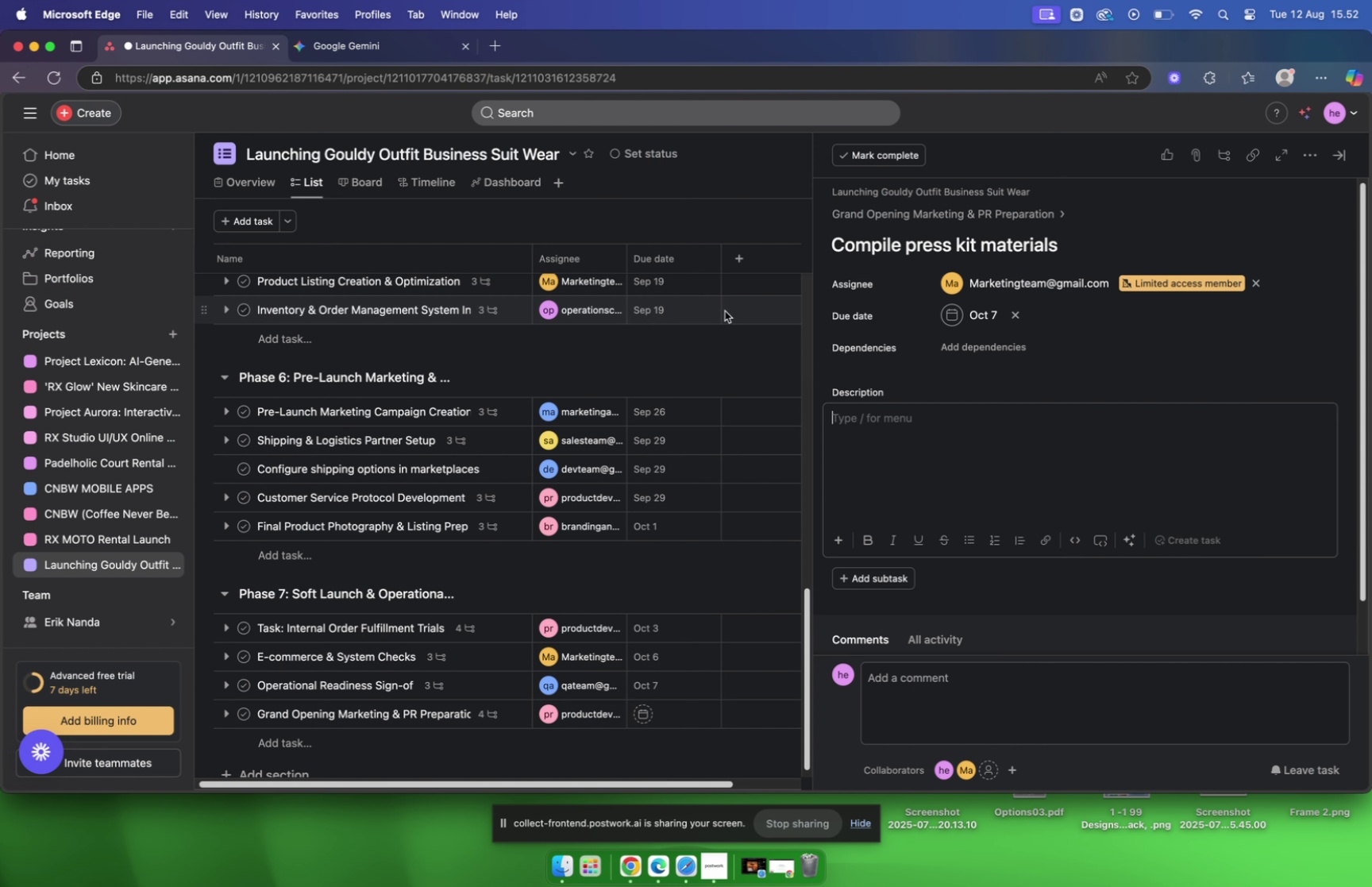 
key(Meta+V)
 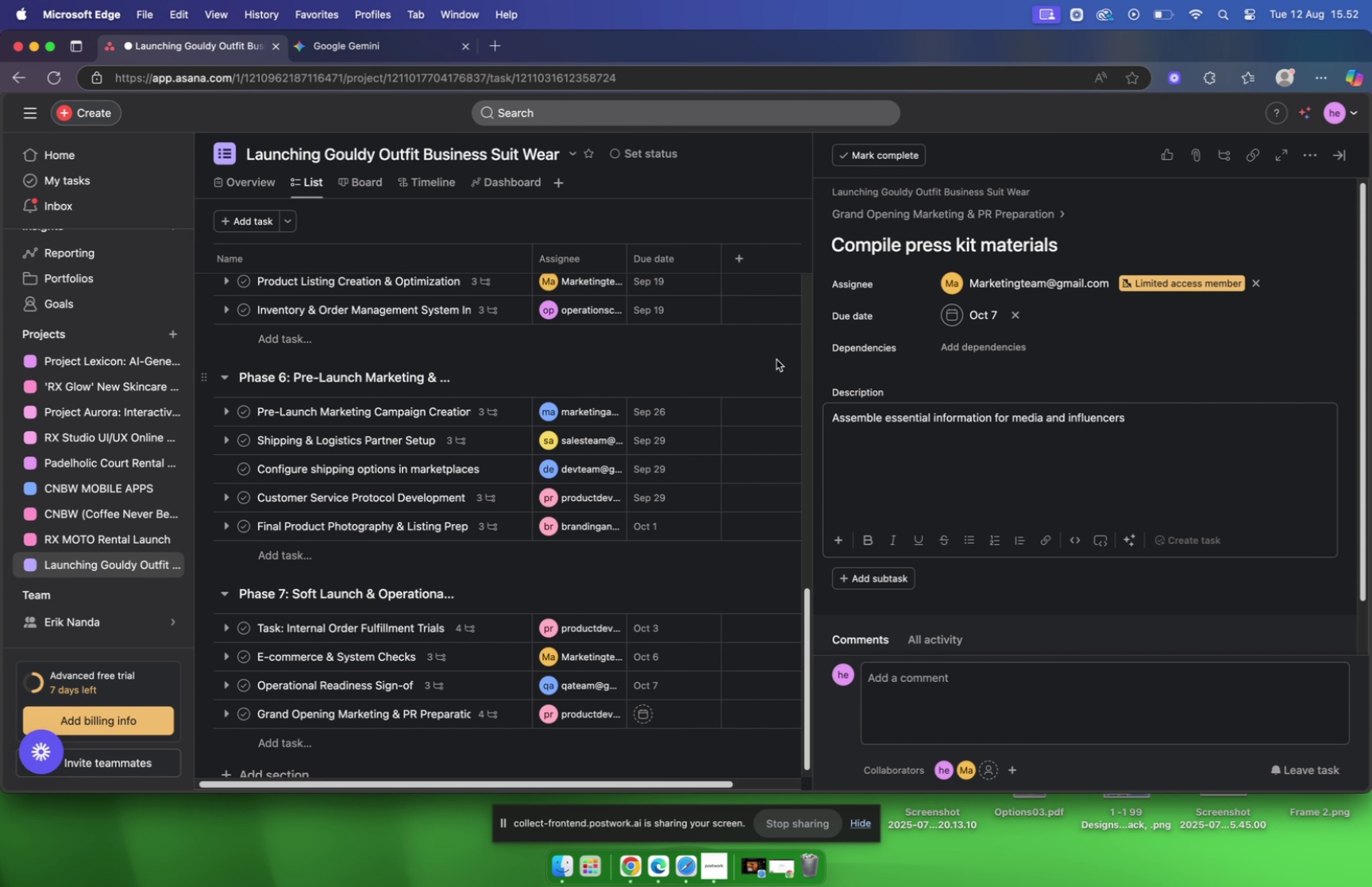 
left_click([777, 358])
 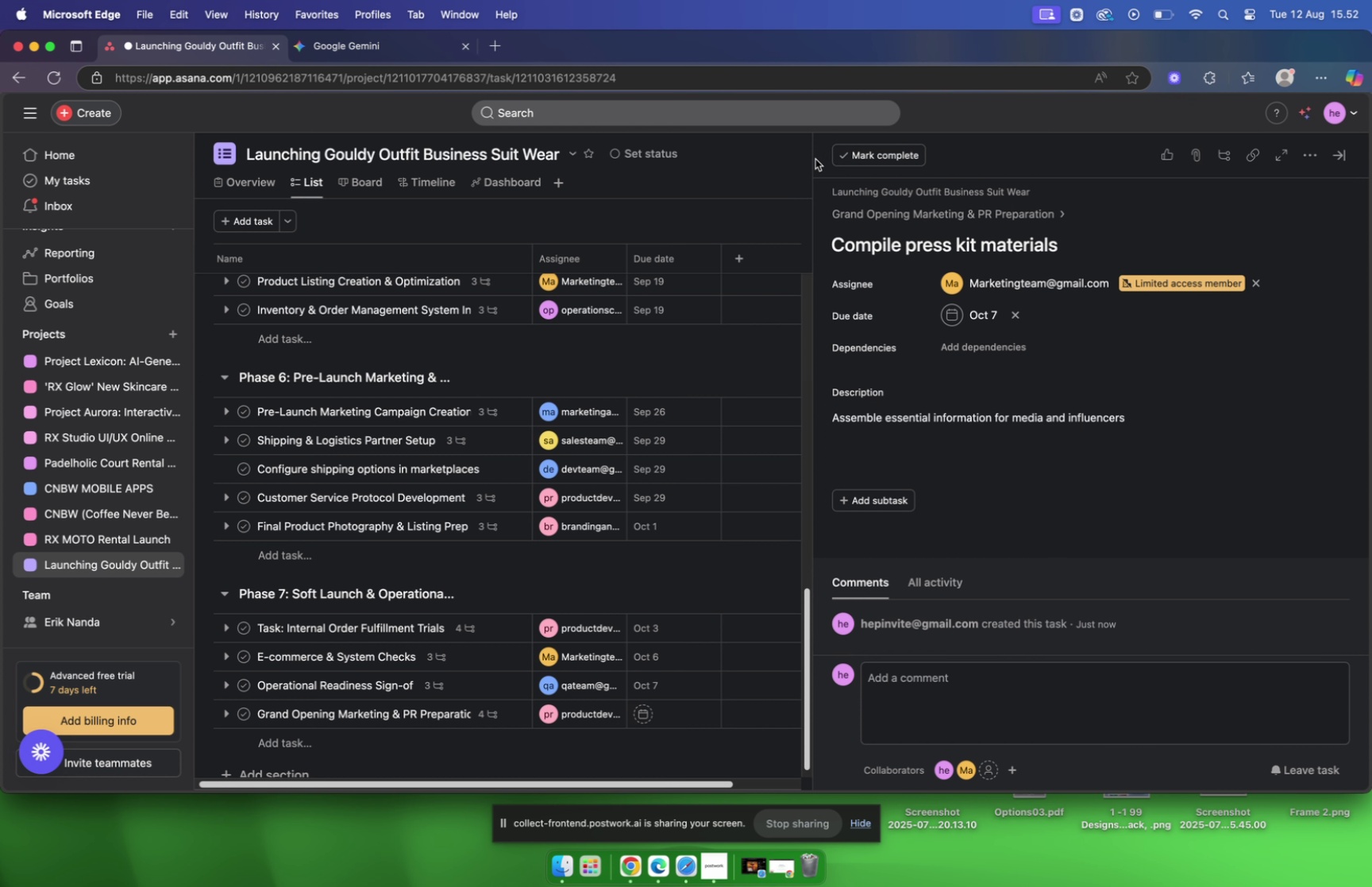 
scroll: coordinate [837, 474], scroll_direction: down, amount: 34.0
 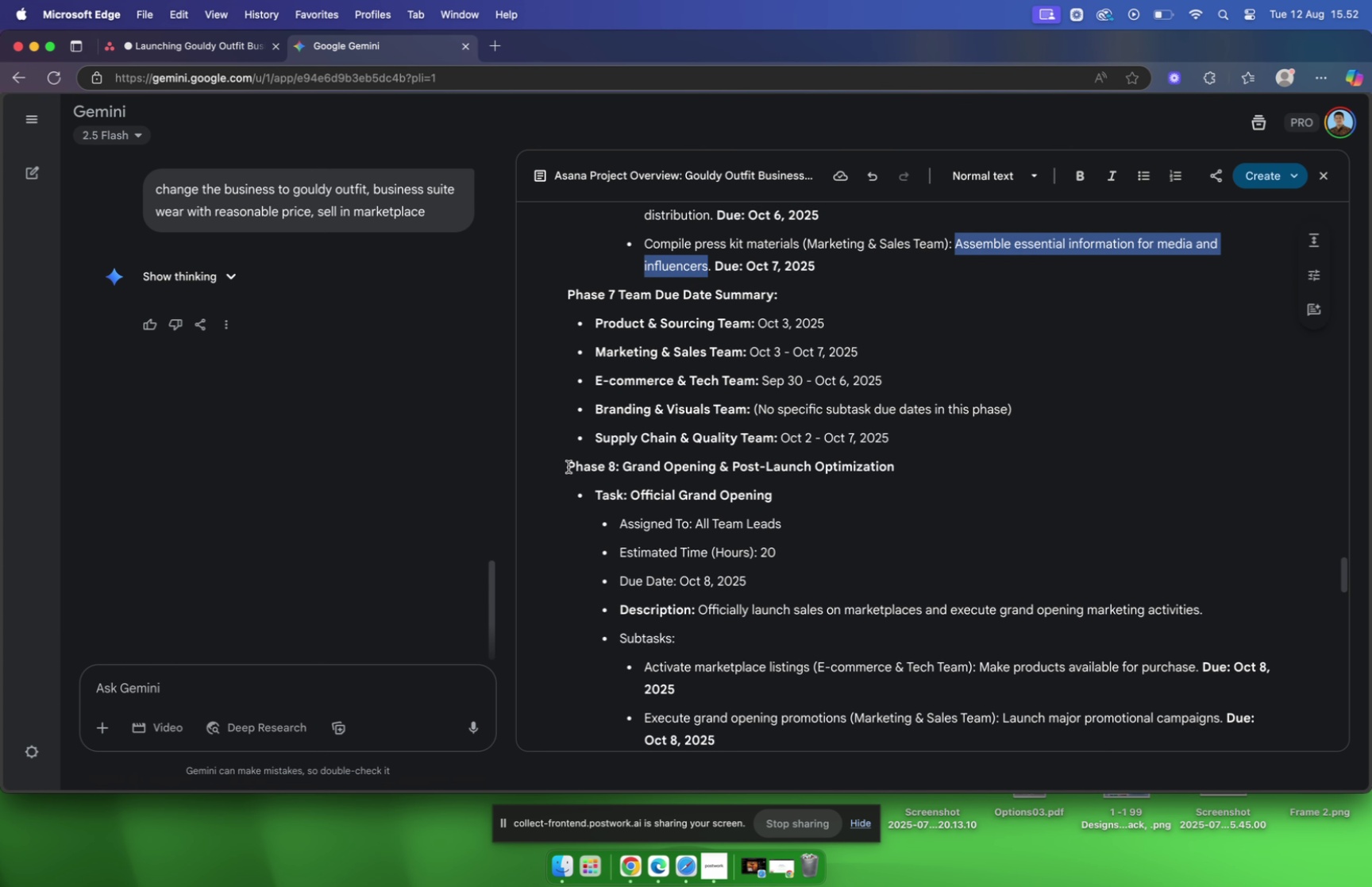 
left_click_drag(start_coordinate=[568, 465], to_coordinate=[954, 466])
 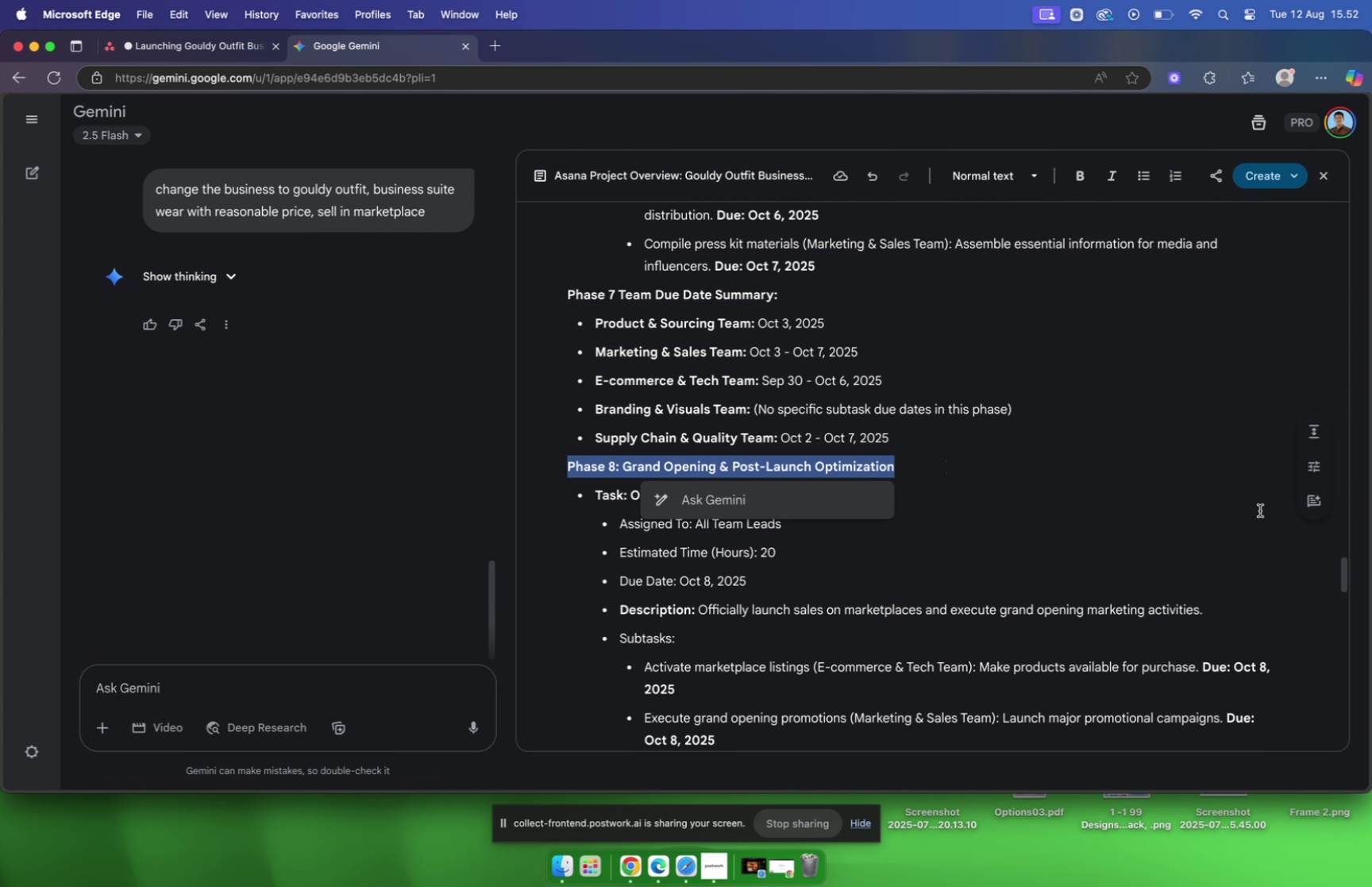 
key(Meta+CommandLeft)
 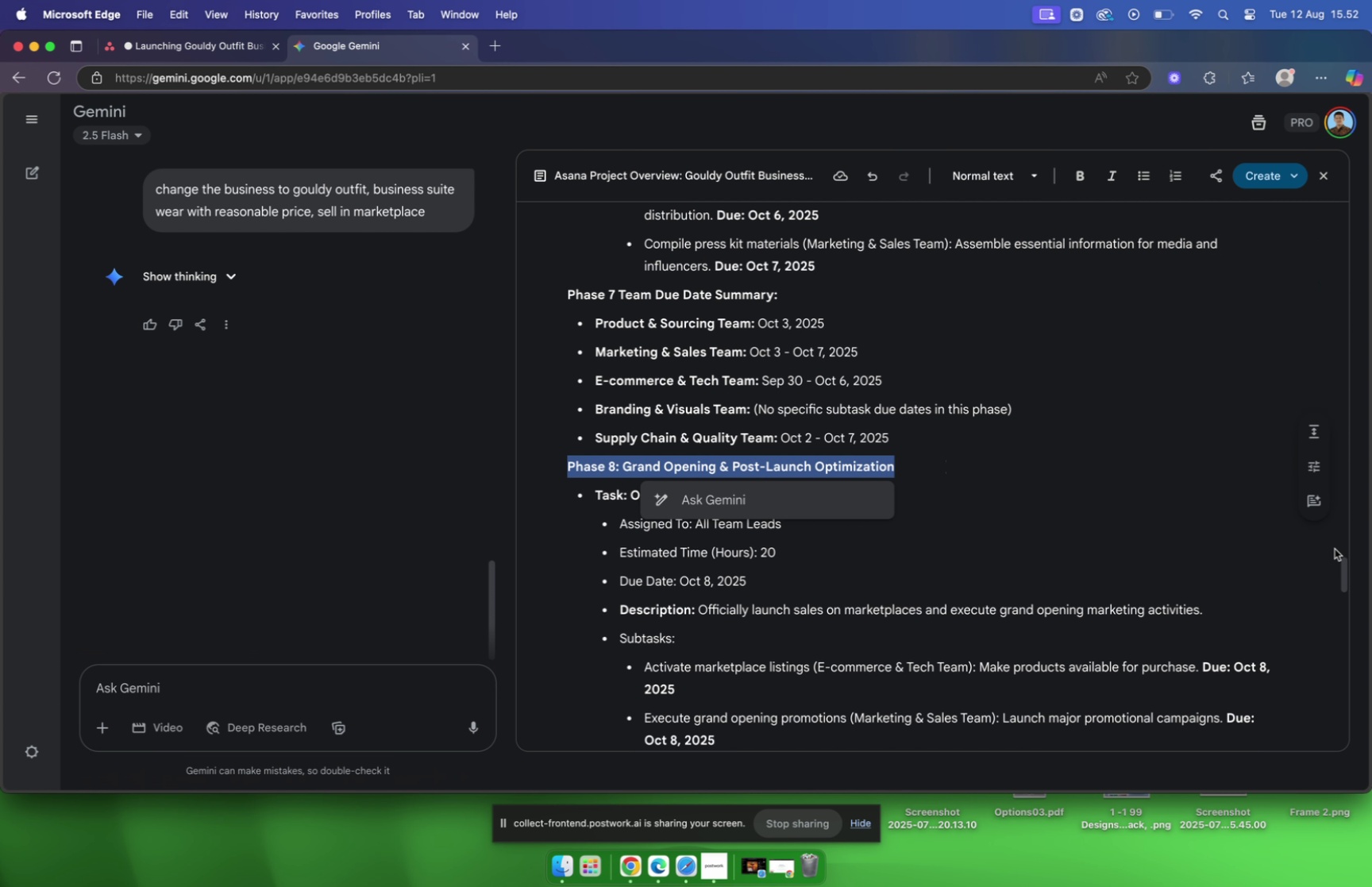 
key(Meta+C)
 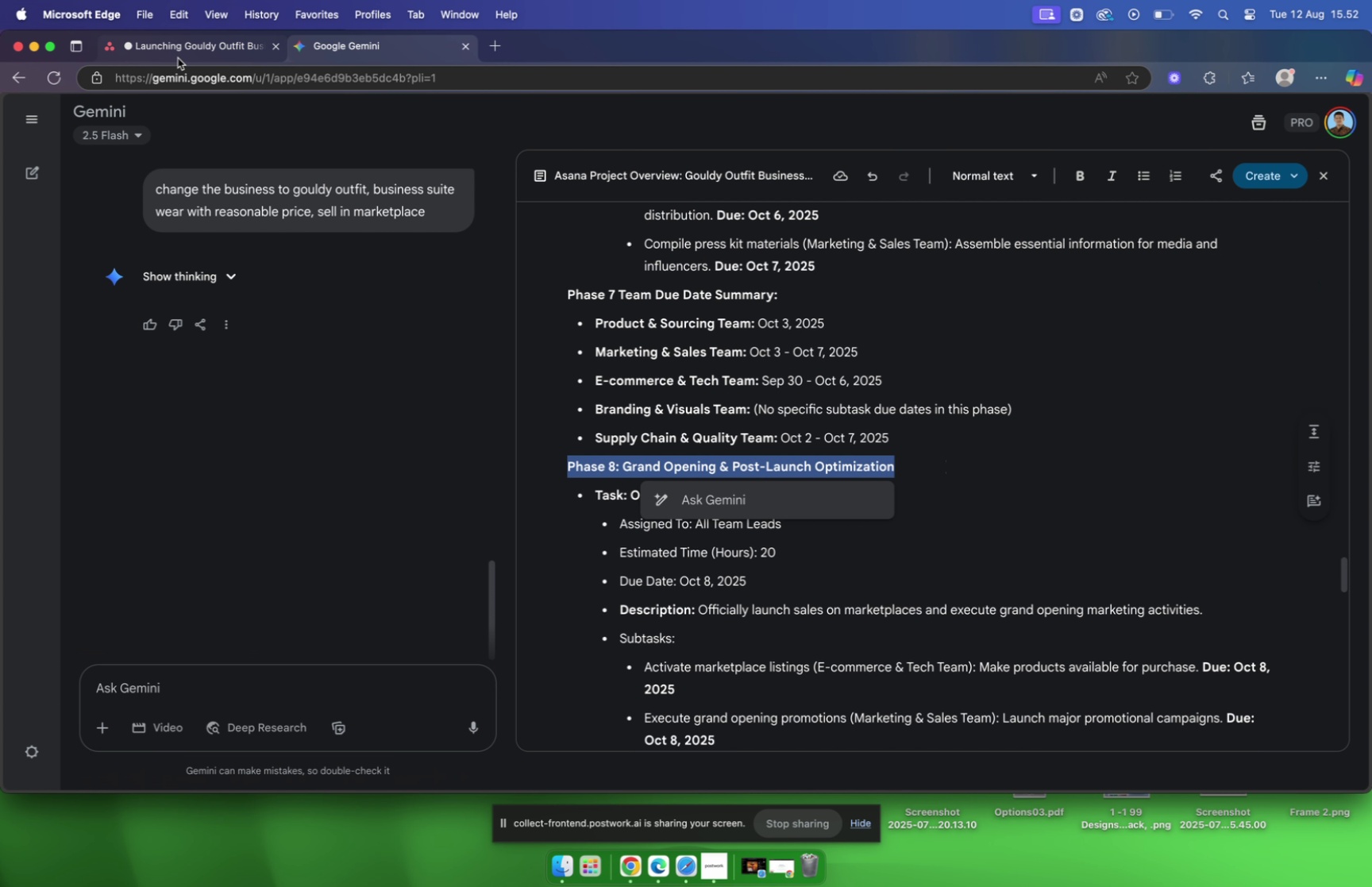 
left_click([178, 58])
 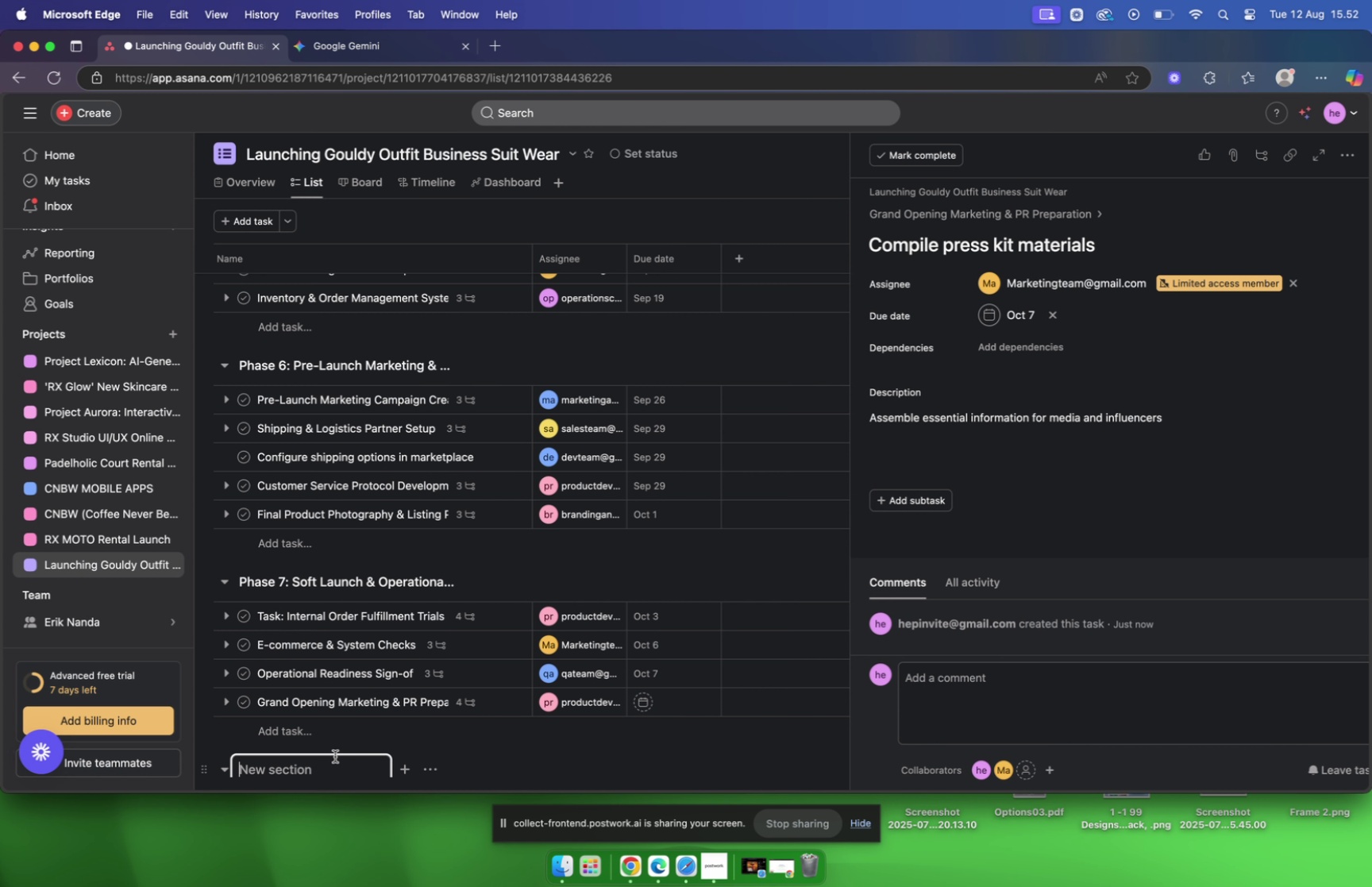 
hold_key(key=CommandLeft, duration=0.68)
 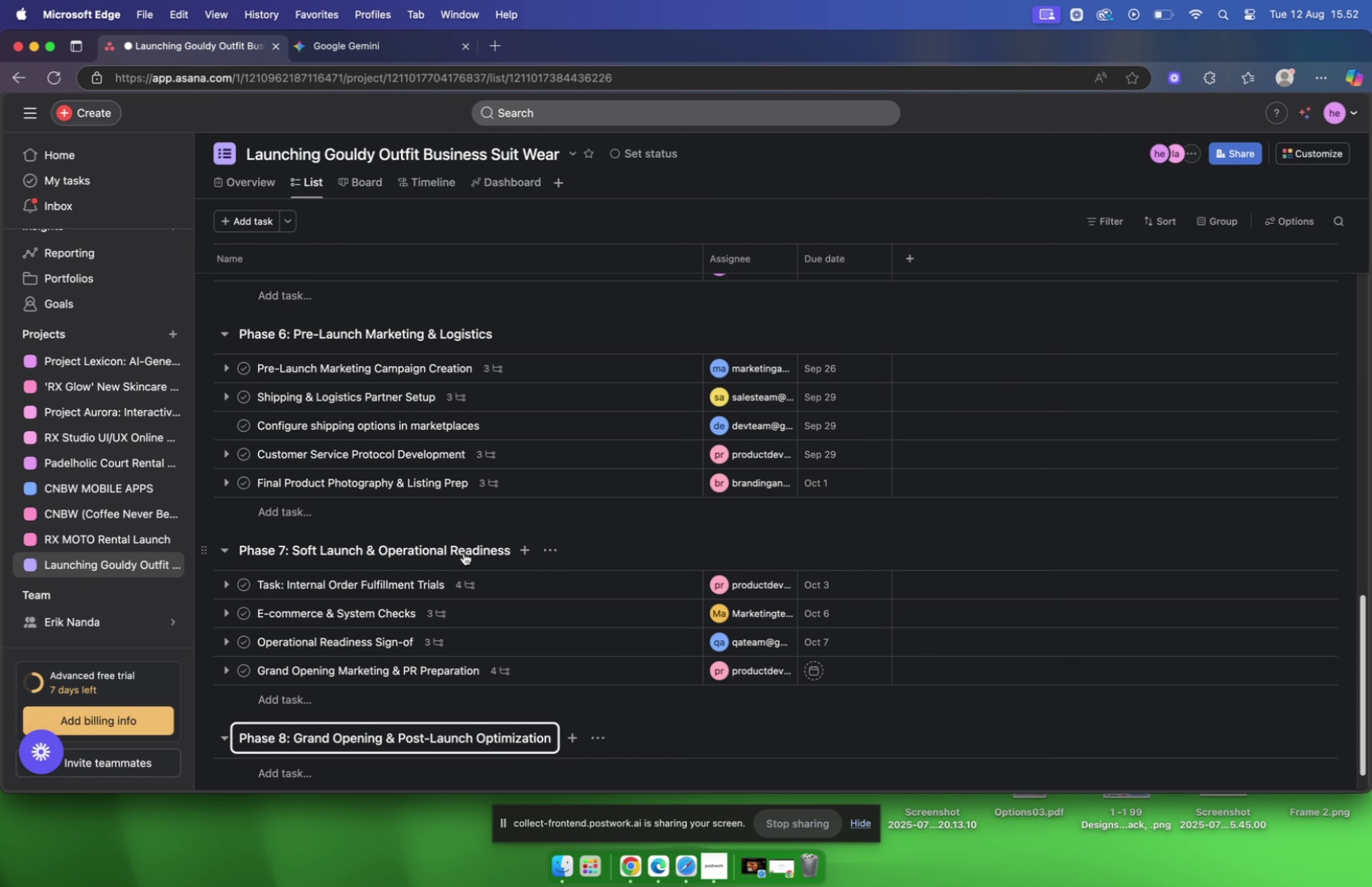 